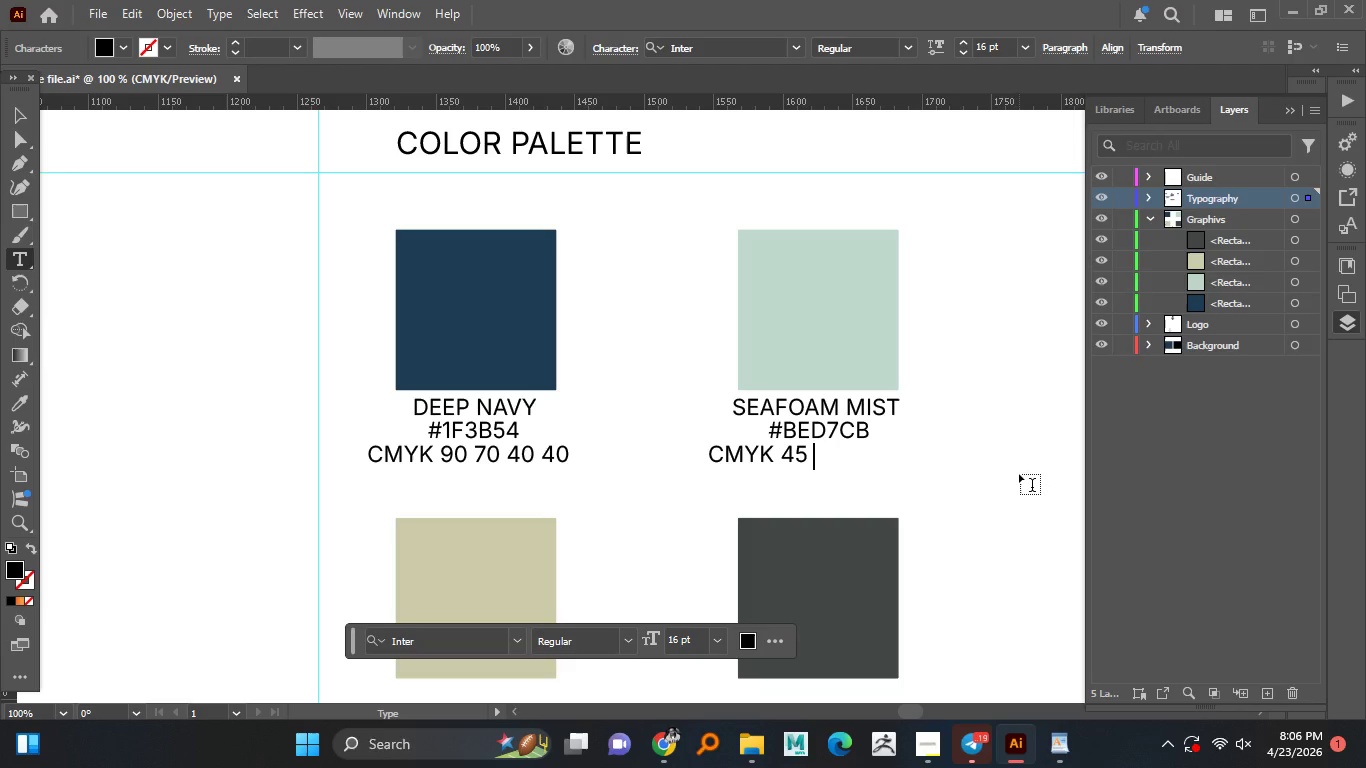 
key(Space)
 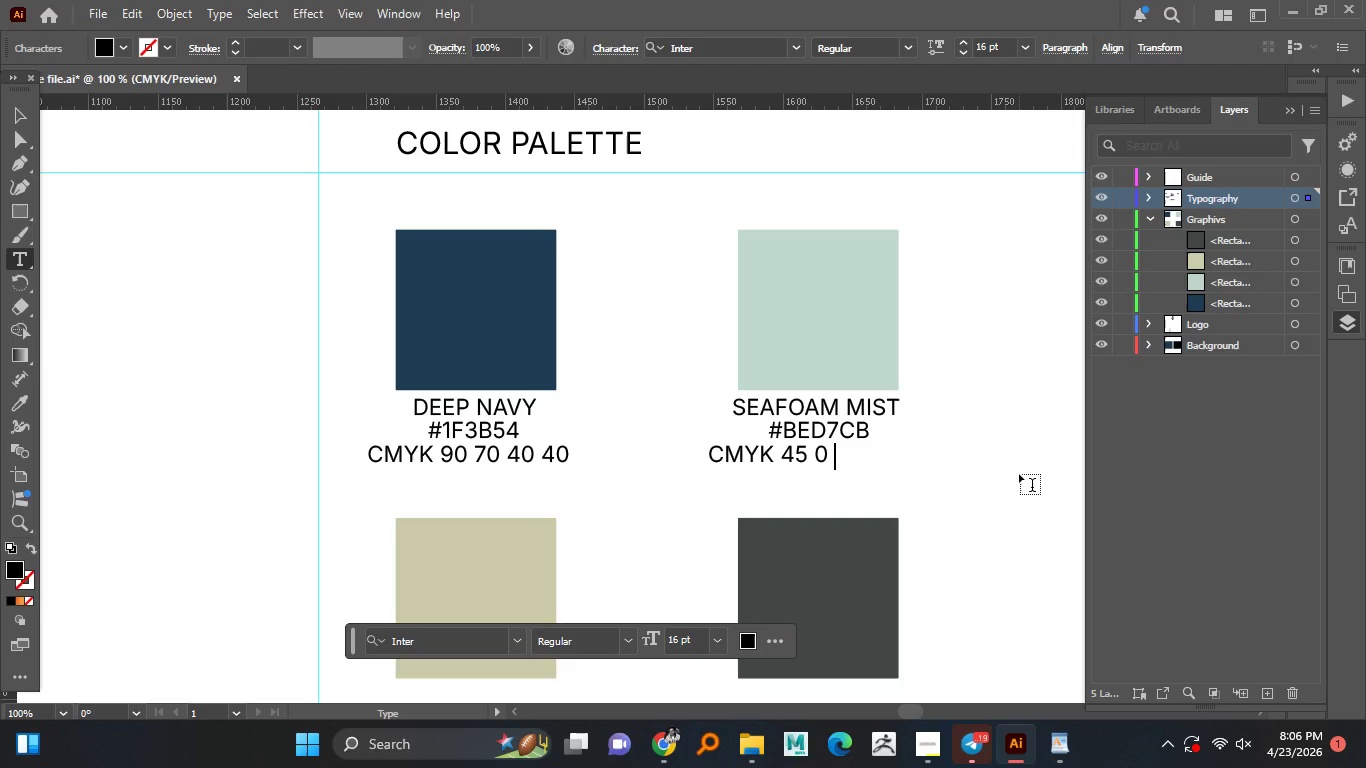 
key(Numpad0)
 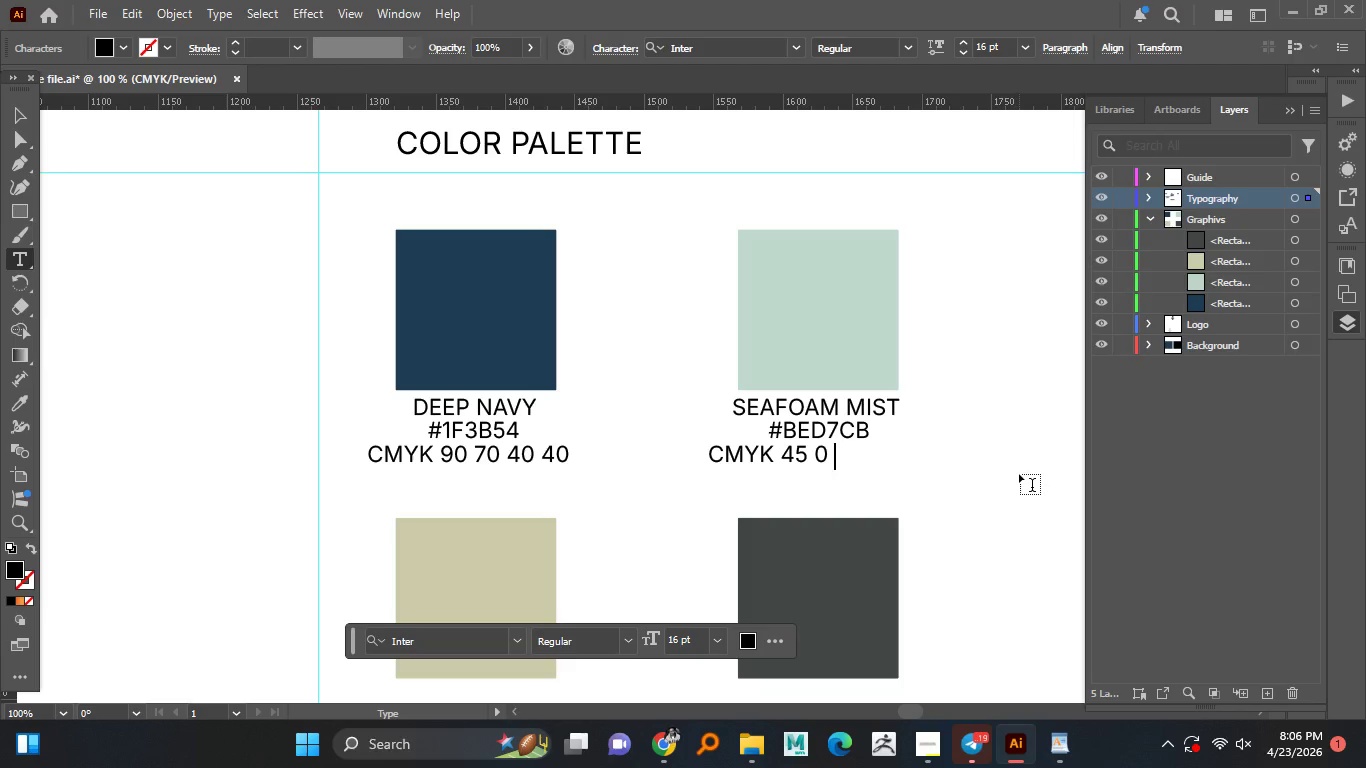 
key(Space)
 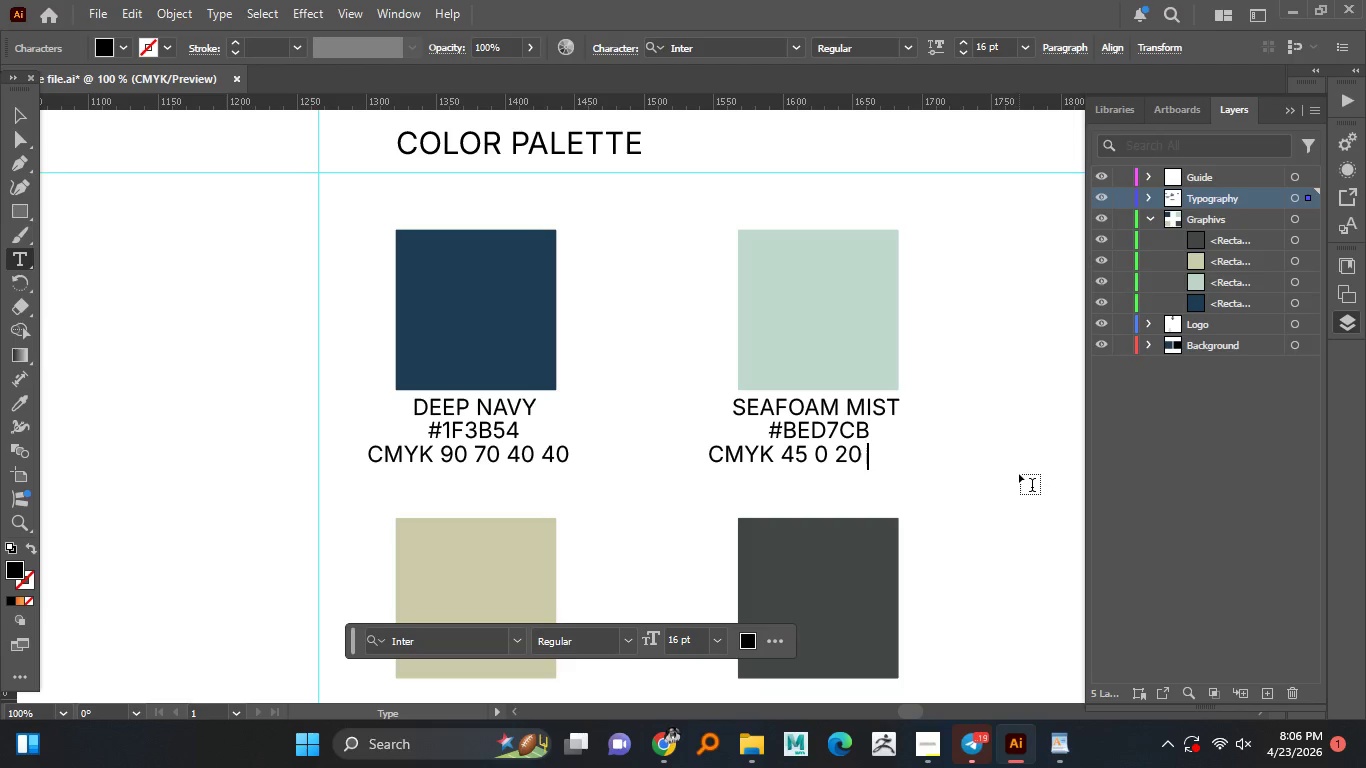 
key(Numpad2)
 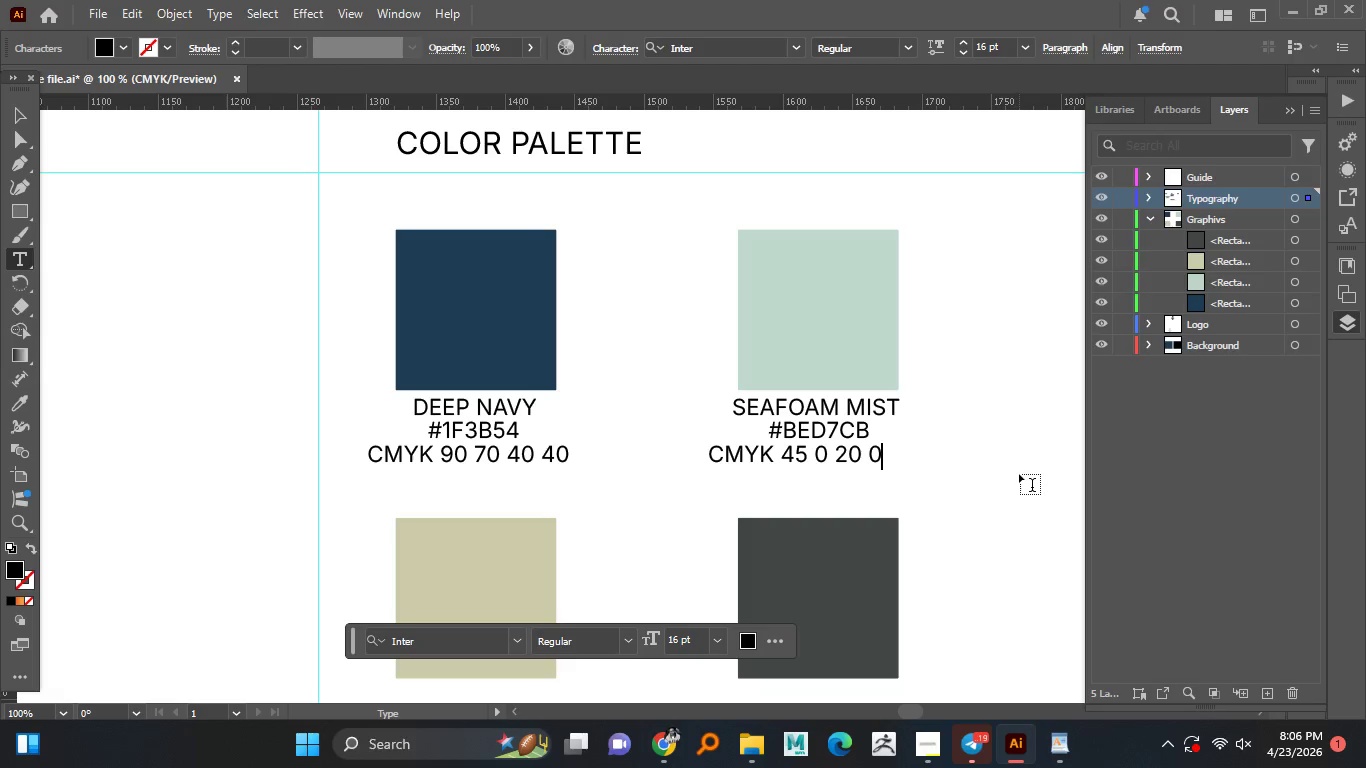 
key(Numpad0)
 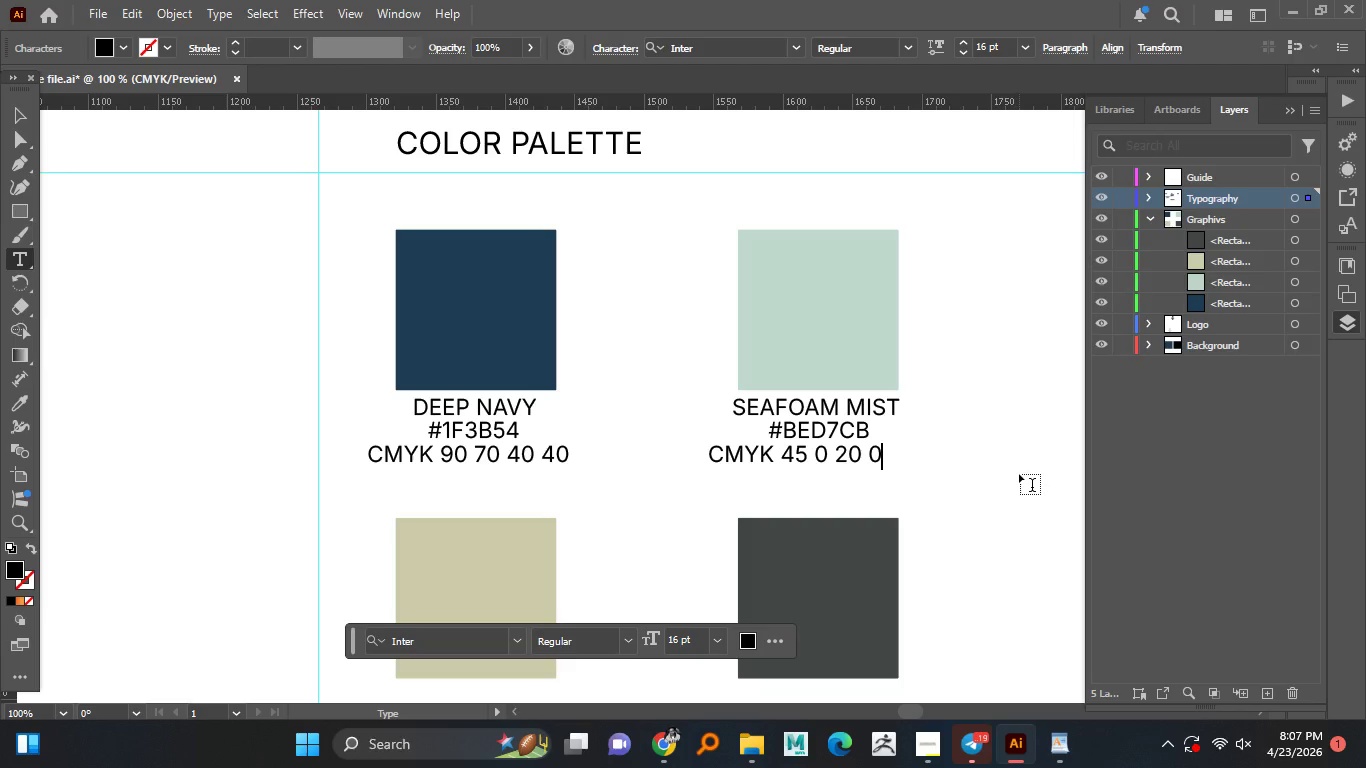 
key(Space)
 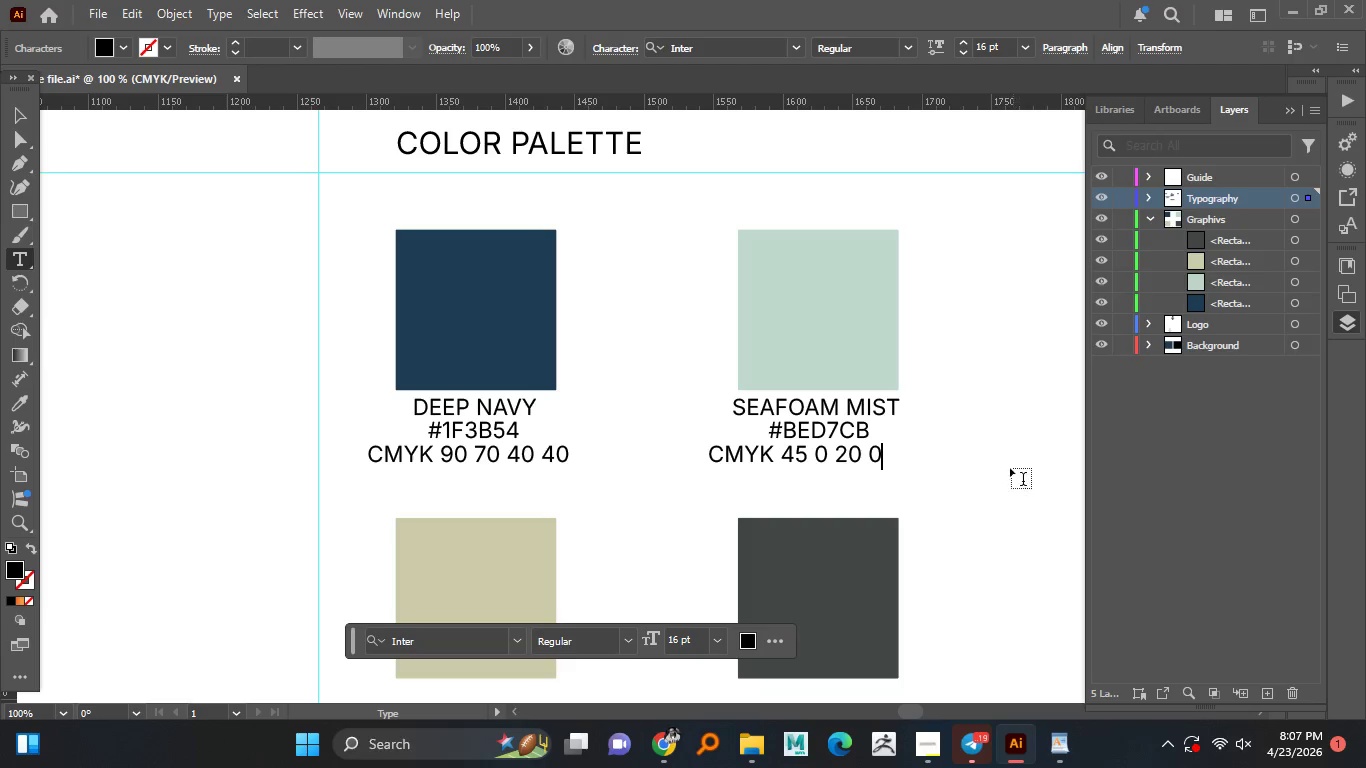 
key(Numpad0)
 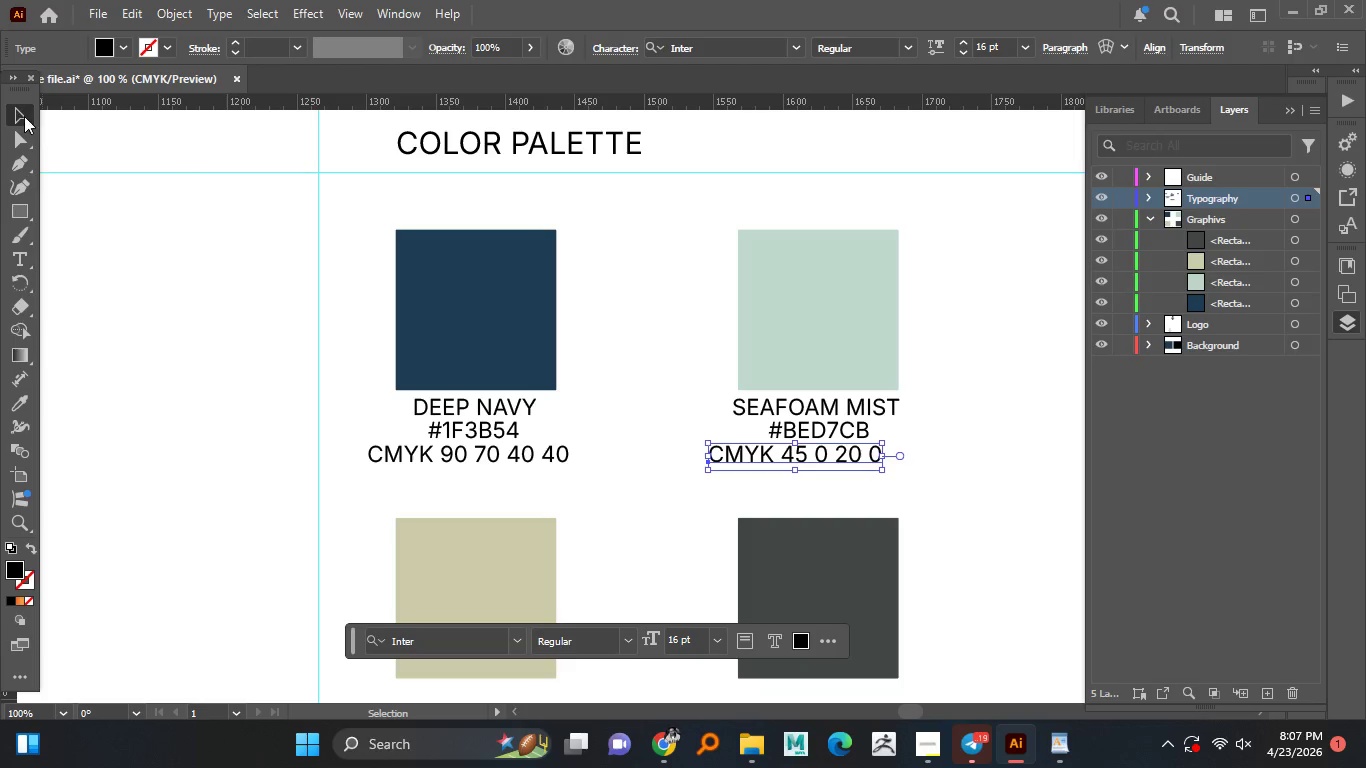 
left_click([27, 112])
 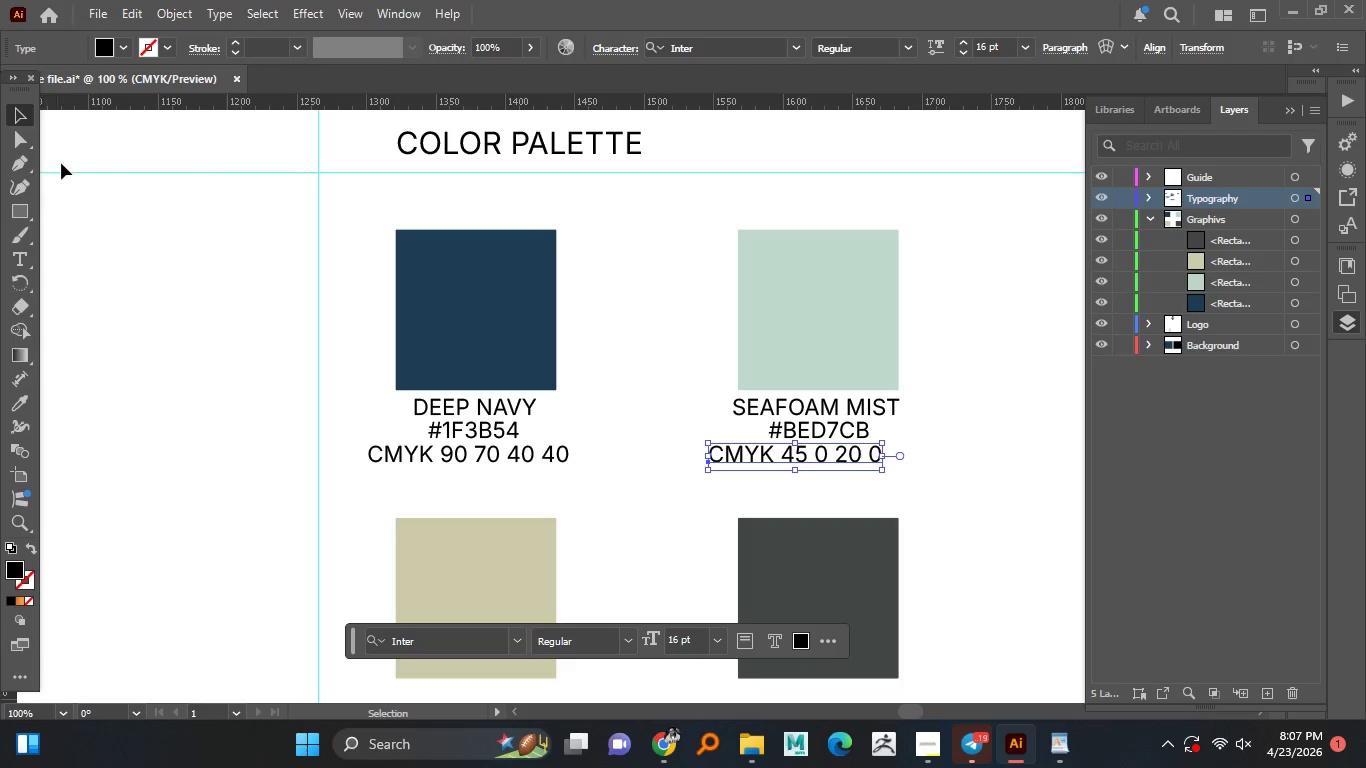 
left_click([24, 117])
 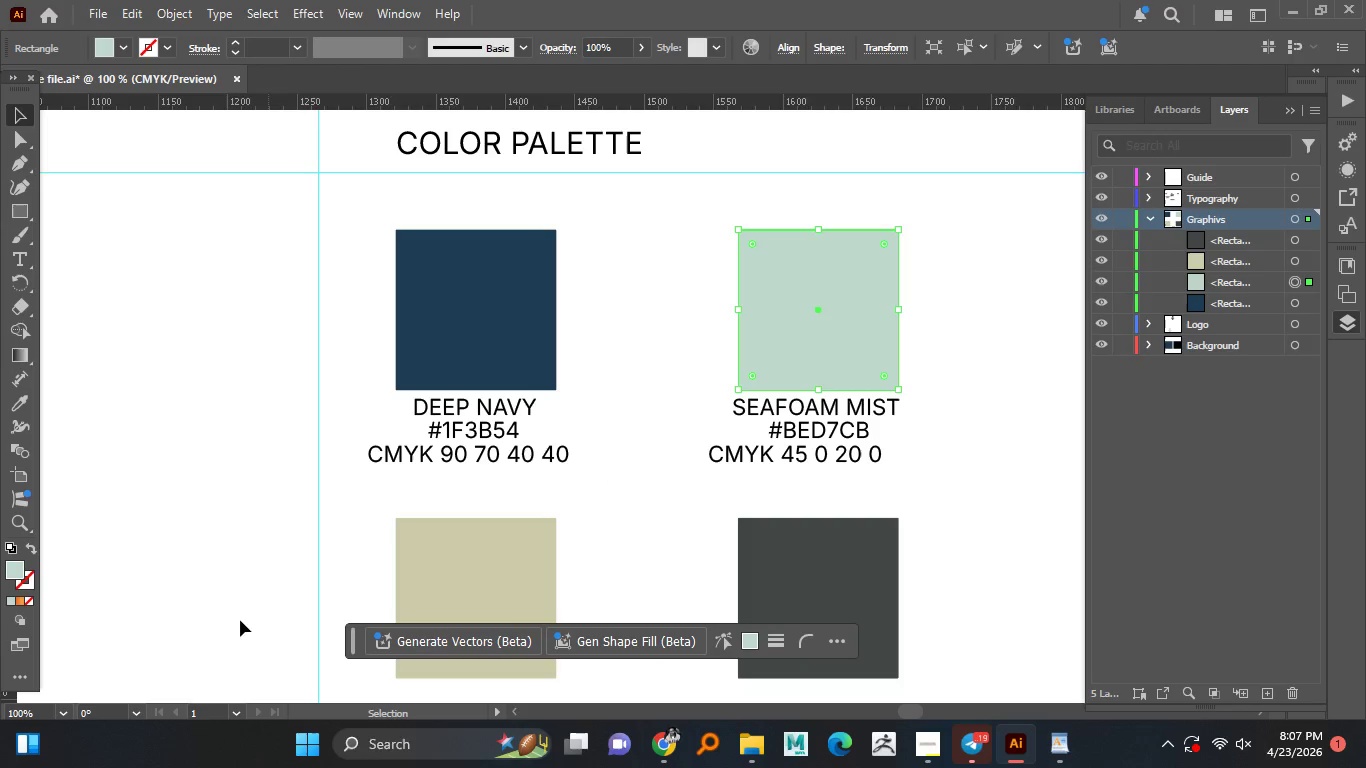 
left_click([860, 386])
 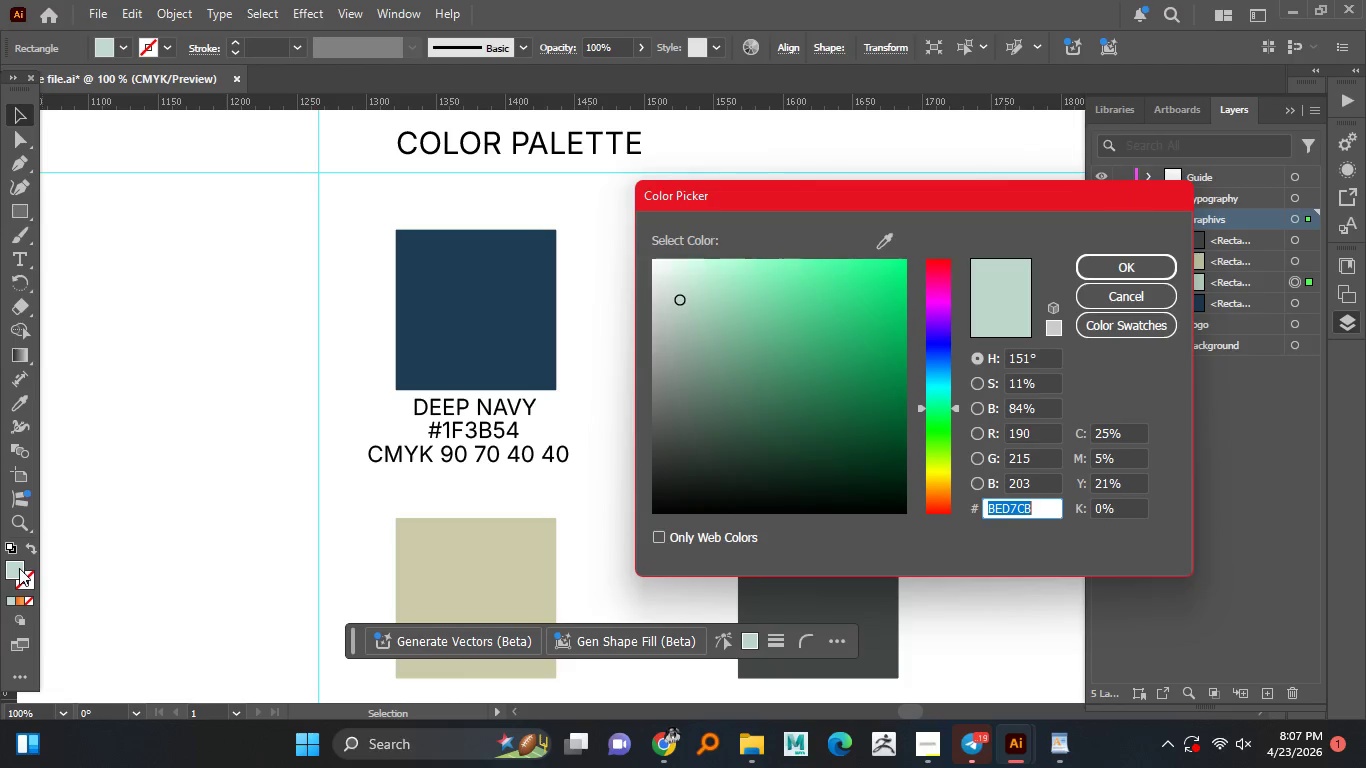 
double_click([24, 565])
 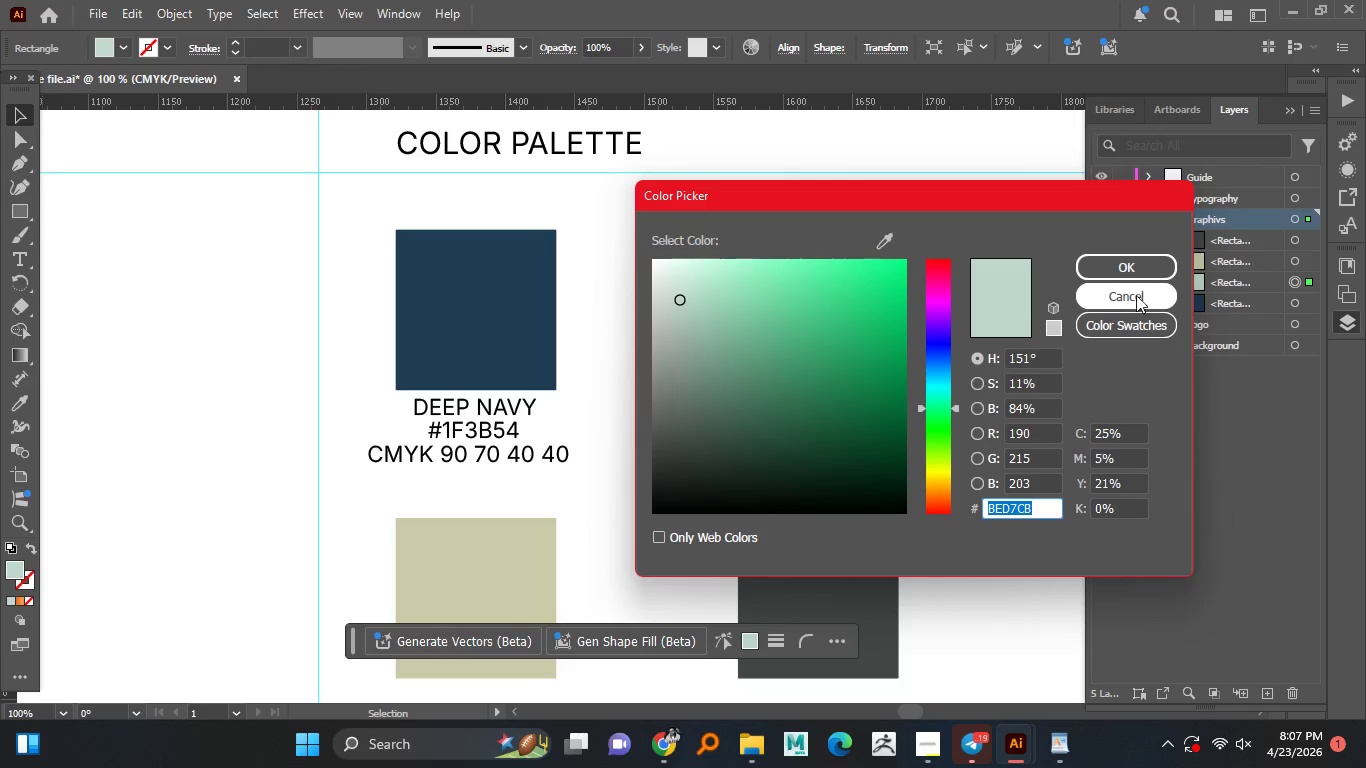 
wait(6.0)
 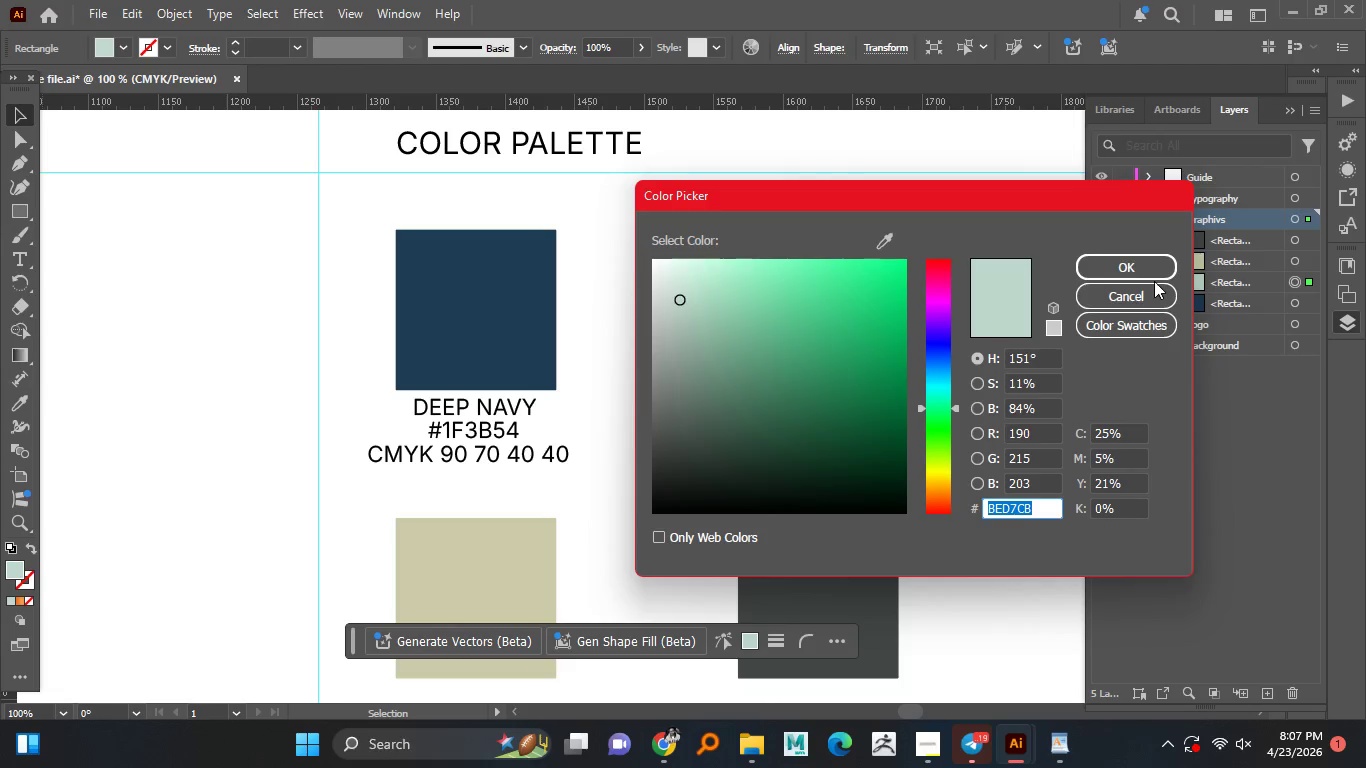 
left_click([1136, 268])
 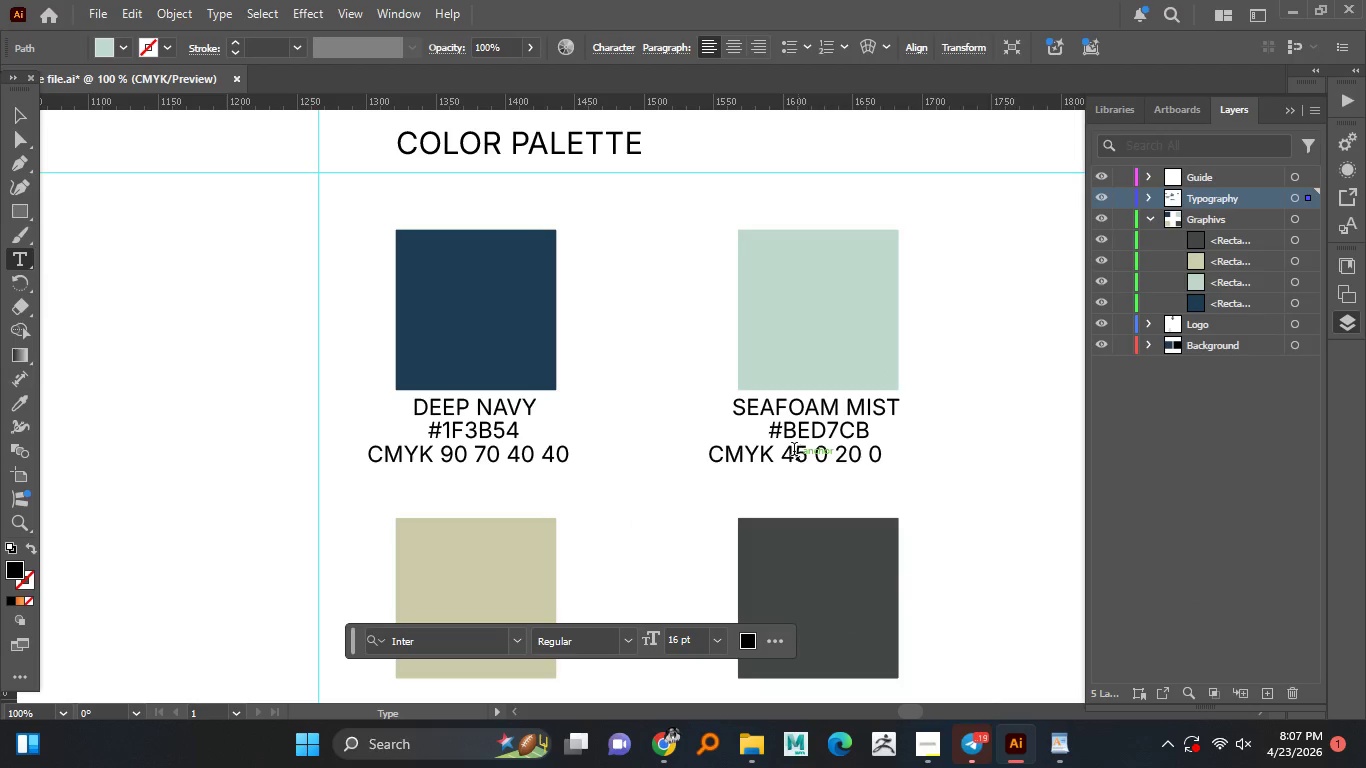 
double_click([798, 459])
 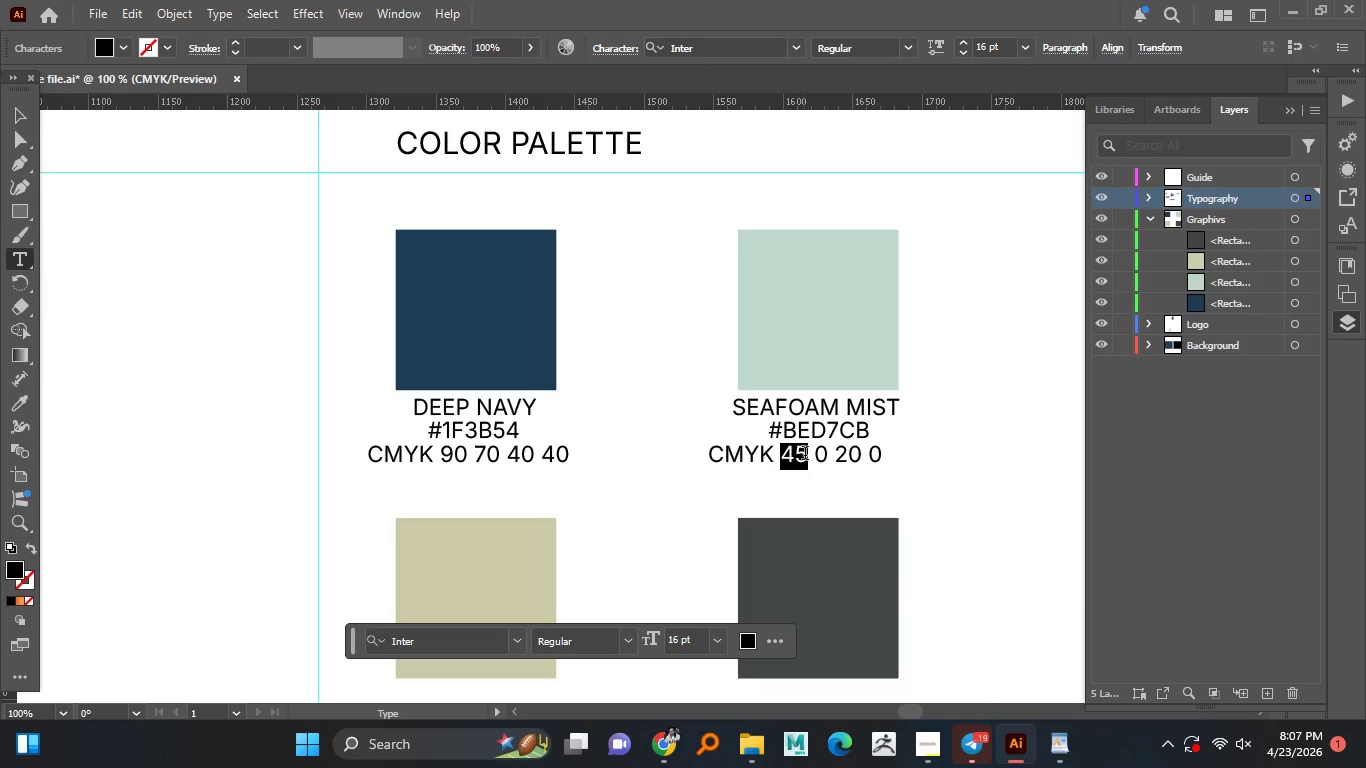 
left_click_drag(start_coordinate=[787, 454], to_coordinate=[805, 455])
 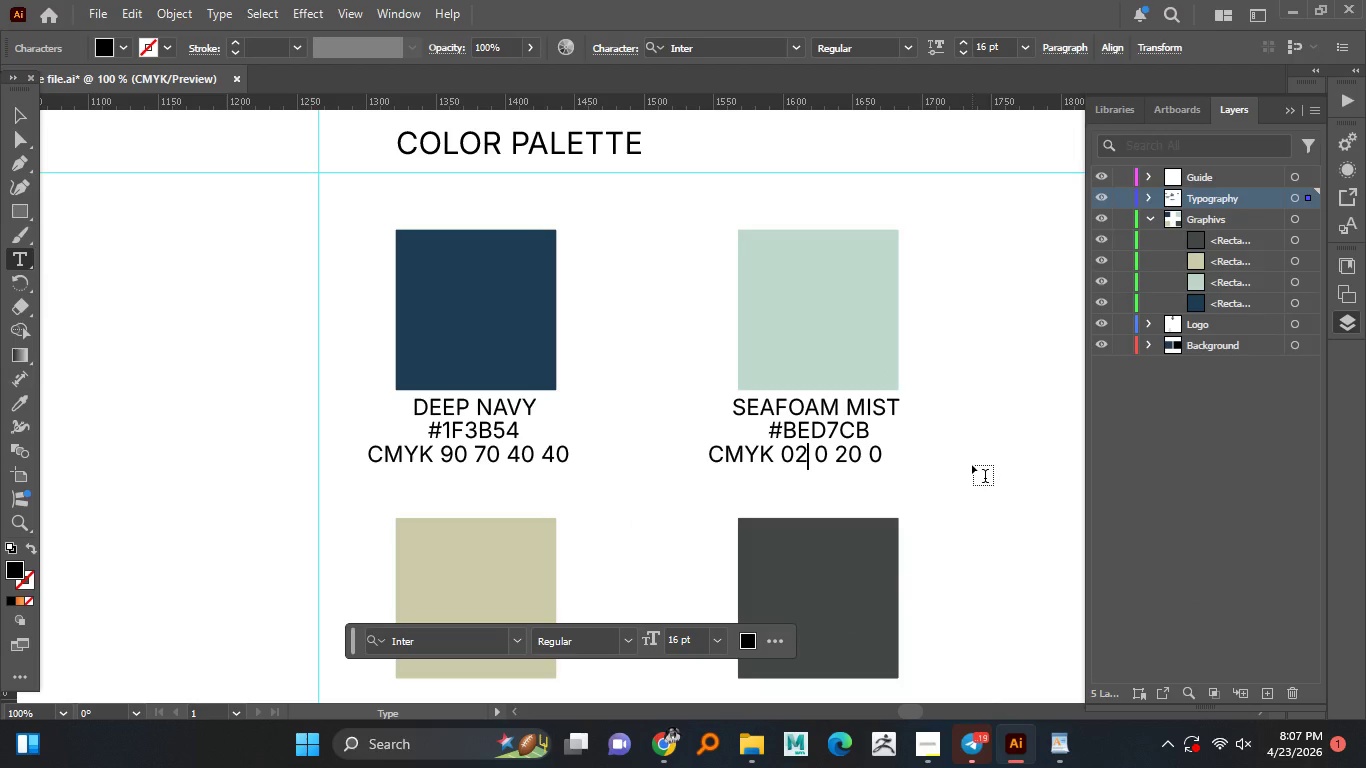 
key(Numpad0)
 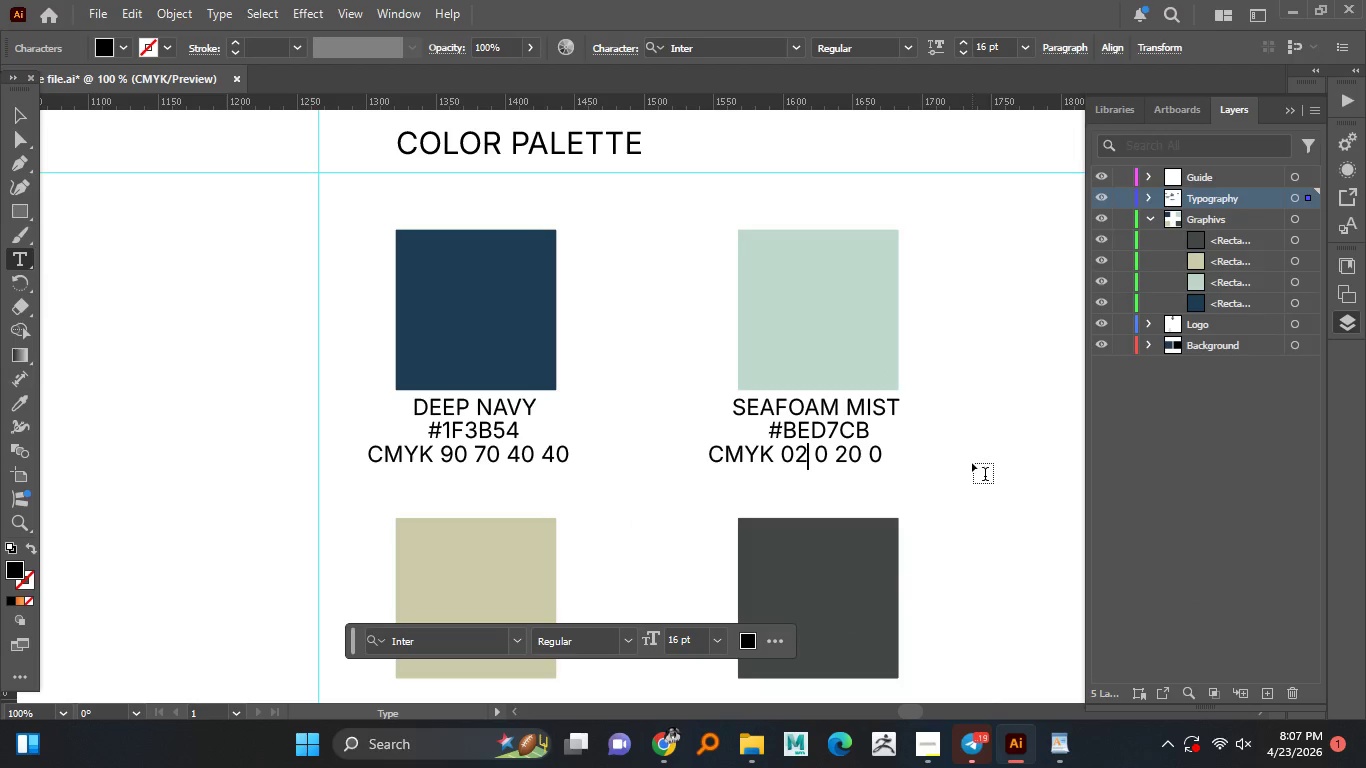 
key(Numpad2)
 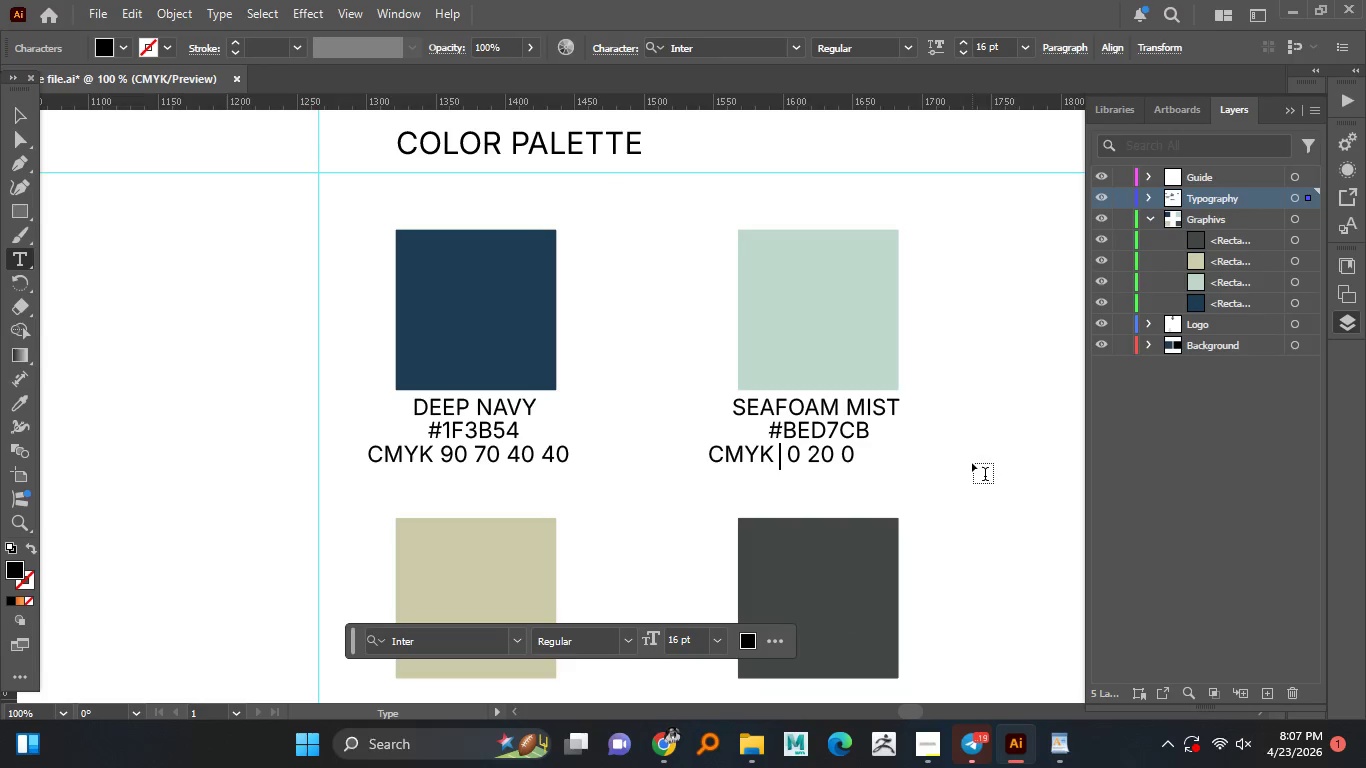 
key(Backspace)
 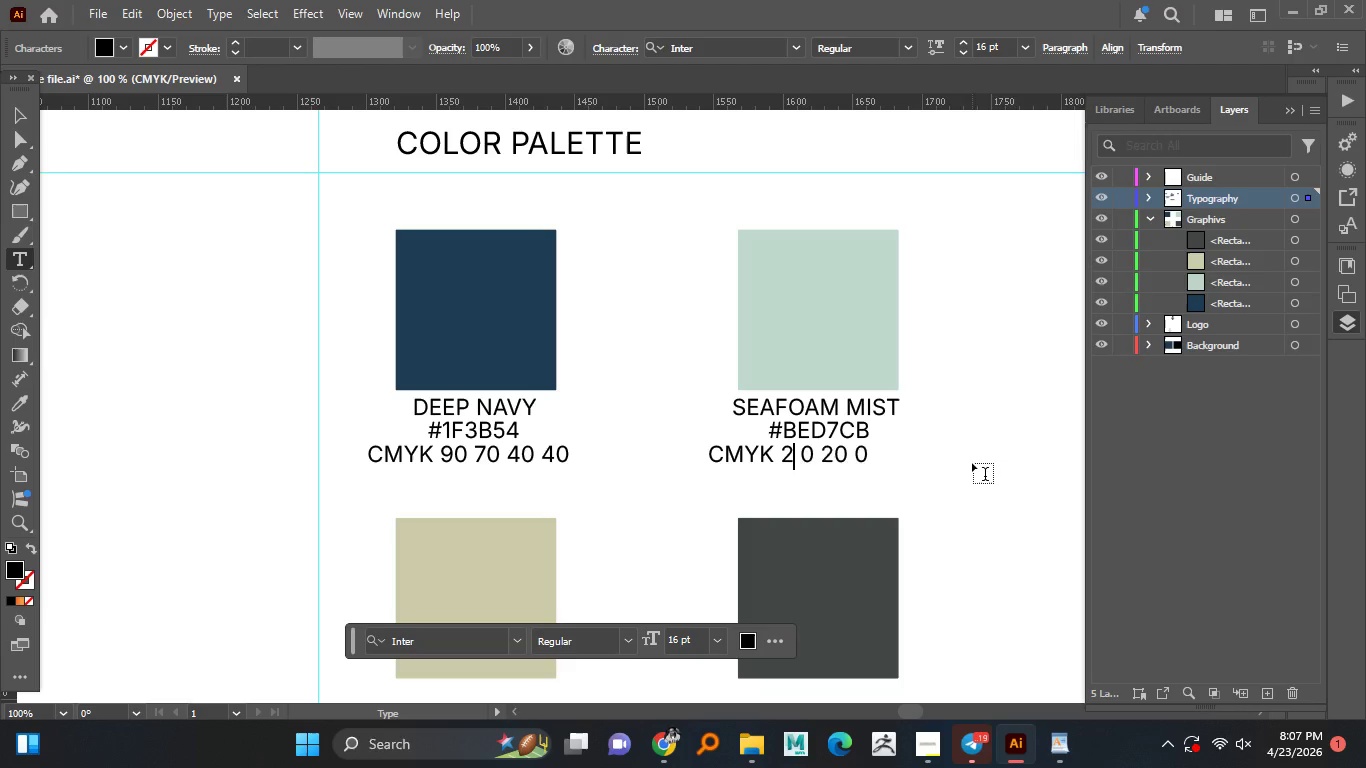 
key(Backspace)
 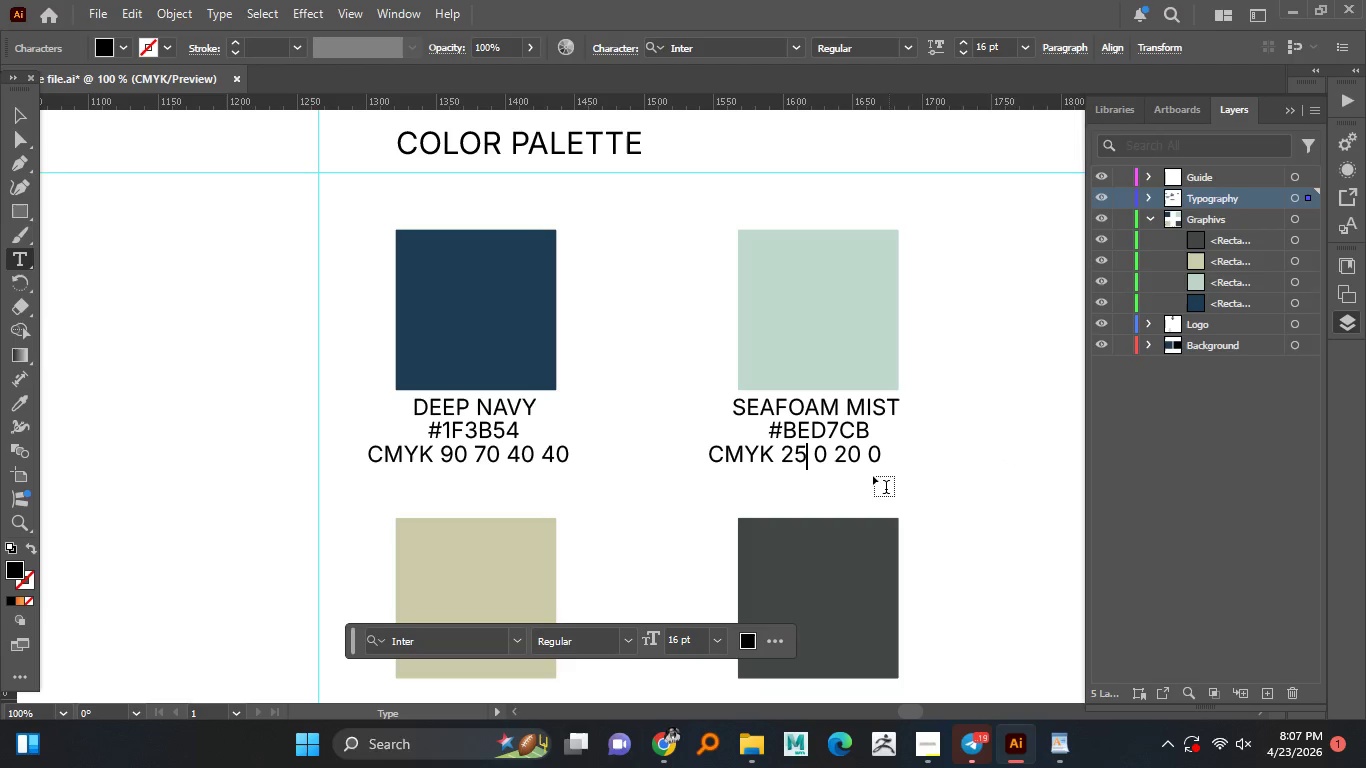 
key(Numpad2)
 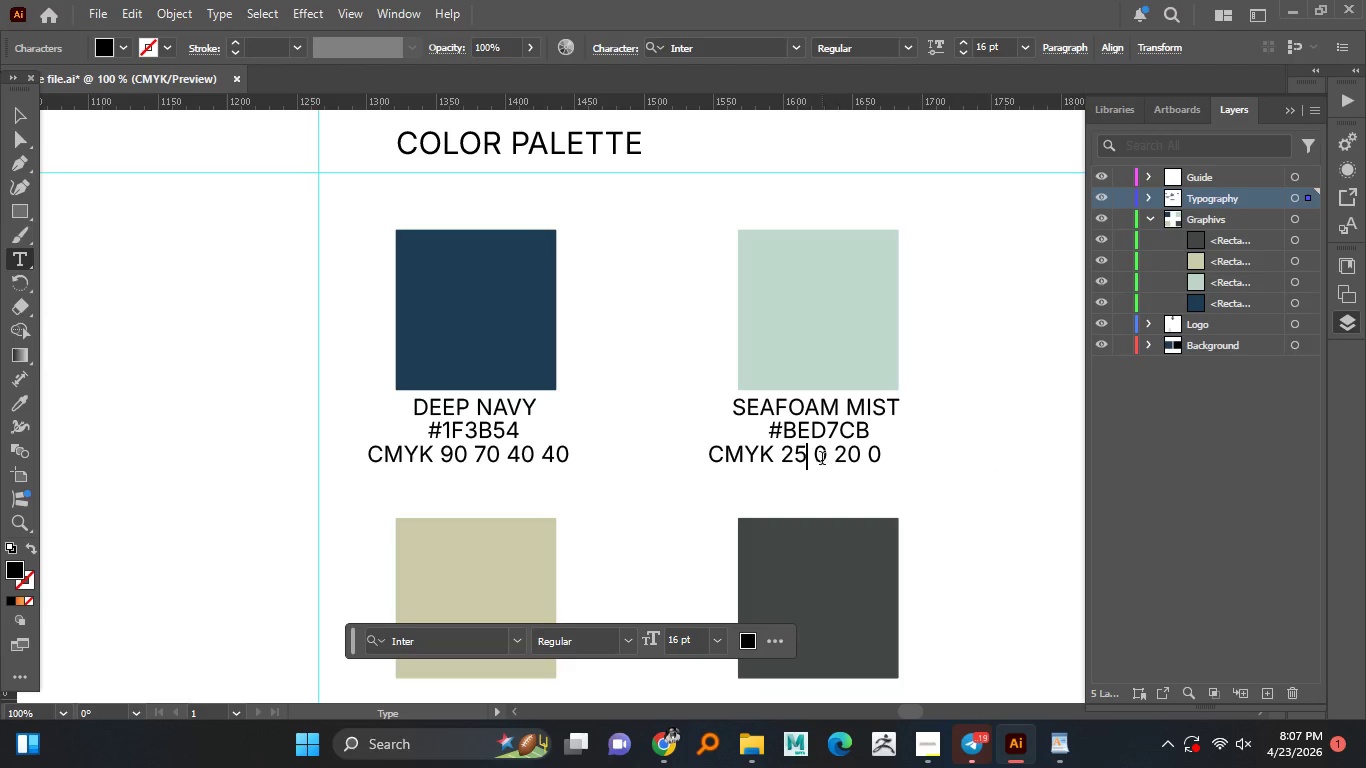 
key(Numpad5)
 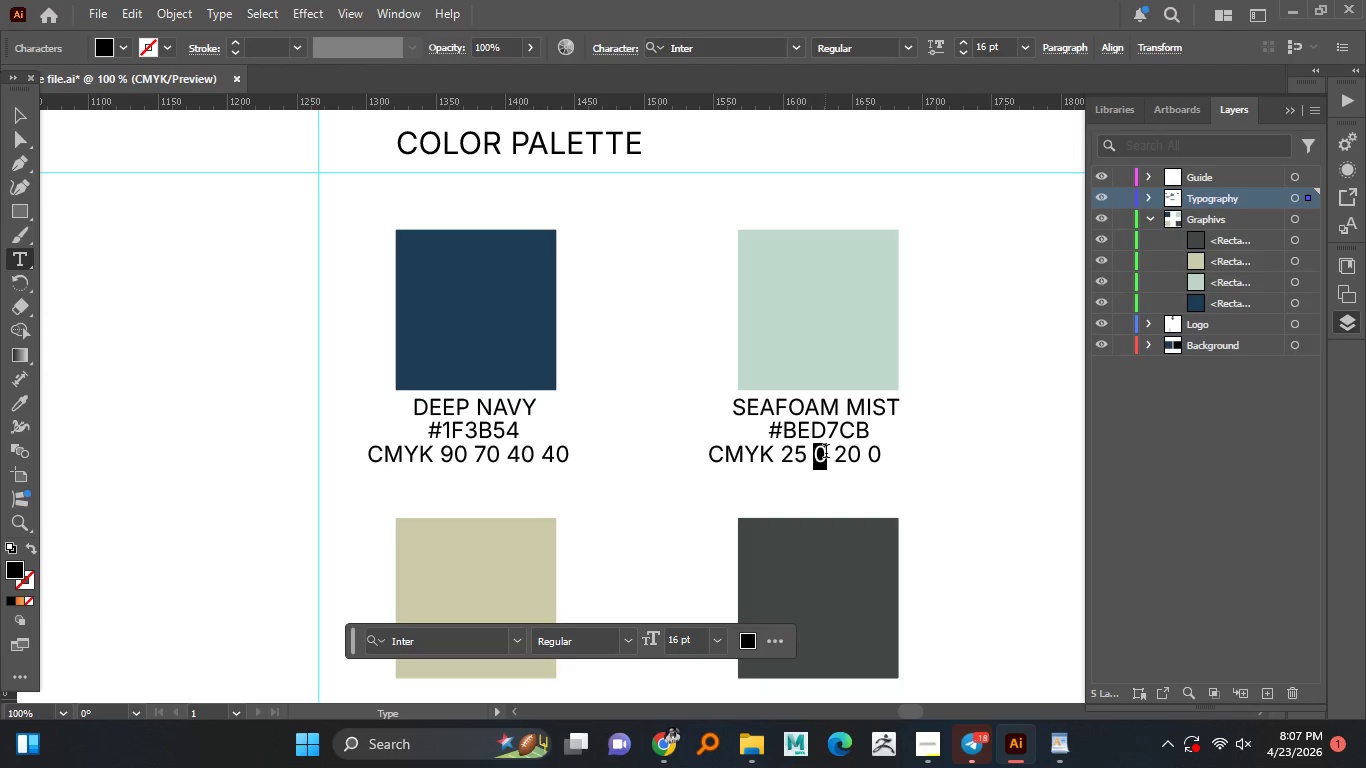 
left_click_drag(start_coordinate=[816, 457], to_coordinate=[826, 453])
 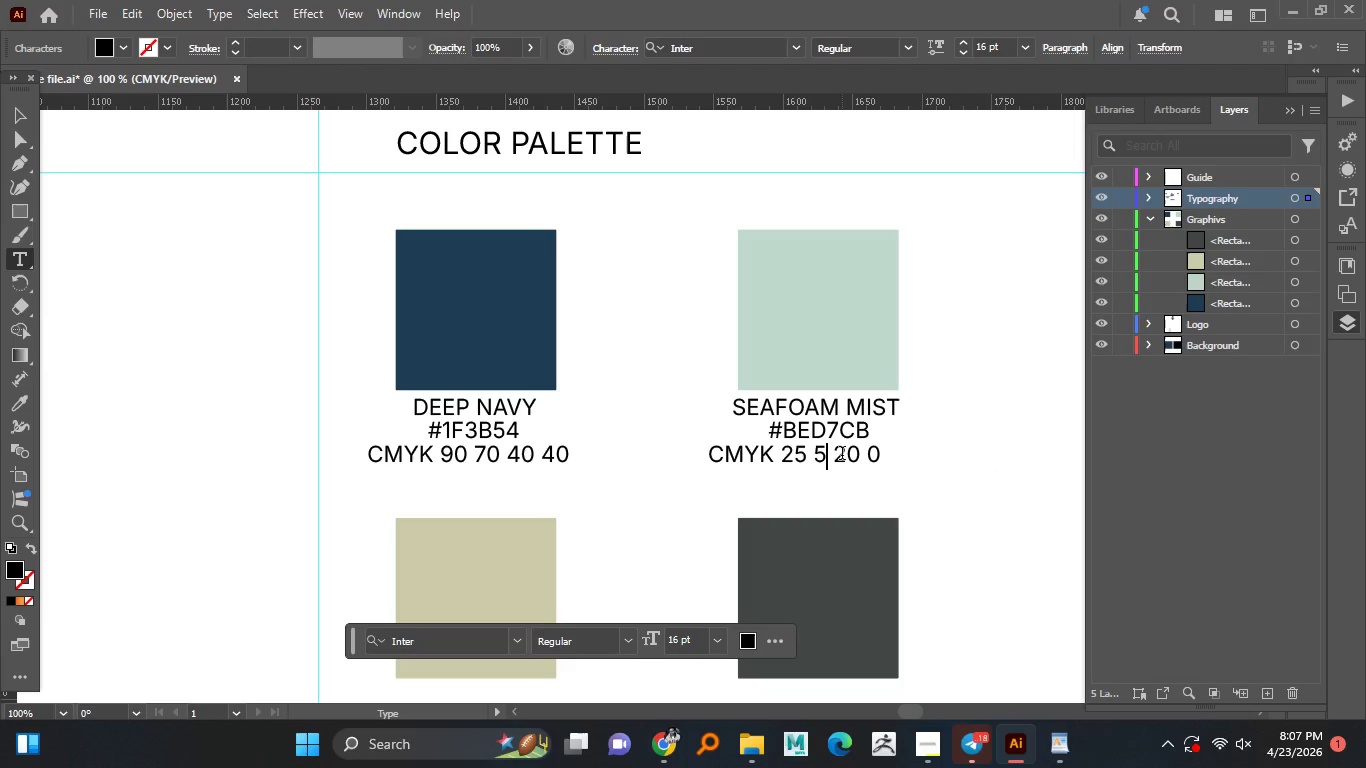 
key(Numpad5)
 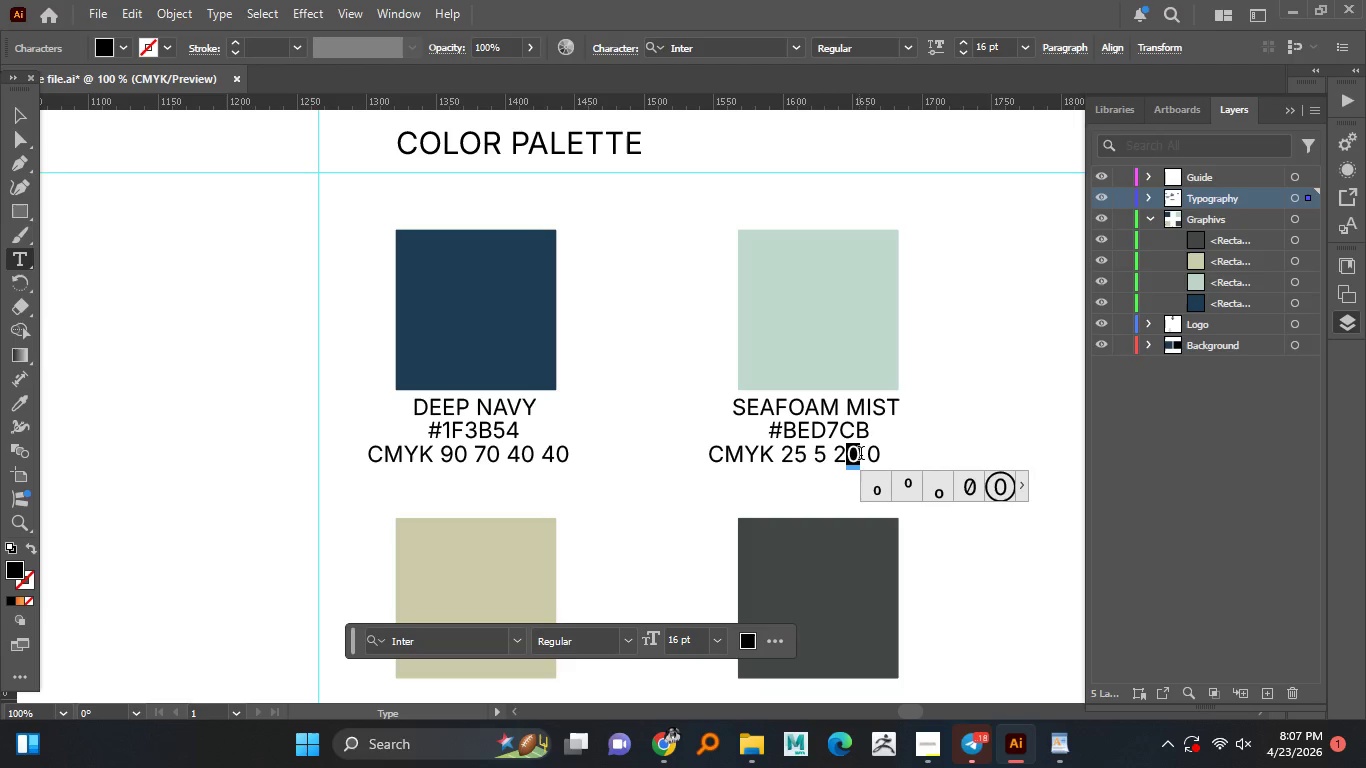 
left_click_drag(start_coordinate=[845, 456], to_coordinate=[861, 455])
 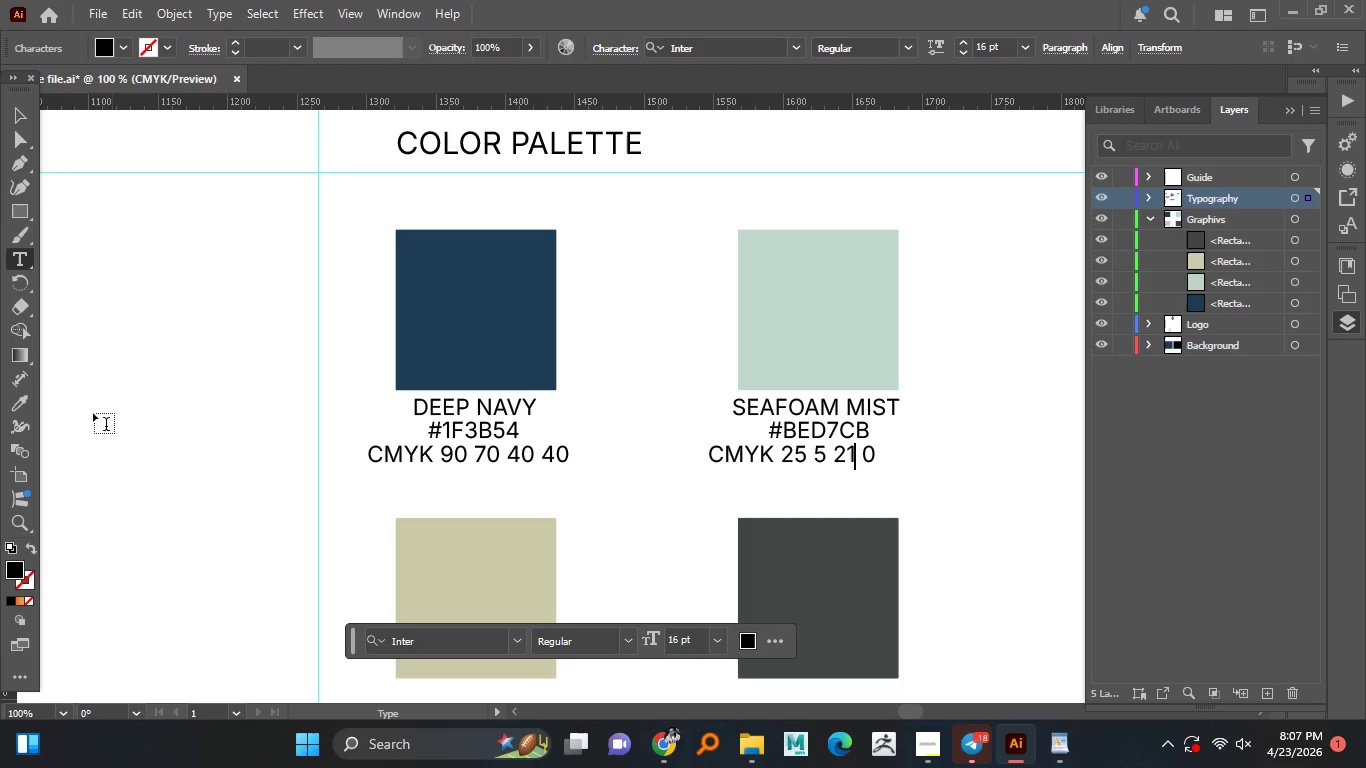 
key(Numpad1)
 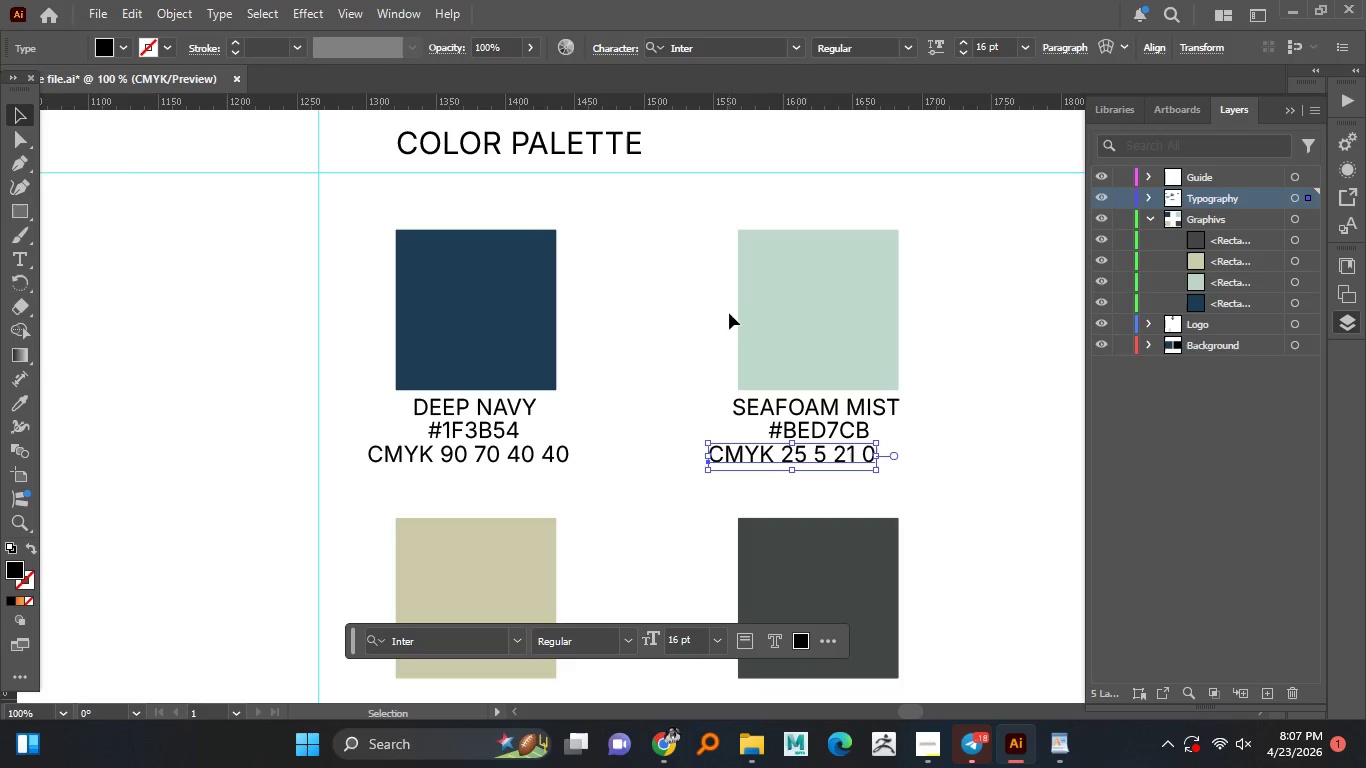 
left_click([17, 108])
 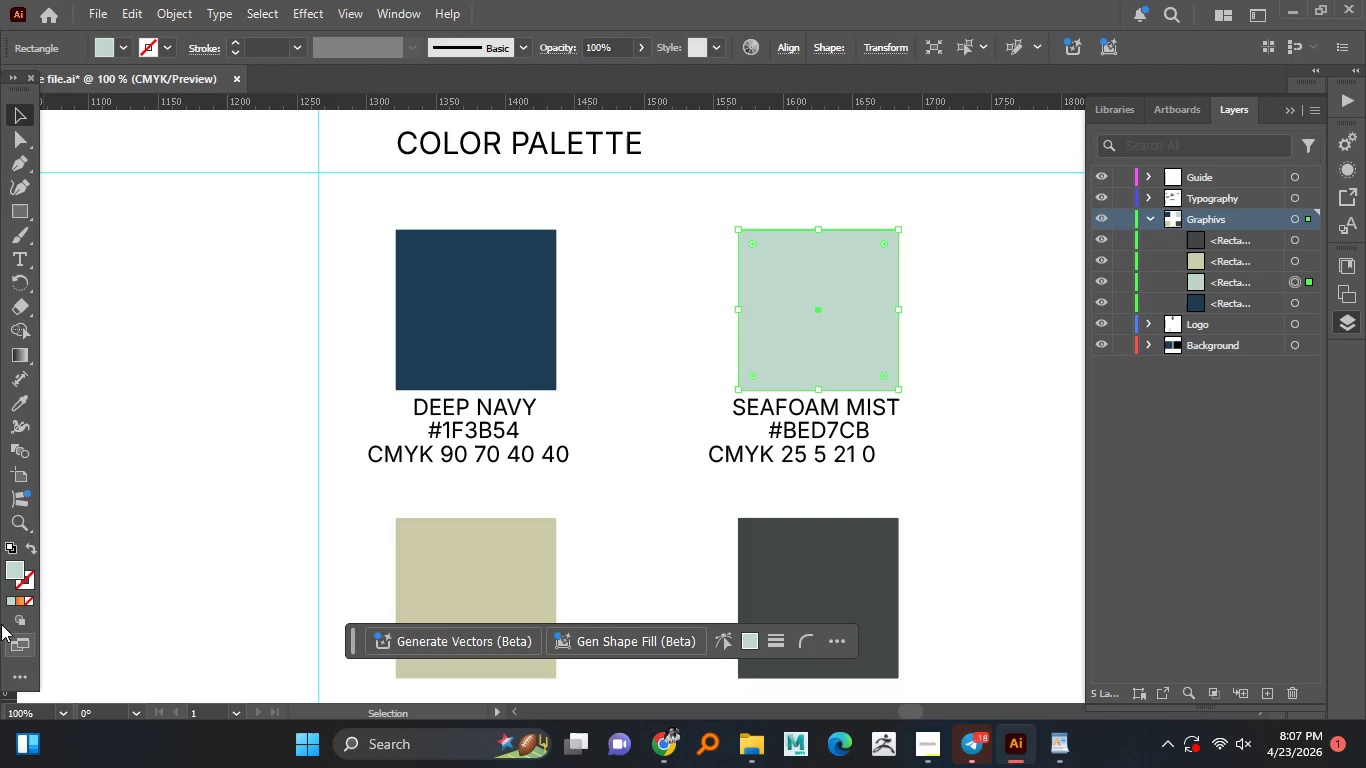 
double_click([786, 303])
 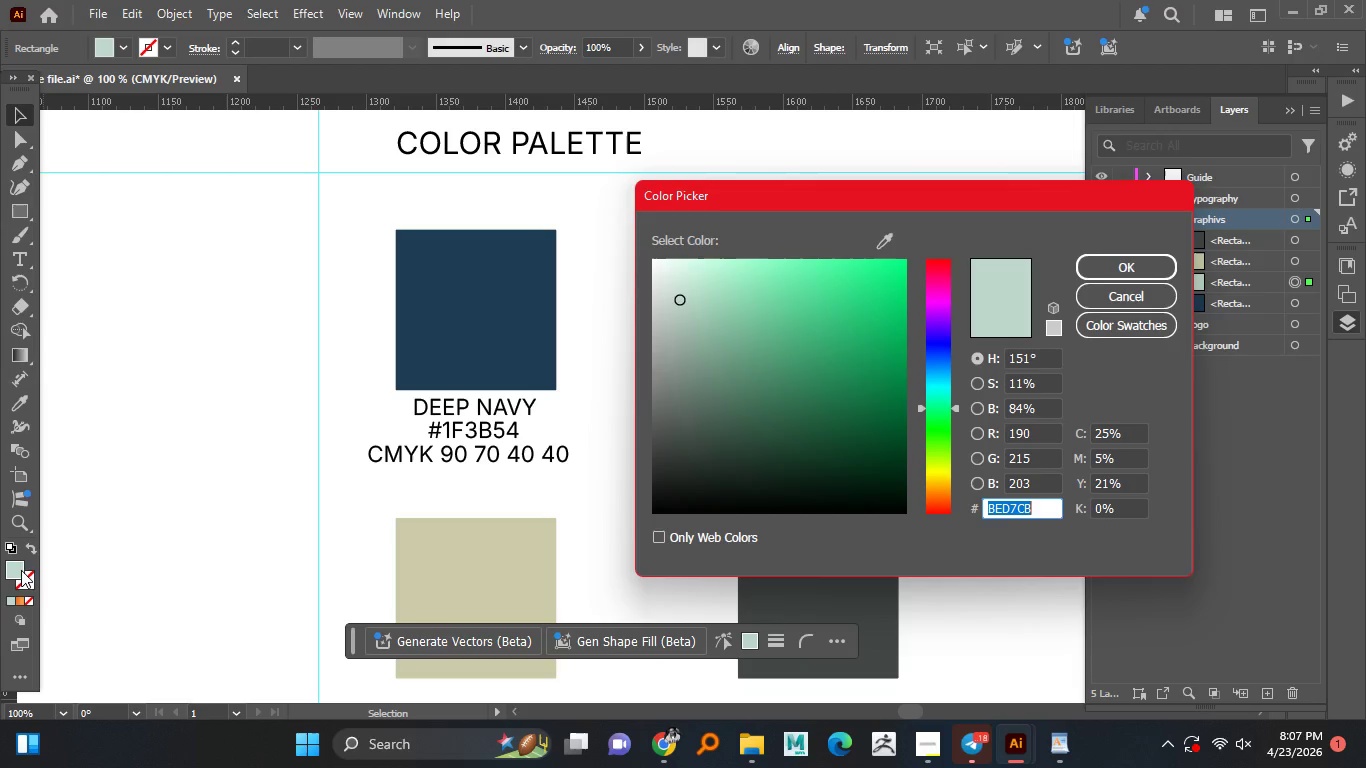 
double_click([17, 574])
 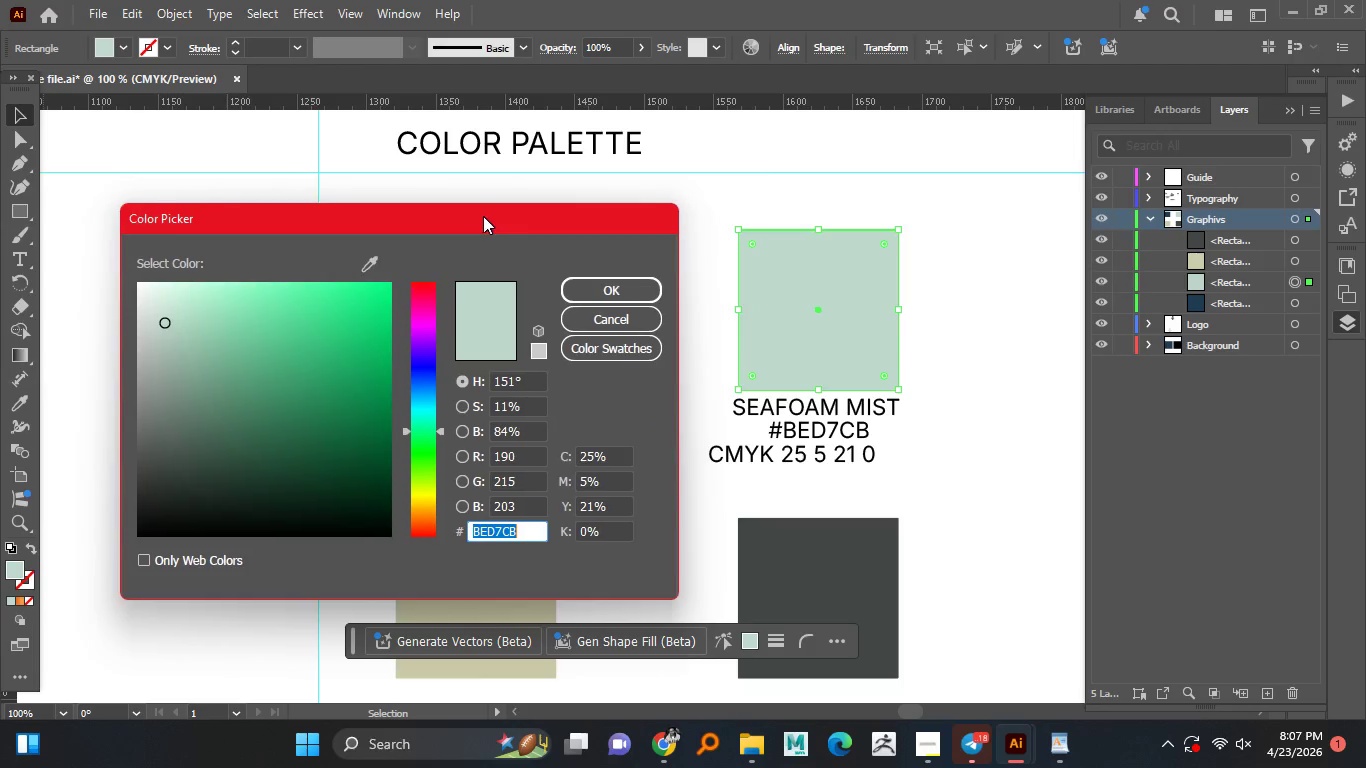 
left_click_drag(start_coordinate=[998, 193], to_coordinate=[497, 216])
 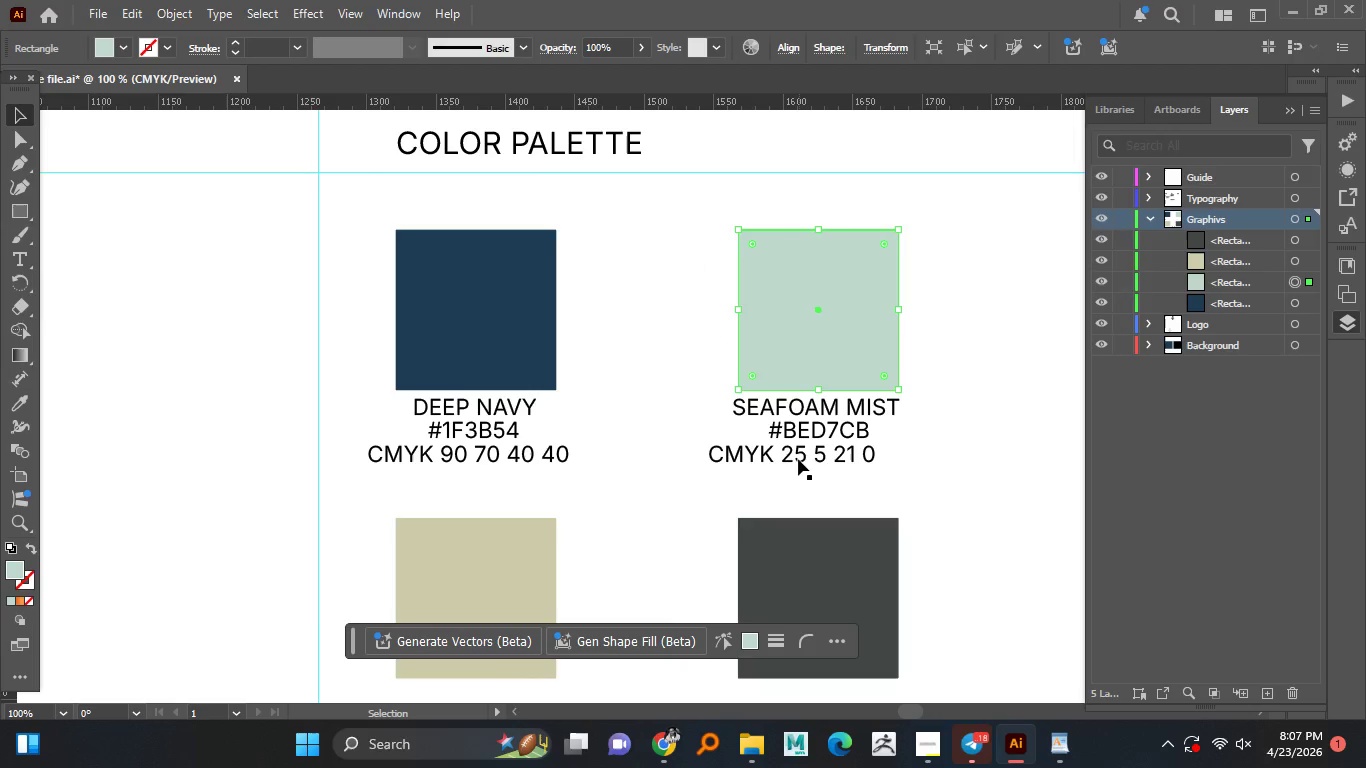 
left_click([637, 290])
 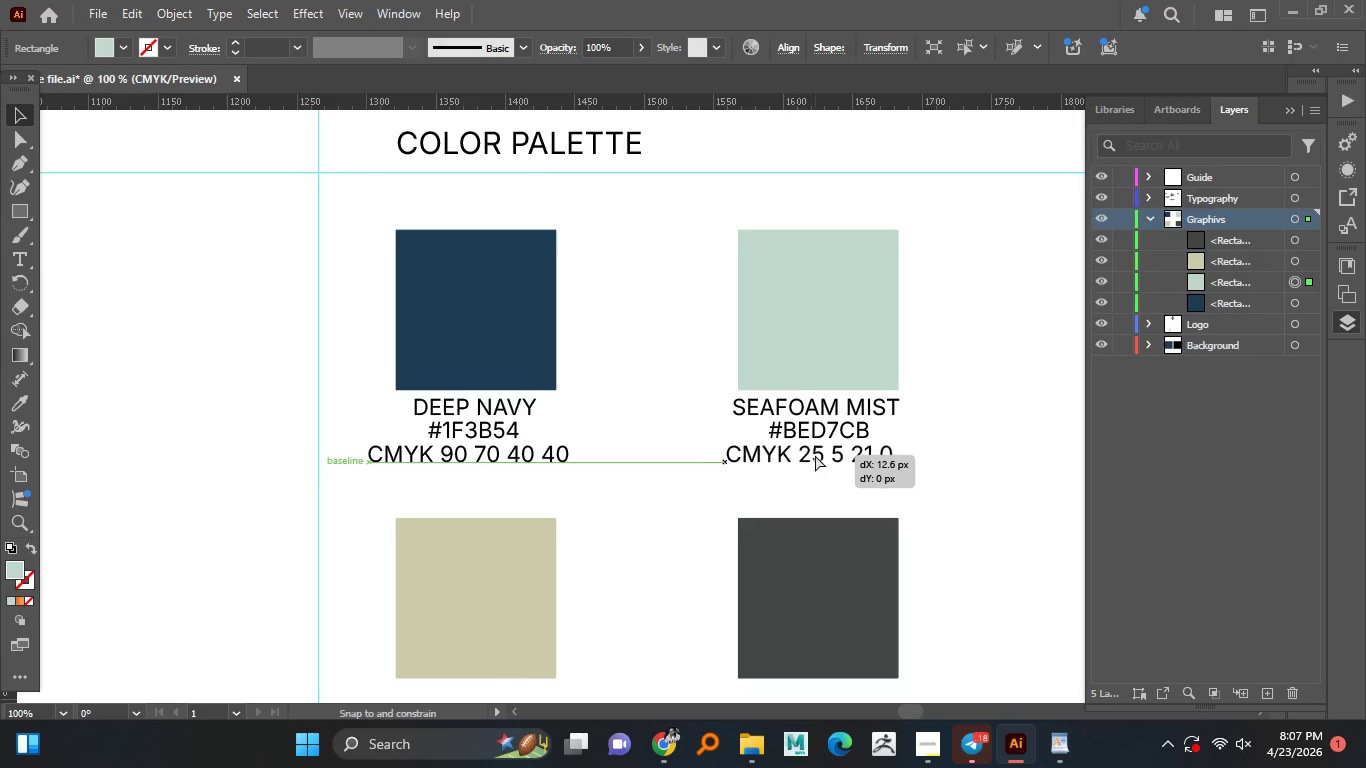 
left_click_drag(start_coordinate=[798, 454], to_coordinate=[823, 455])
 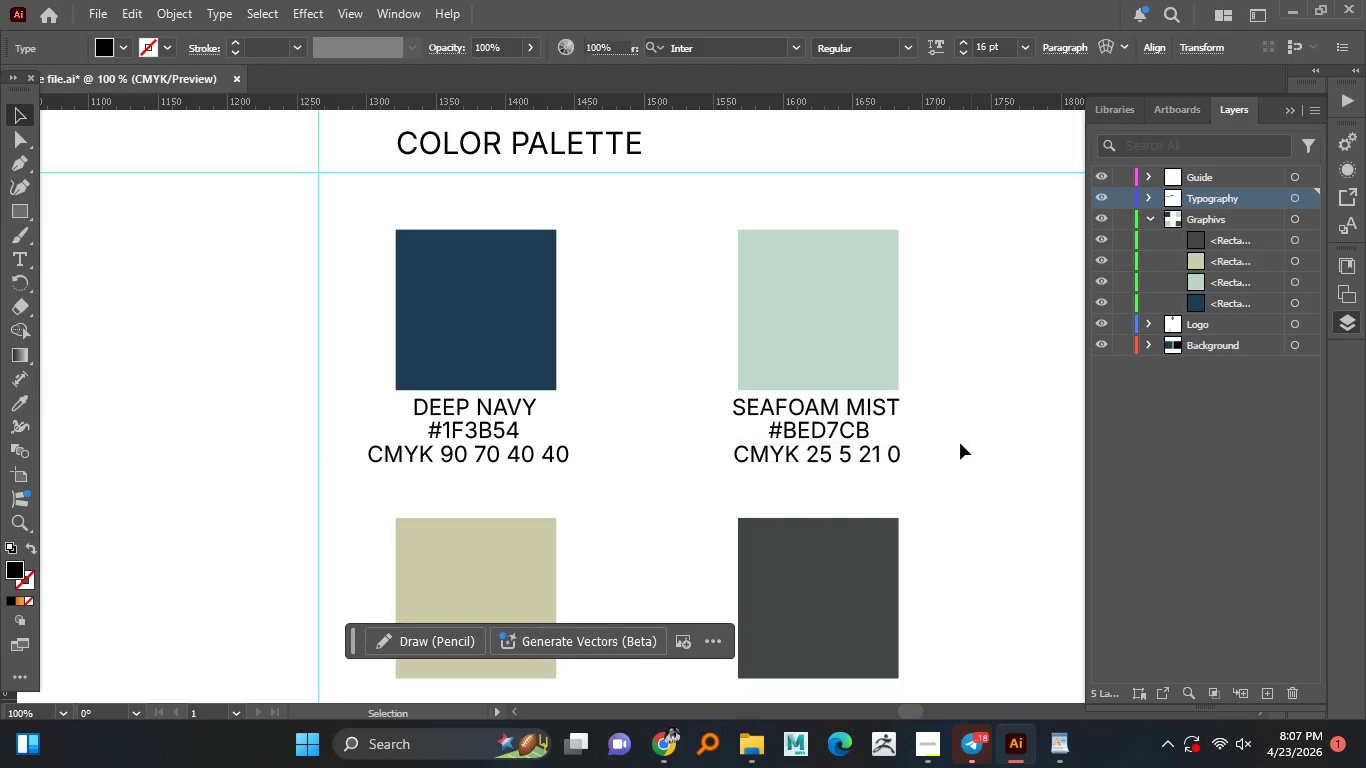 
hold_key(key=ShiftLeft, duration=1.52)
 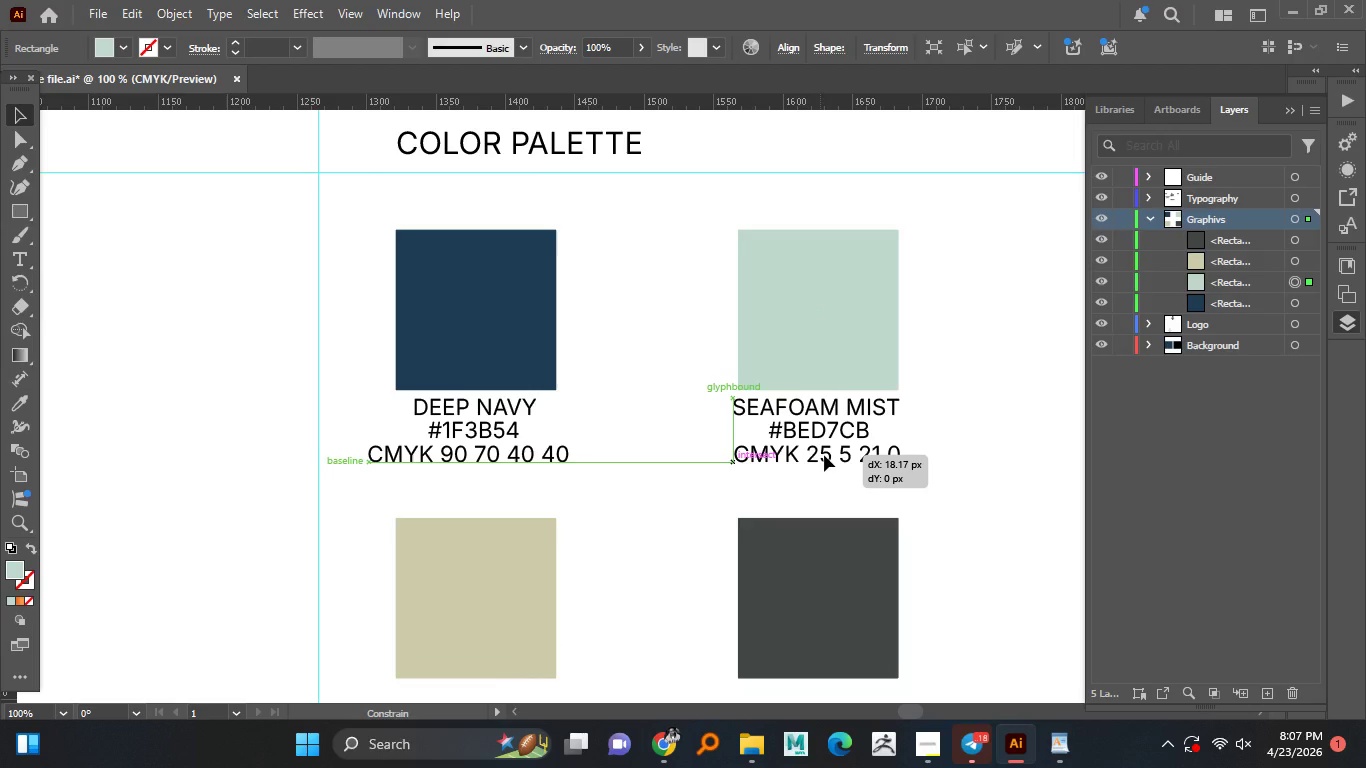 
hold_key(key=ShiftLeft, duration=1.5)
 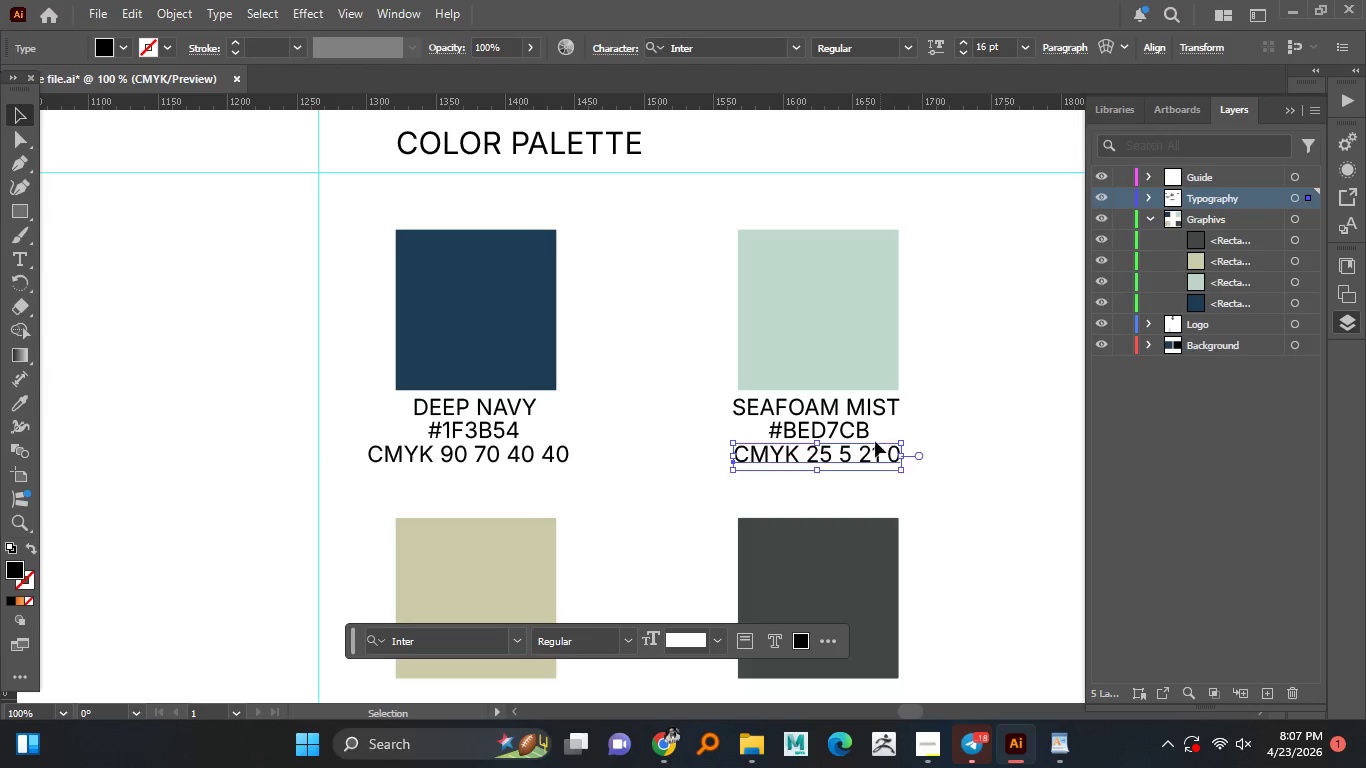 
hold_key(key=ShiftLeft, duration=1.17)
 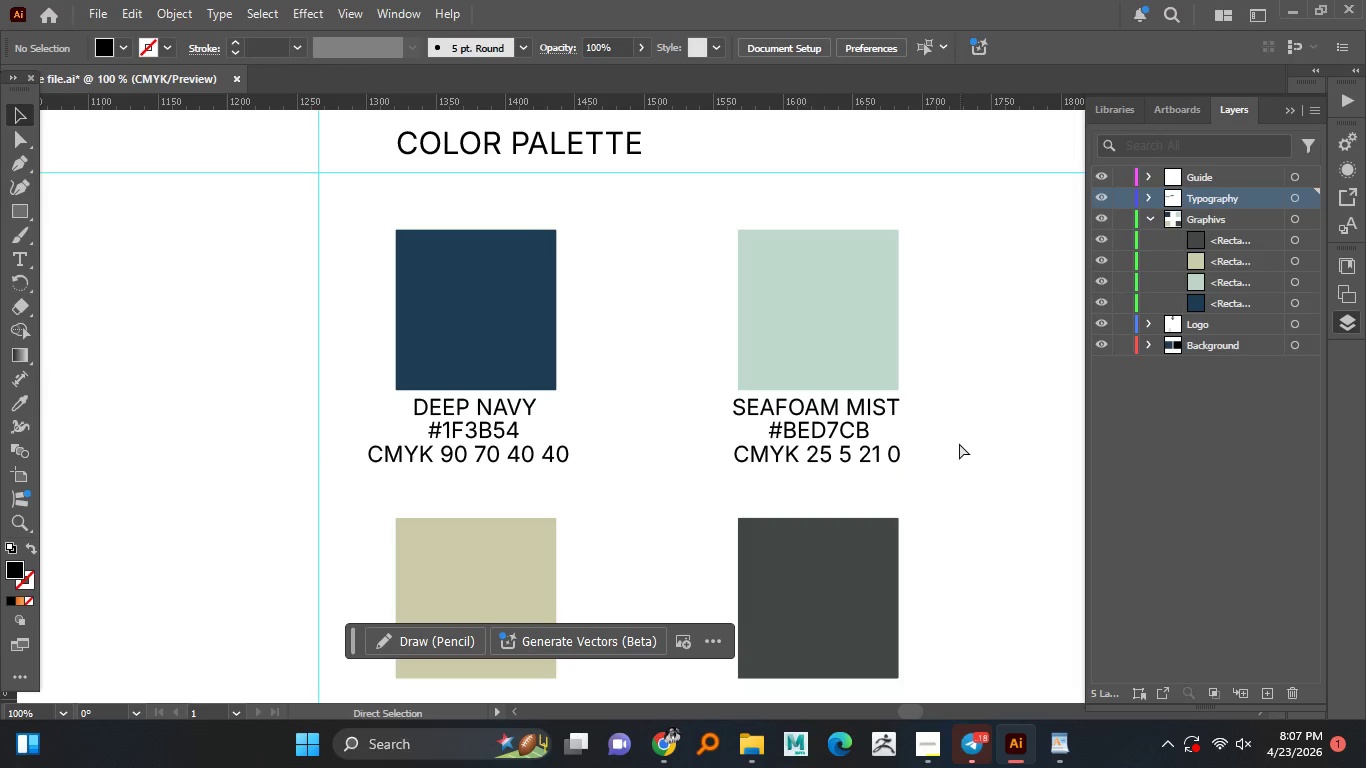 
left_click([971, 442])
 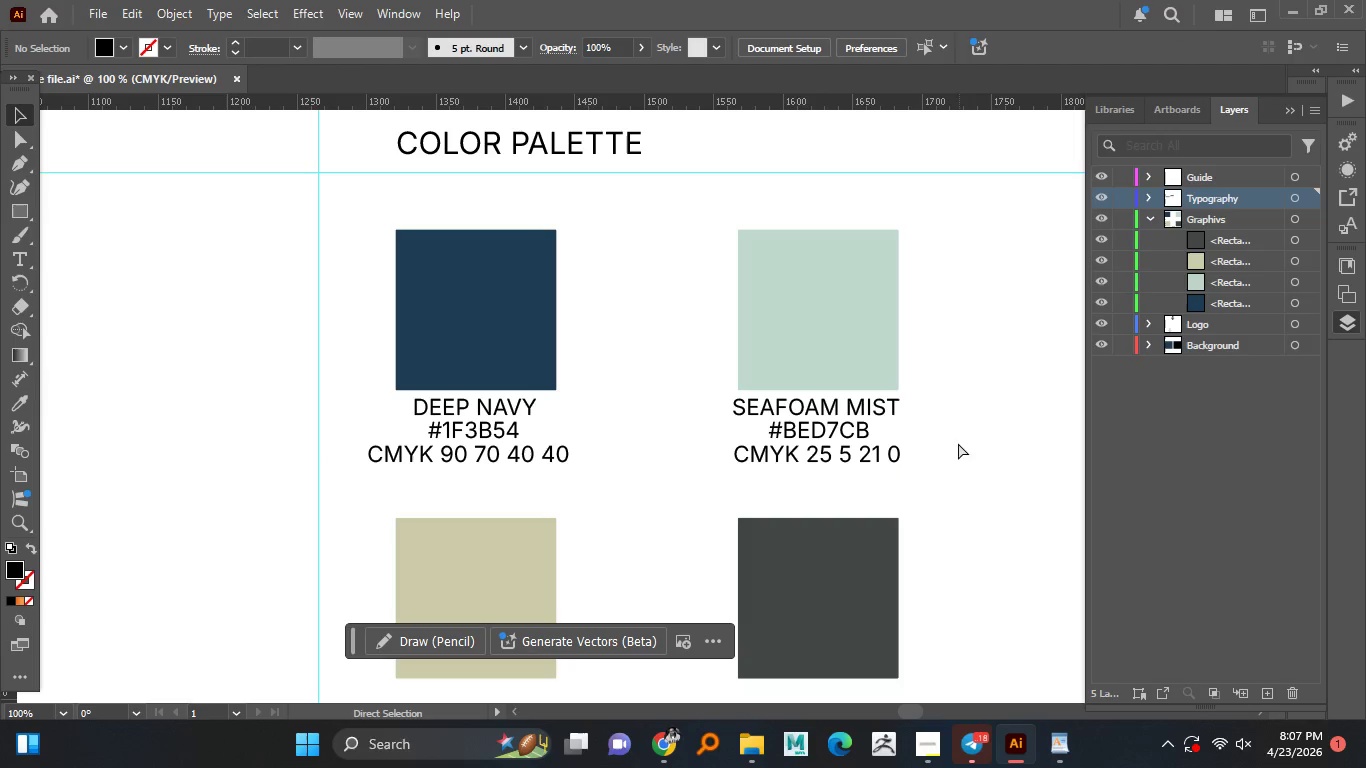 
key(Control+S)
 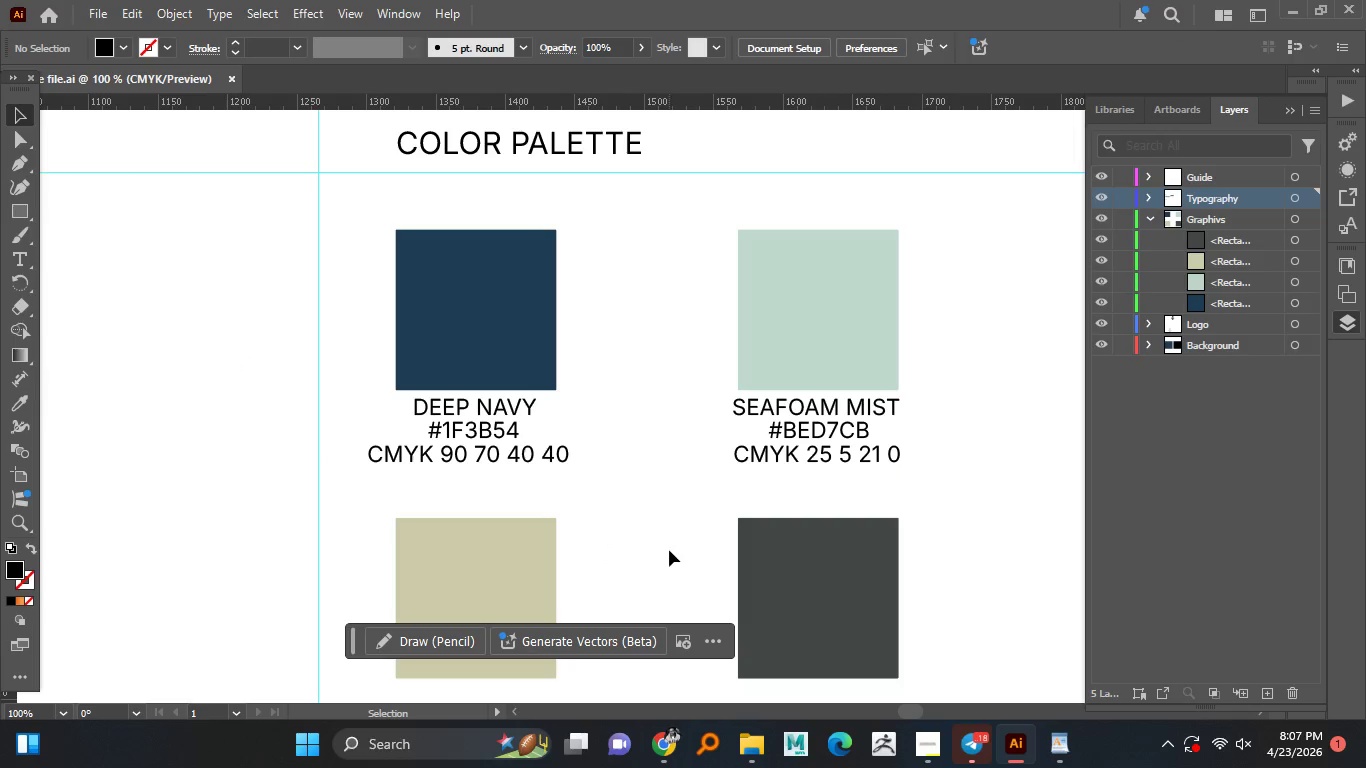 
scroll: coordinate [673, 548], scroll_direction: down, amount: 3.0
 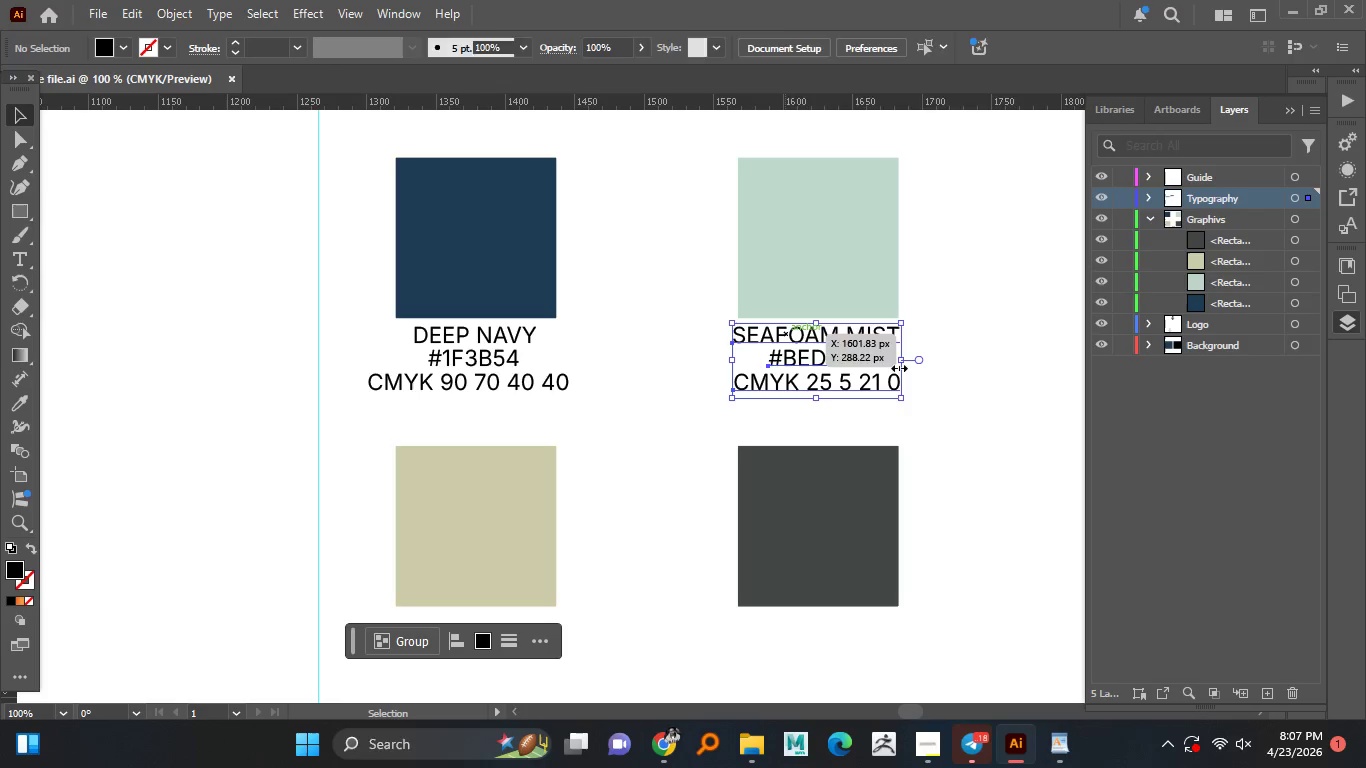 
left_click_drag(start_coordinate=[840, 411], to_coordinate=[784, 331])
 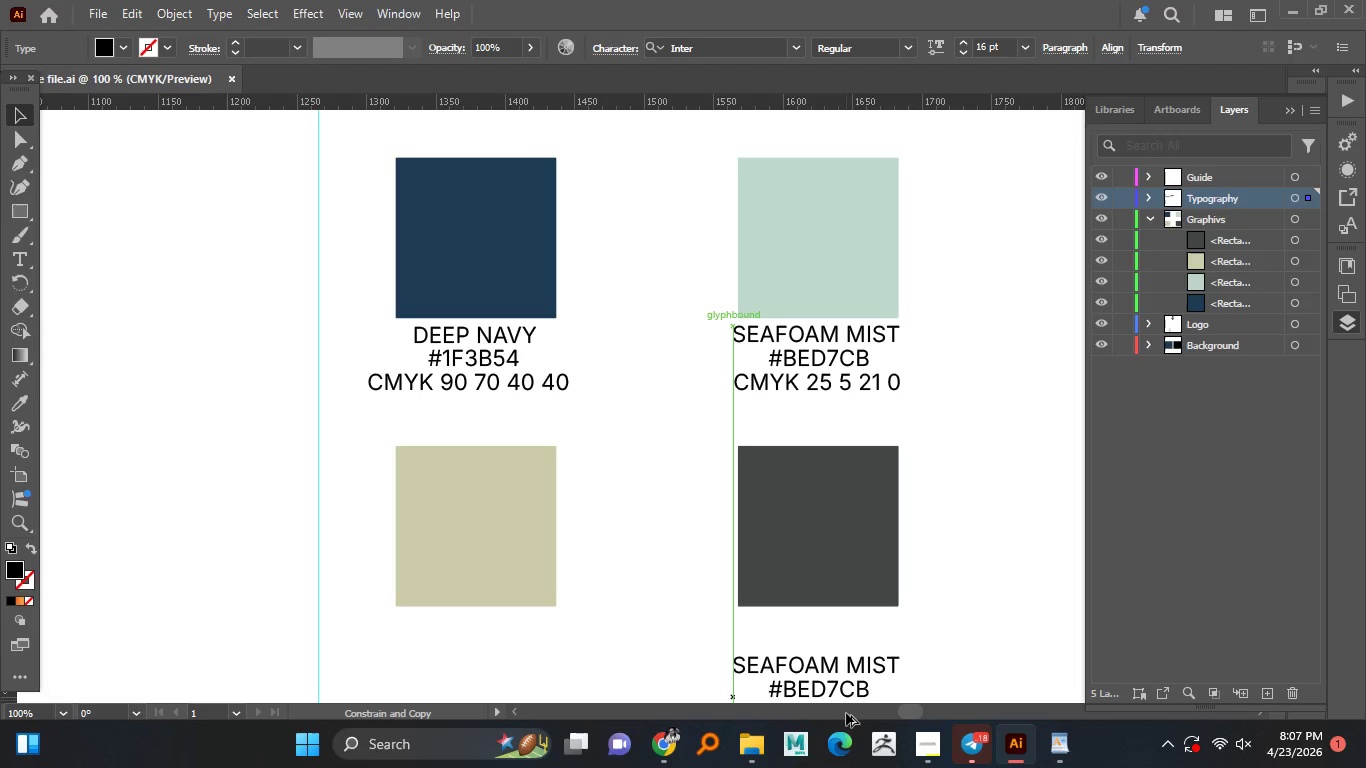 
hold_key(key=AltLeft, duration=3.64)
left_click_drag(start_coordinate=[847, 383], to_coordinate=[843, 678])
 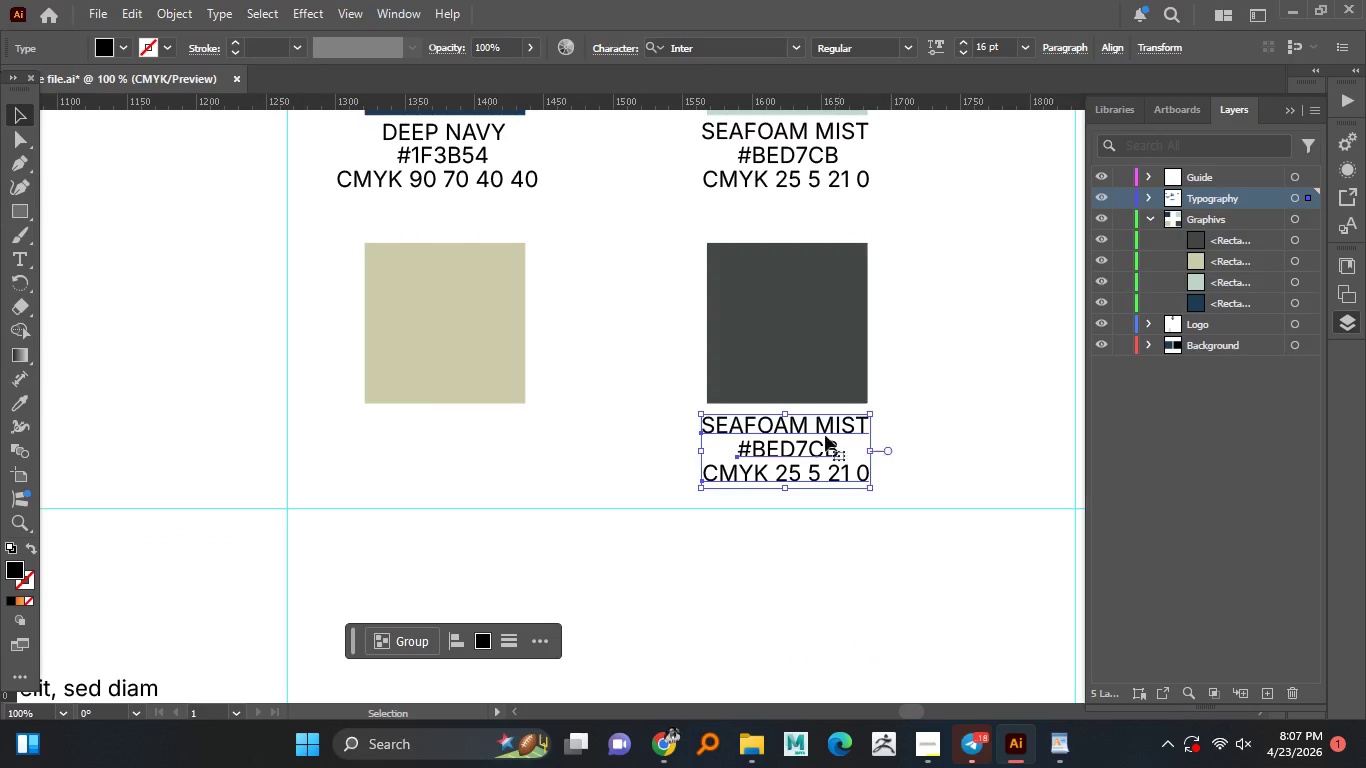 
hold_key(key=ShiftLeft, duration=1.52)
 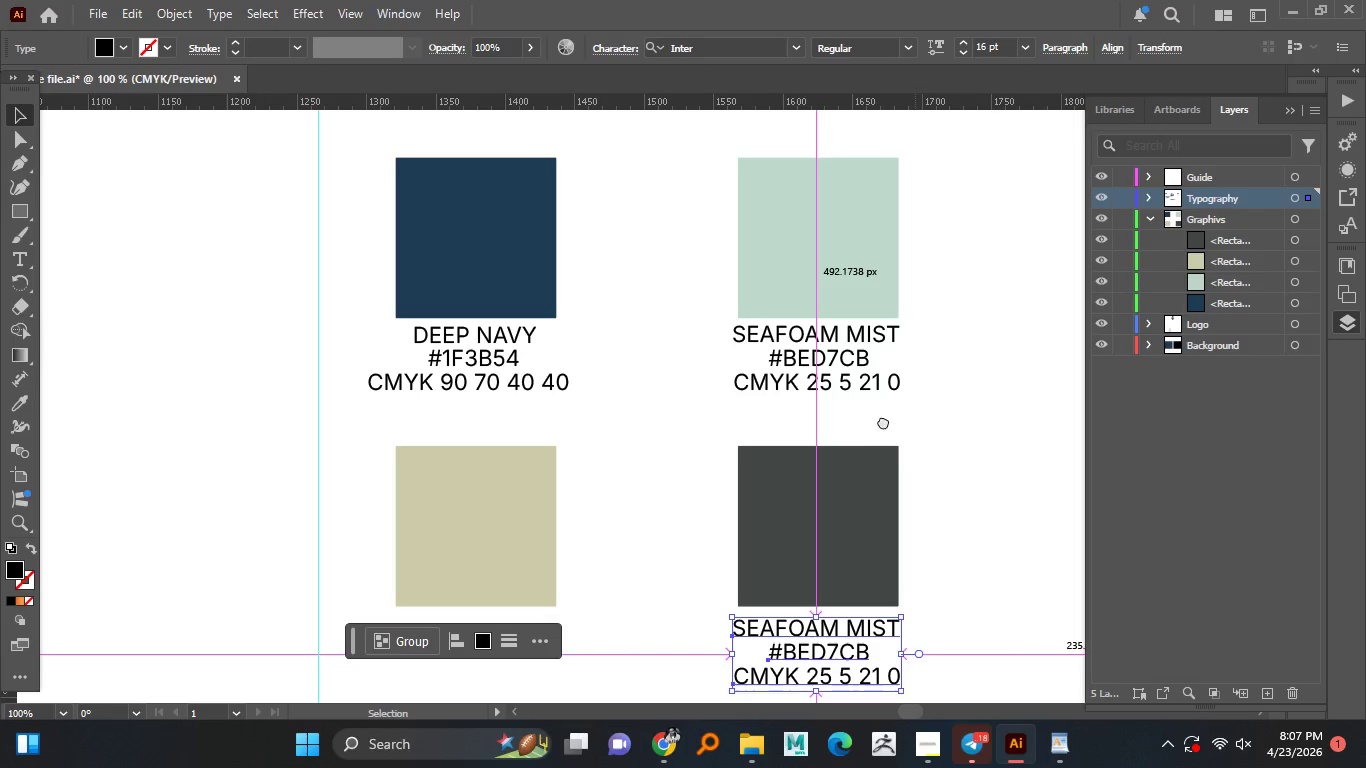 
hold_key(key=ShiftLeft, duration=0.98)
 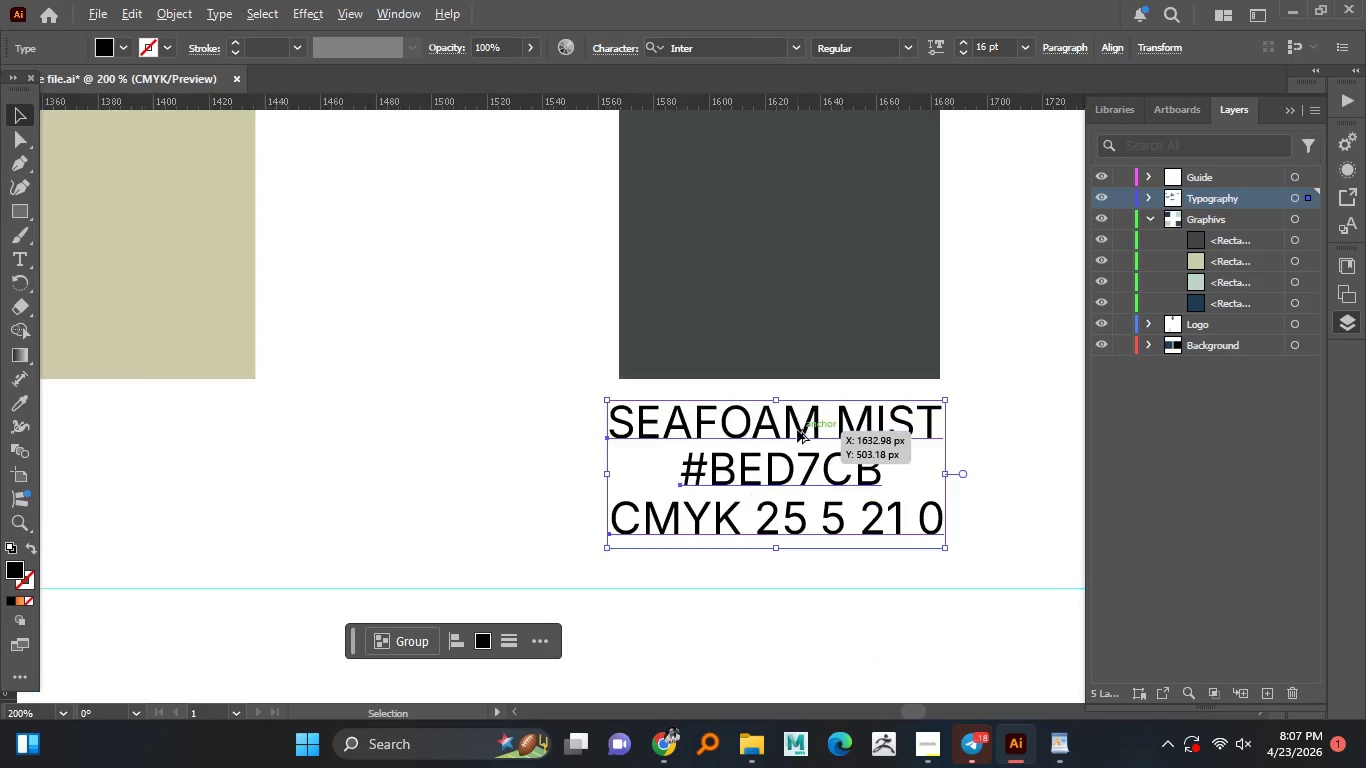 
hold_key(key=AltLeft, duration=0.52)
 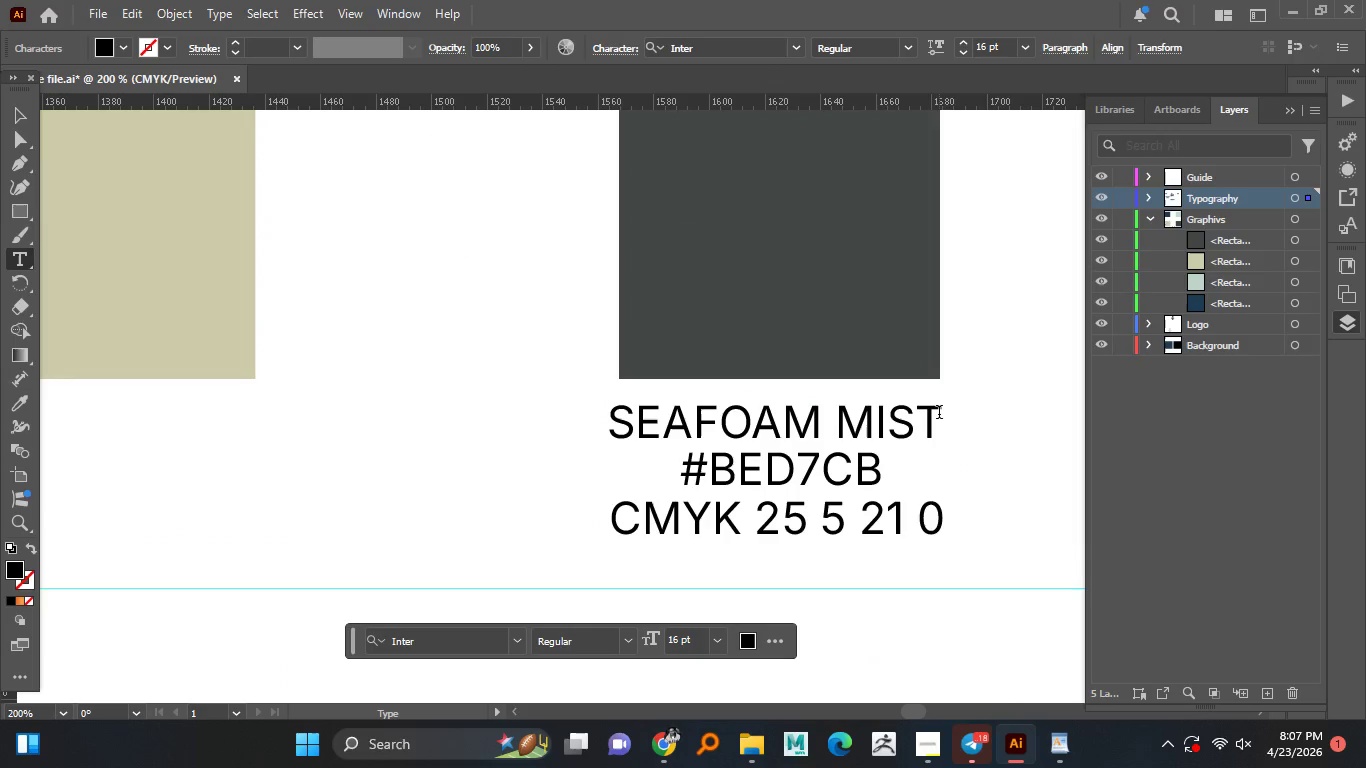 
scroll: coordinate [890, 453], scroll_direction: down, amount: 1.0
 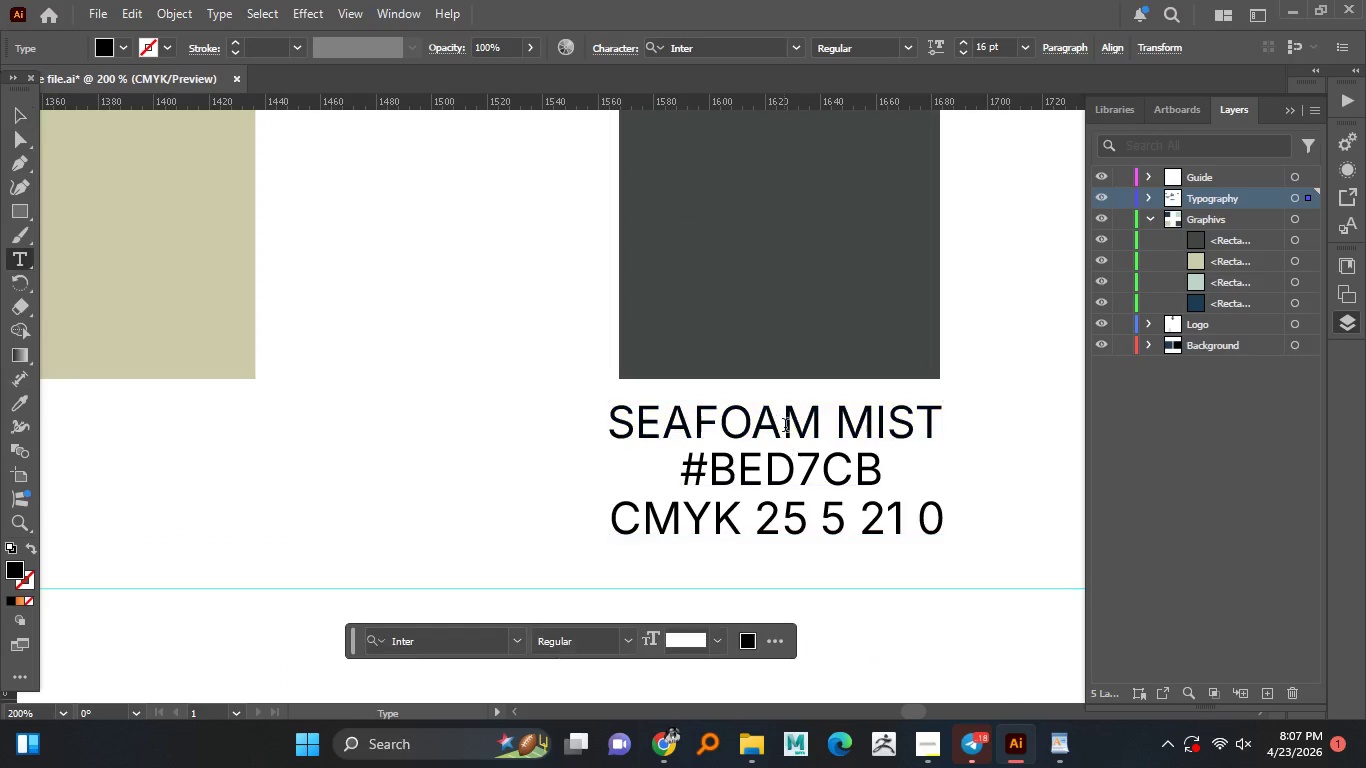 
left_click([784, 430])
 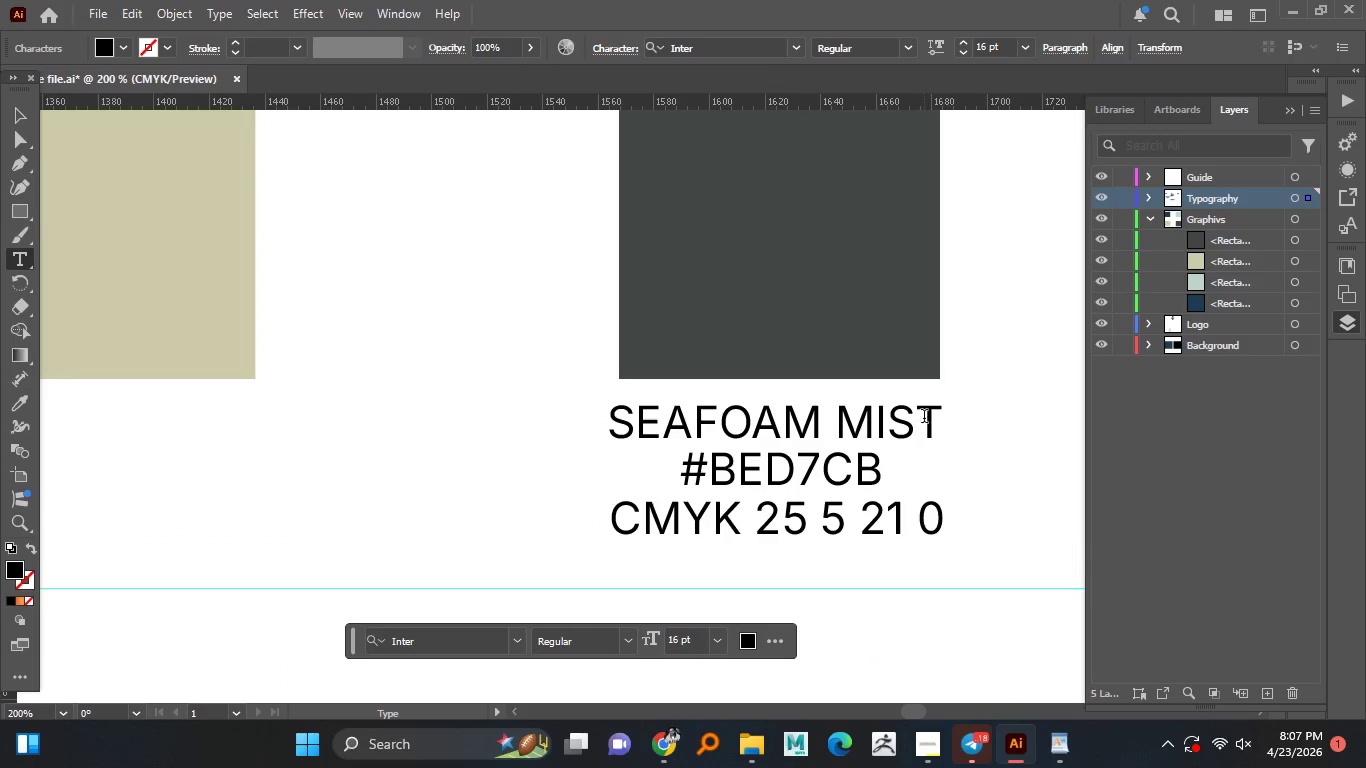 
scroll: coordinate [797, 430], scroll_direction: up, amount: 1.0
 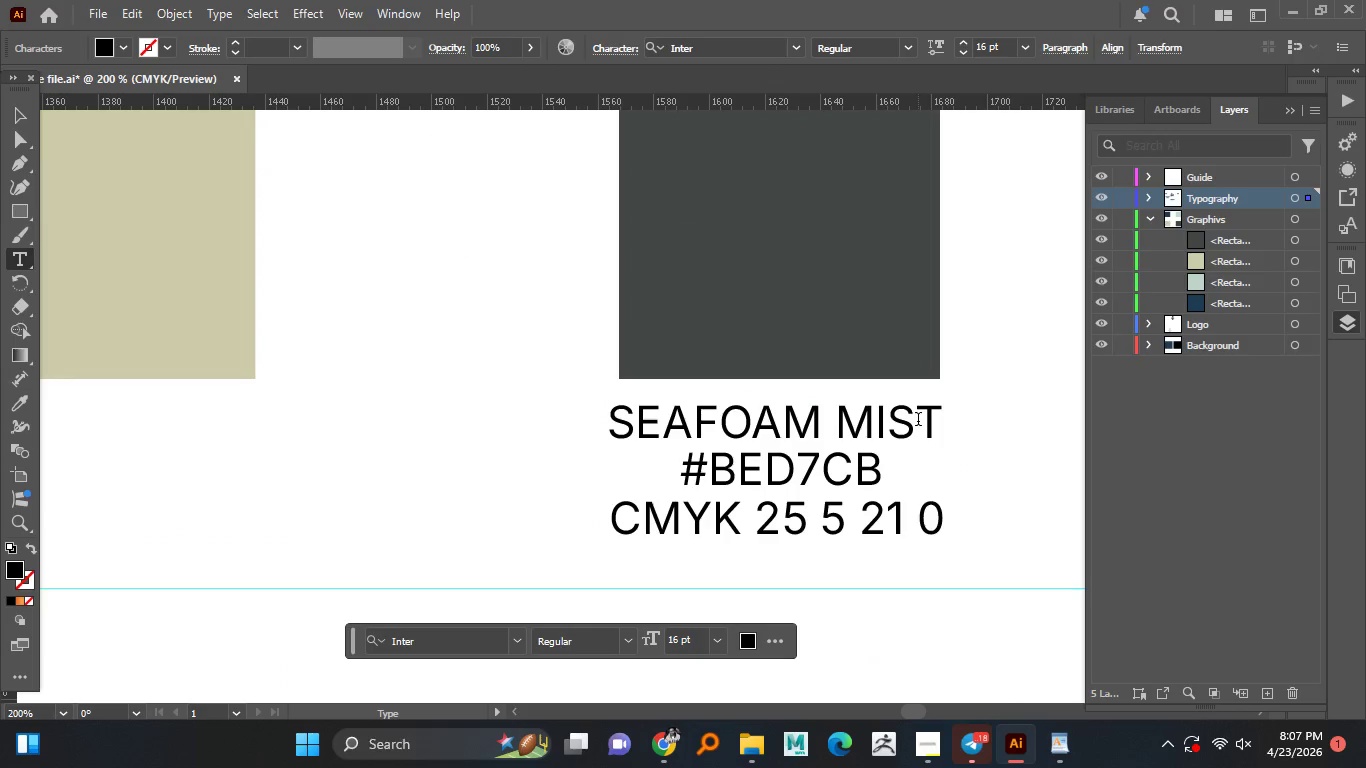 
double_click([784, 430])
 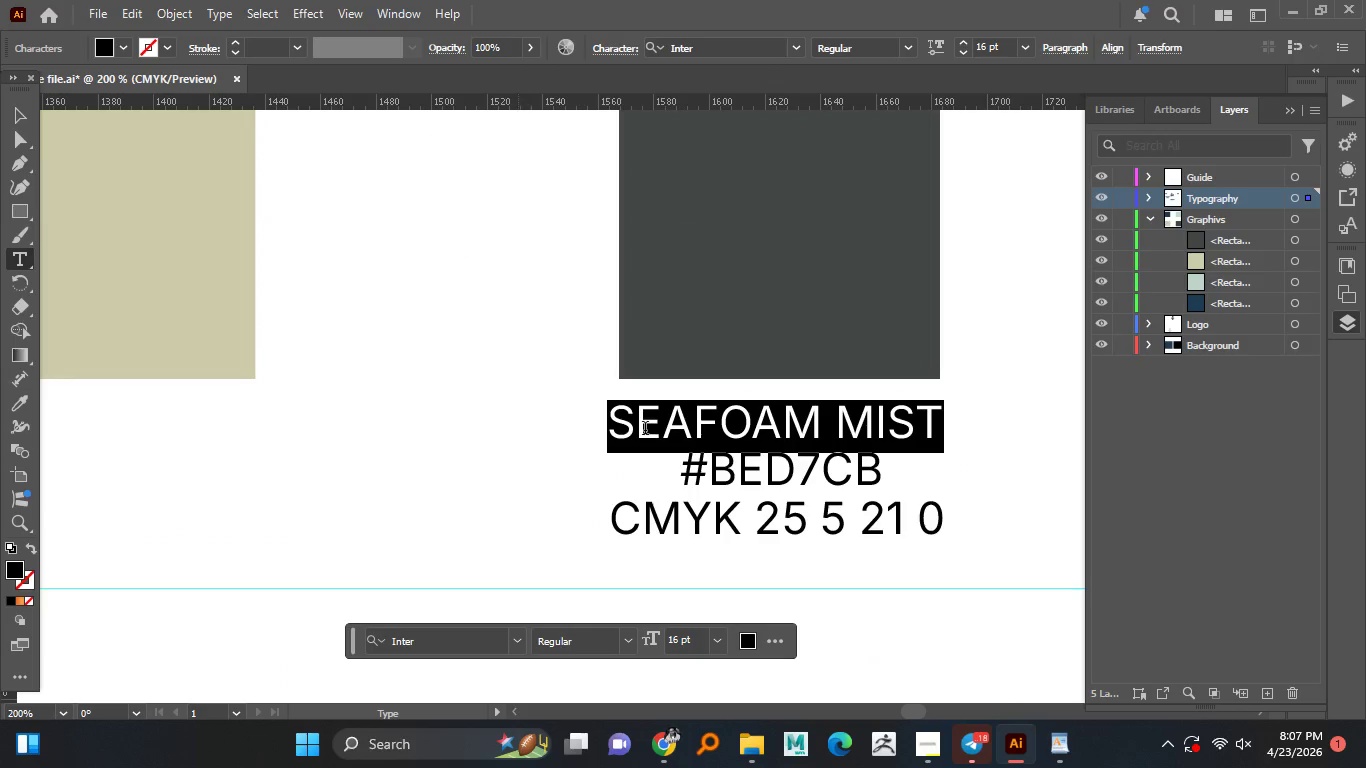 
left_click_drag(start_coordinate=[939, 414], to_coordinate=[518, 398])
 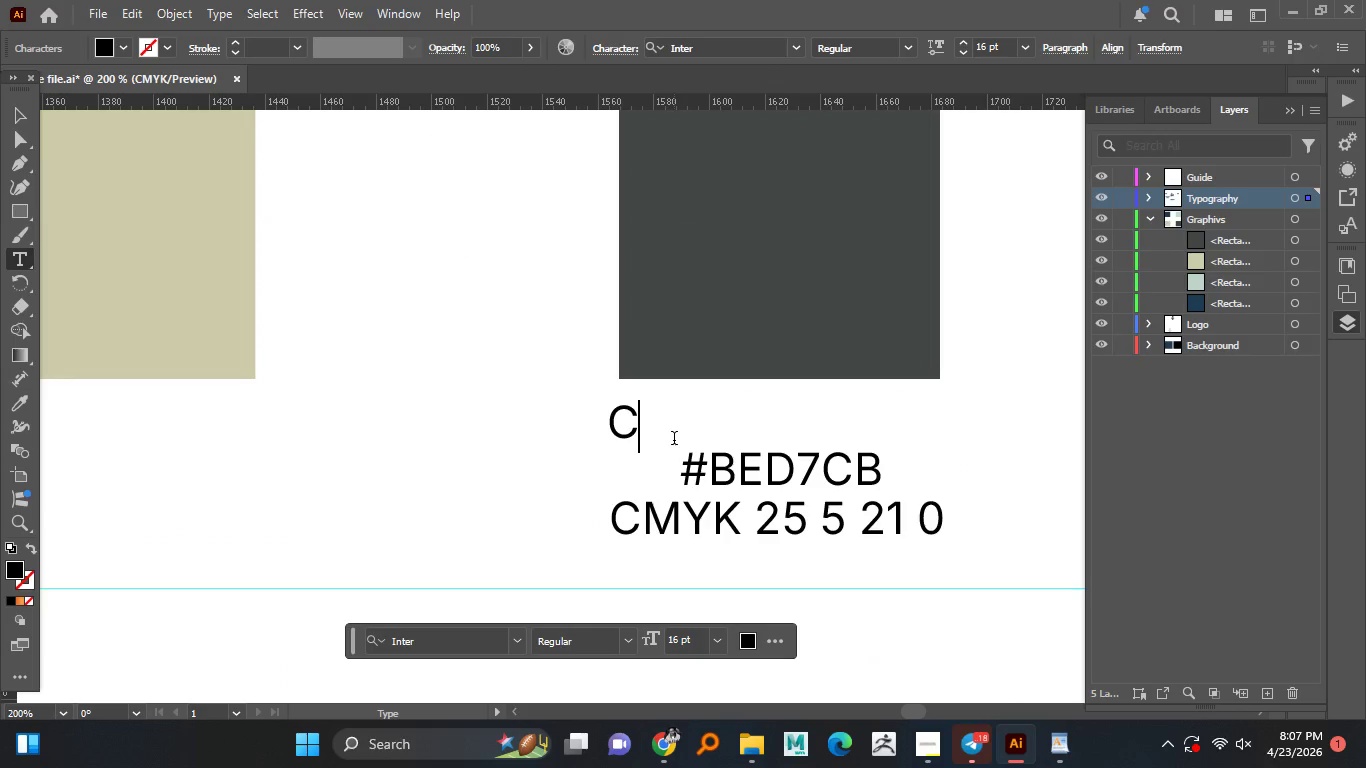 
type(CHARCOAL)
 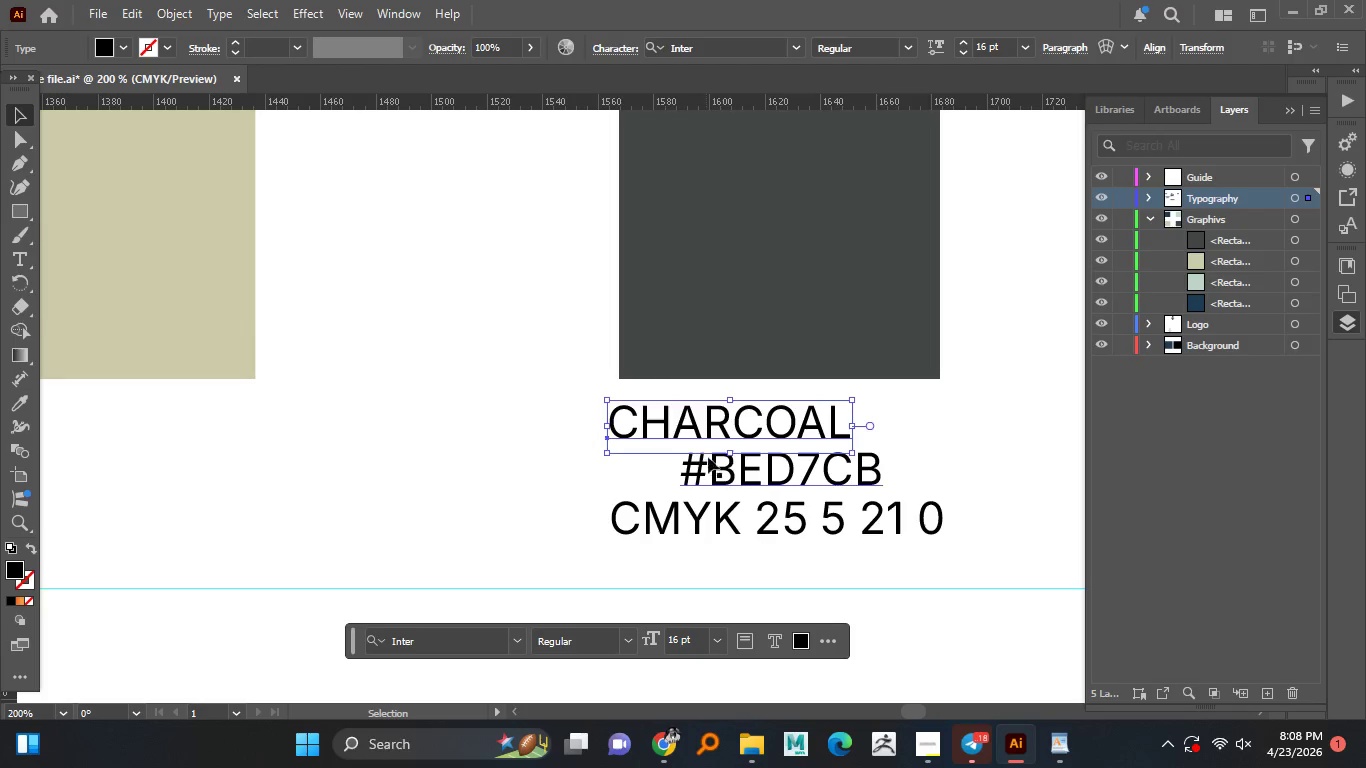 
left_click([28, 114])
 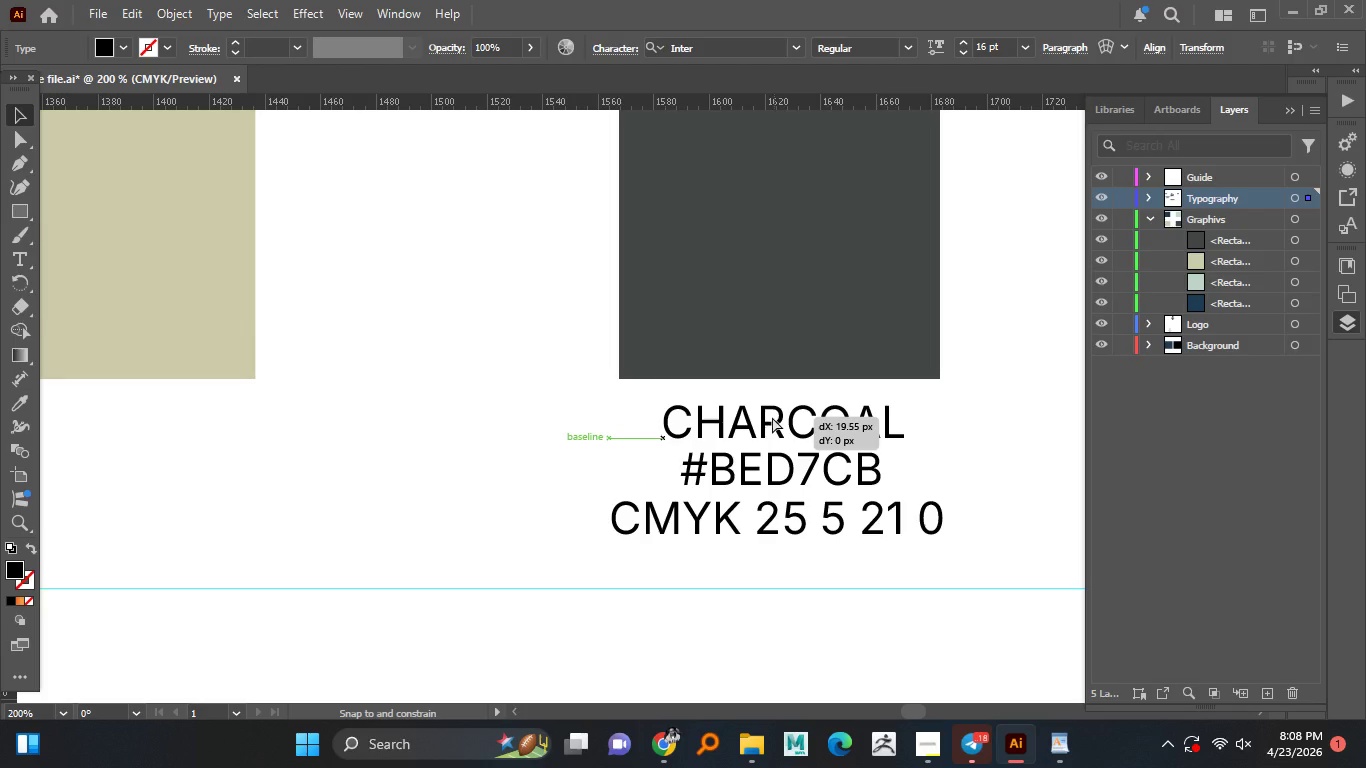 
left_click_drag(start_coordinate=[717, 420], to_coordinate=[772, 417])
 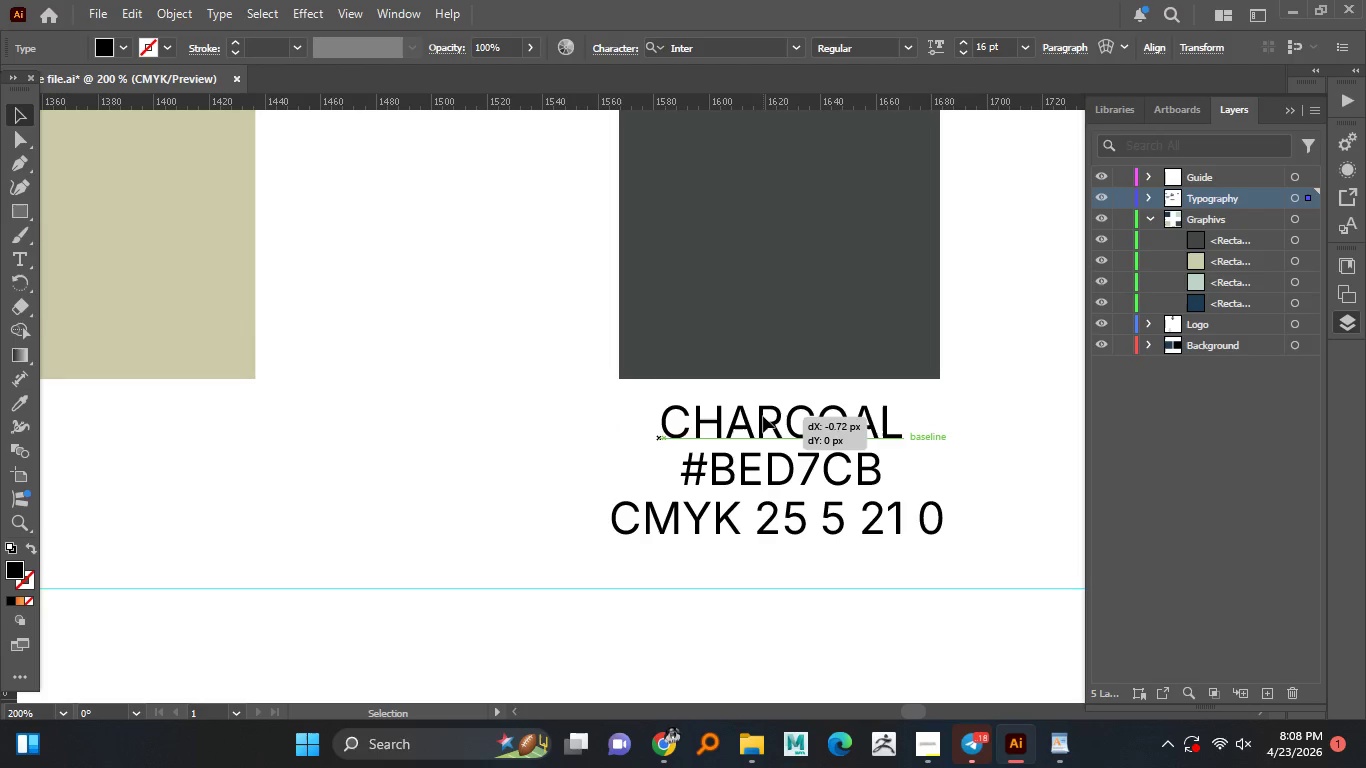 
hold_key(key=ShiftLeft, duration=1.2)
 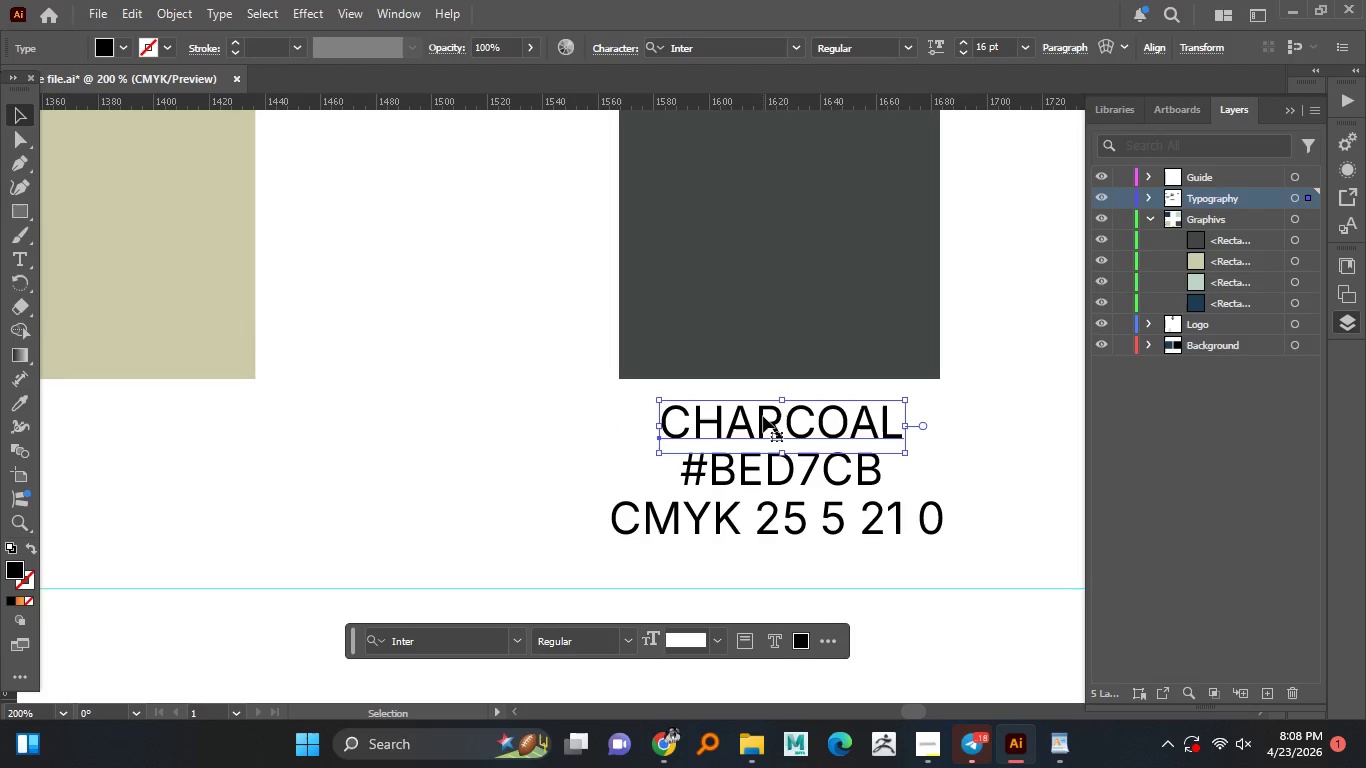 
hold_key(key=ShiftLeft, duration=1.47)
 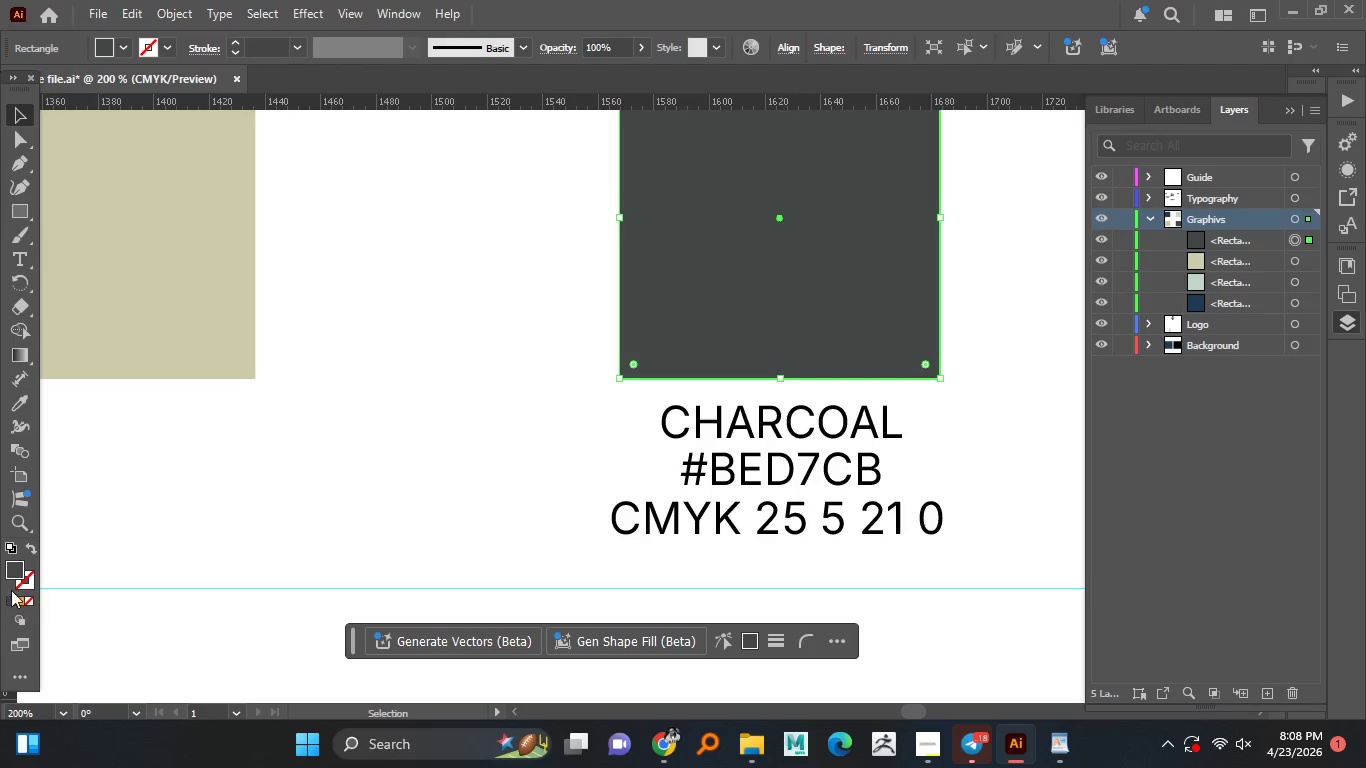 
left_click([811, 271])
 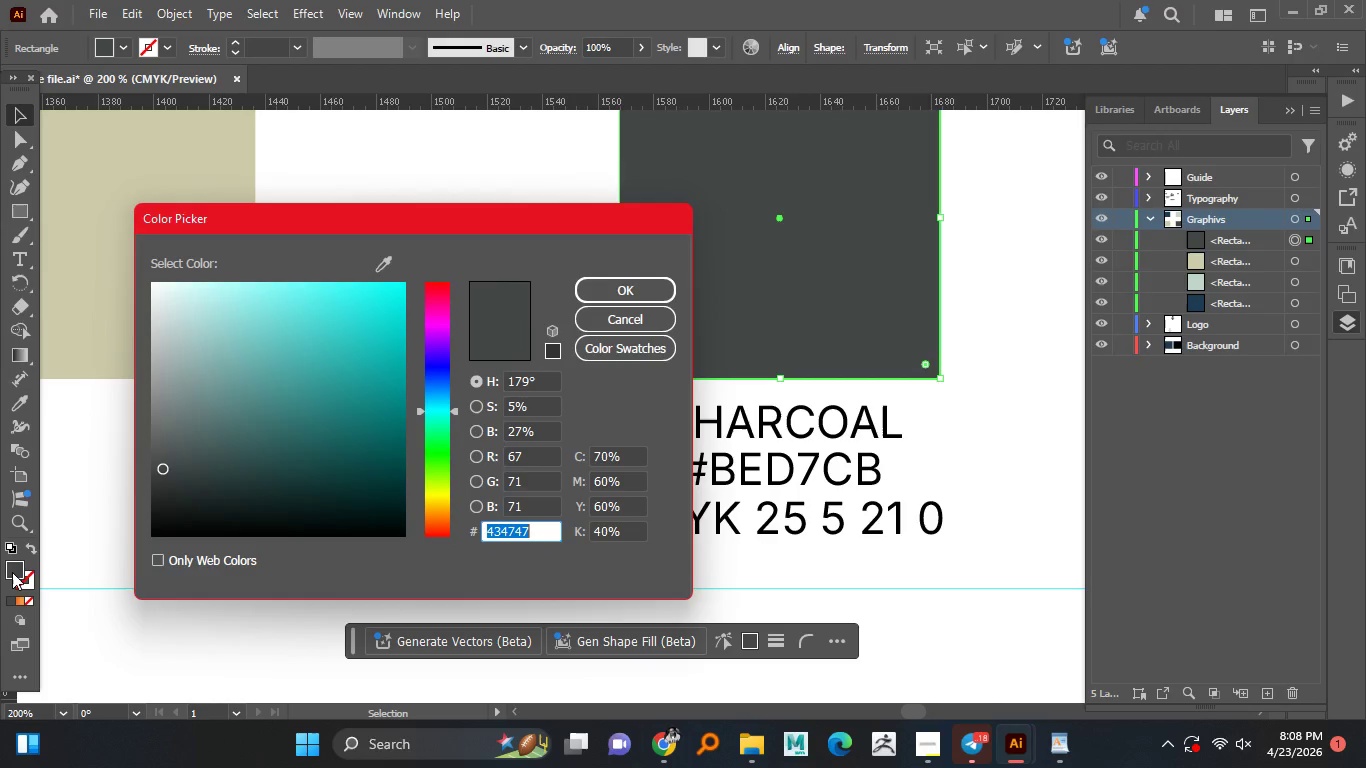 
double_click([12, 572])
 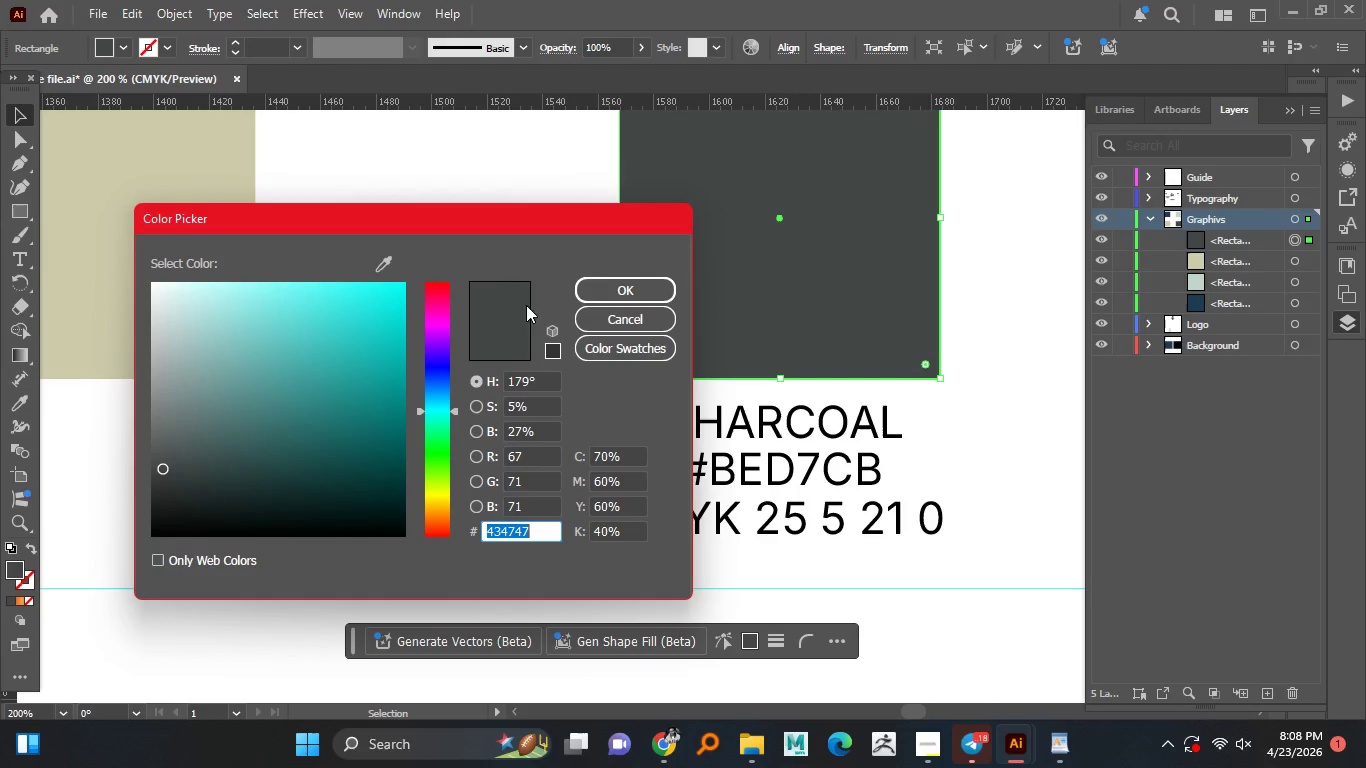 
key(Control+C)
 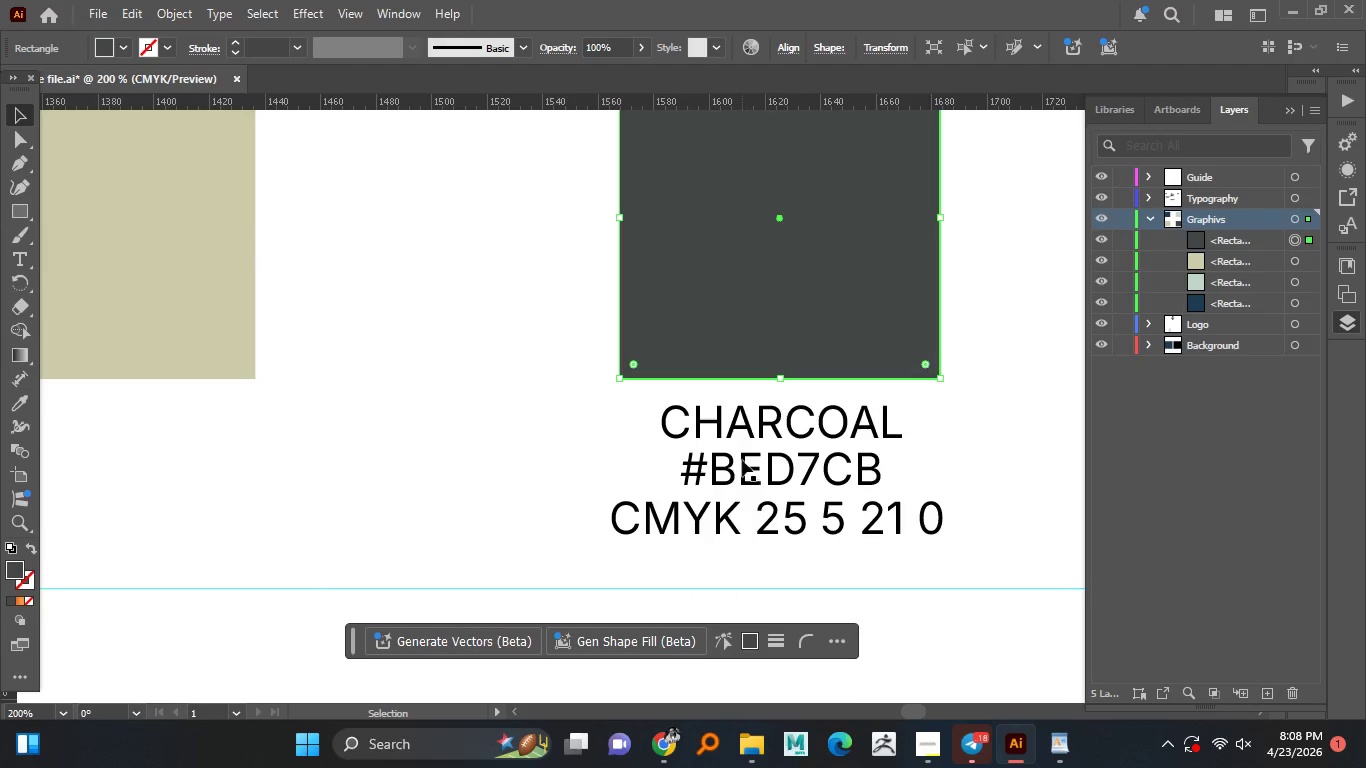 
left_click([598, 285])
 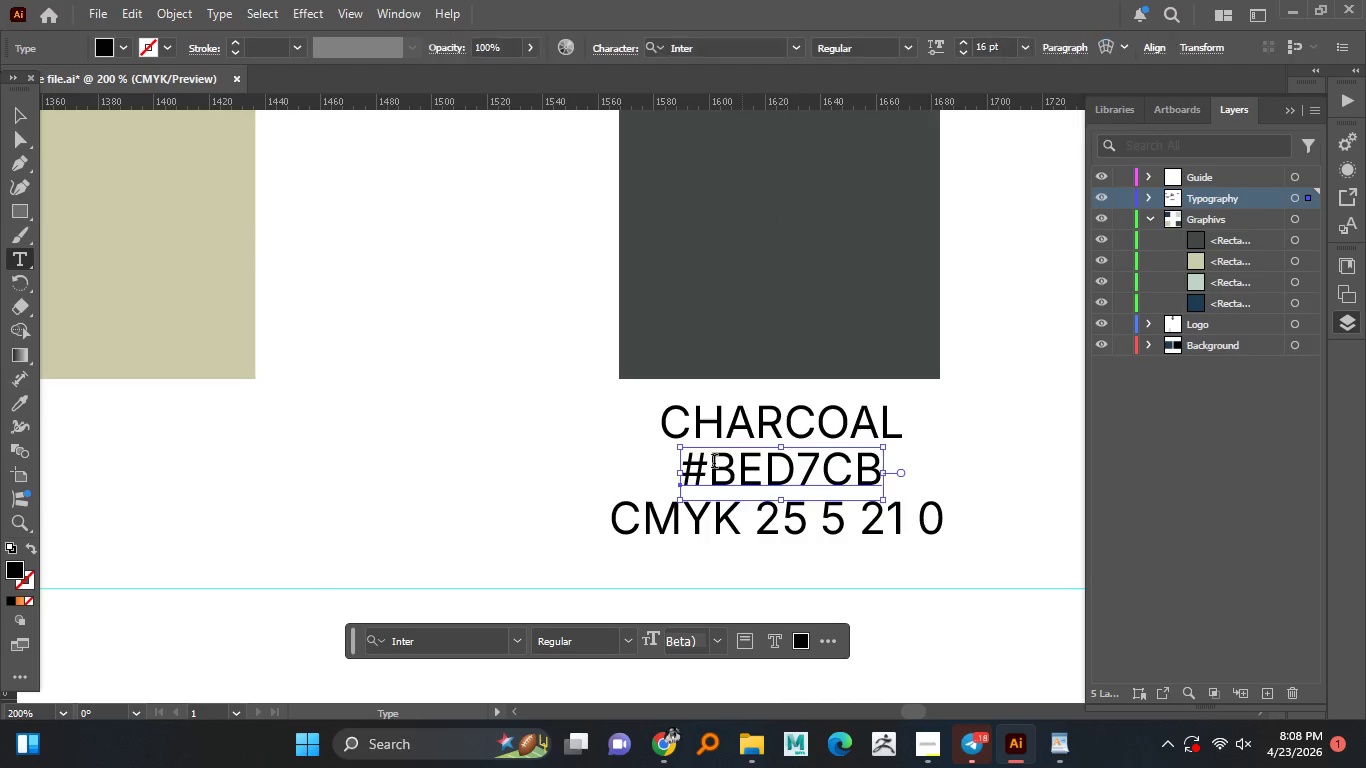 
double_click([742, 460])
 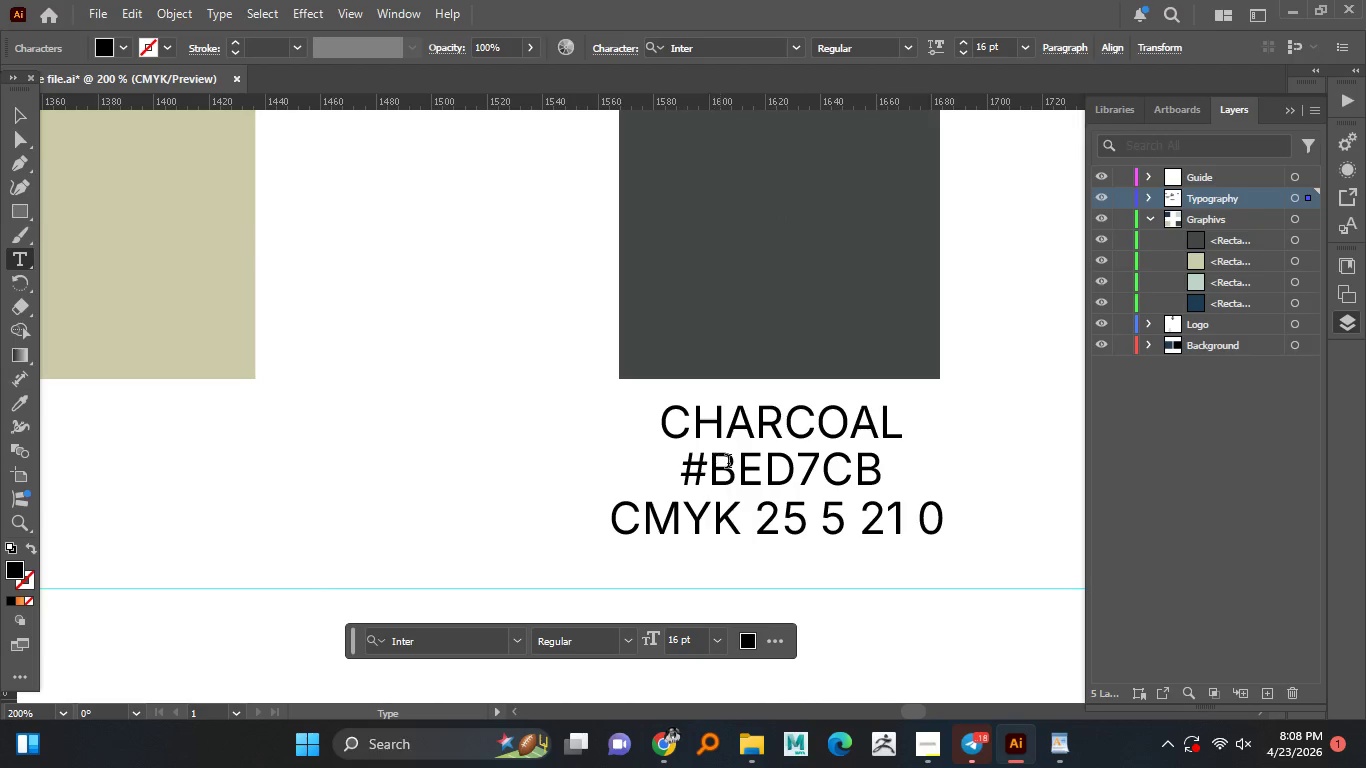 
left_click([714, 463])
 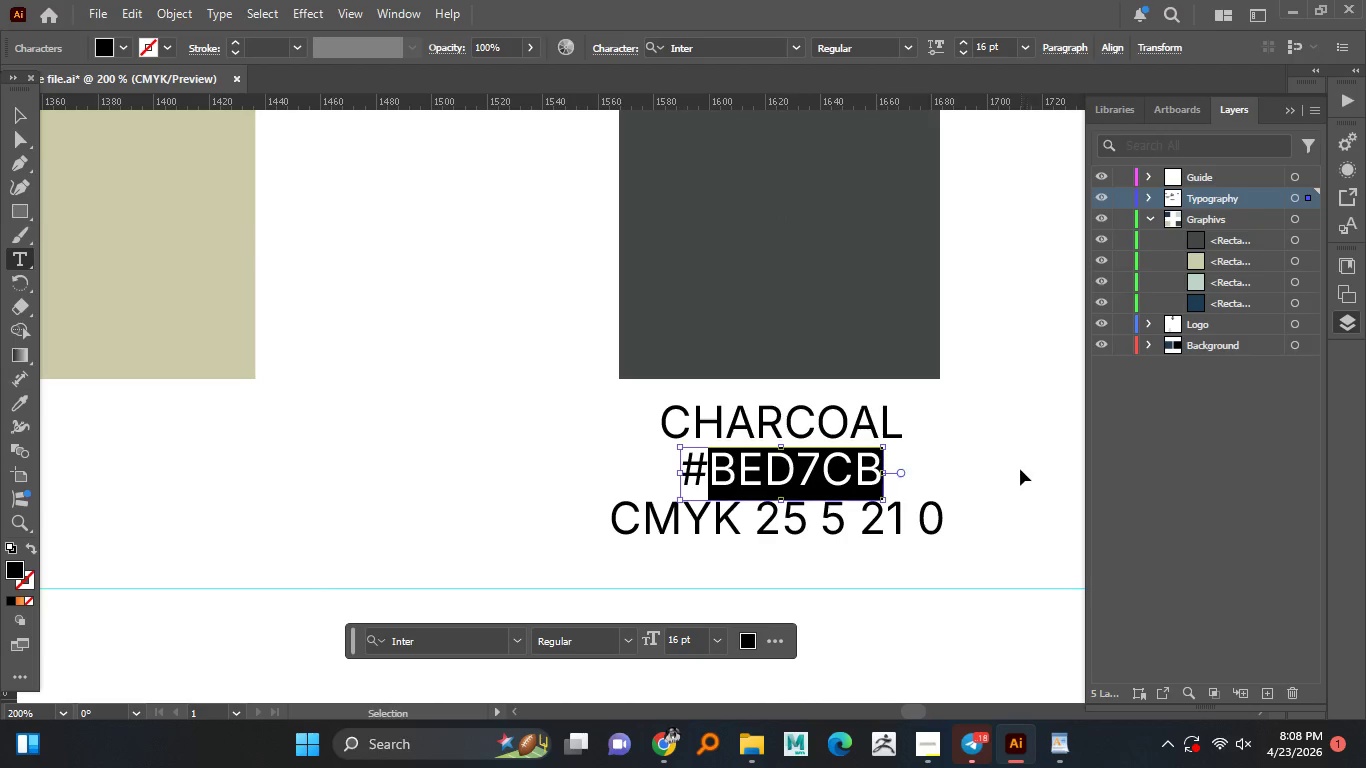 
left_click_drag(start_coordinate=[714, 463], to_coordinate=[1027, 471])
 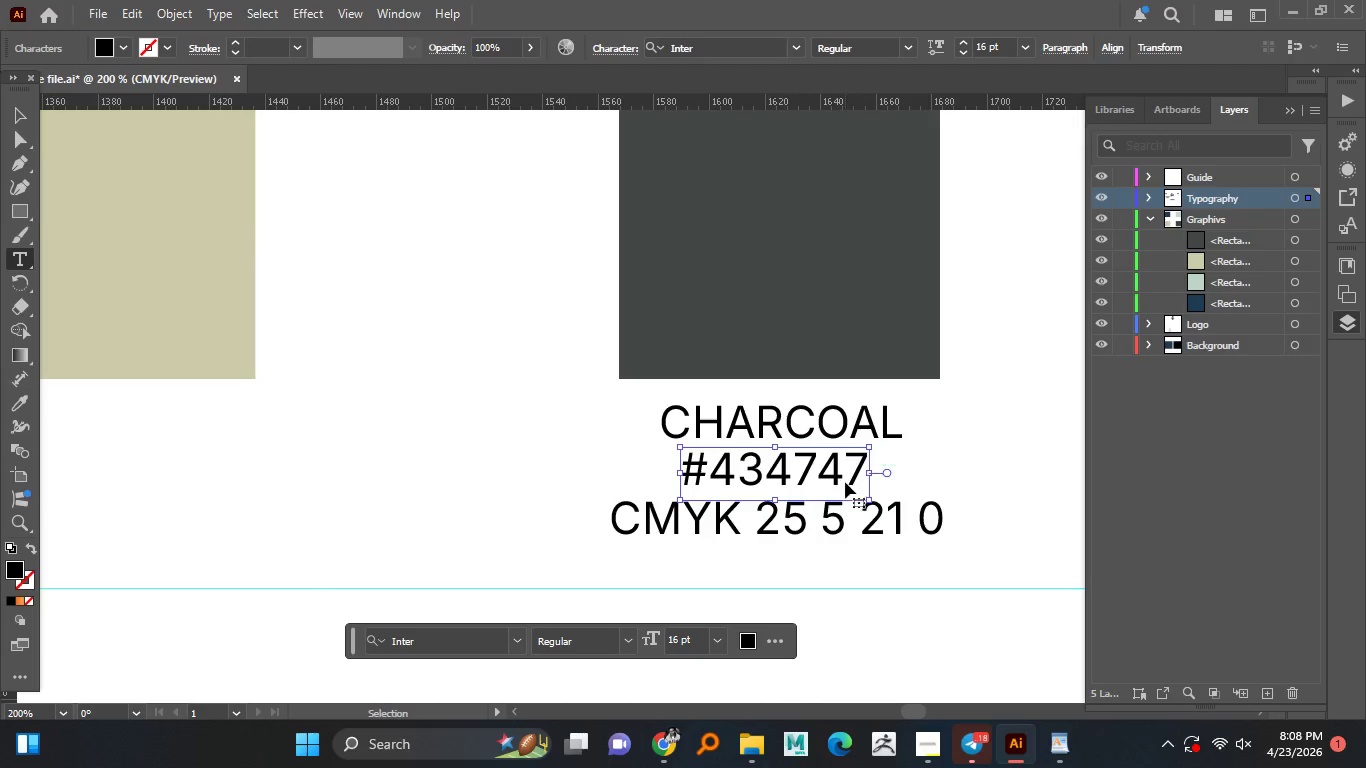 
key(Control+V)
 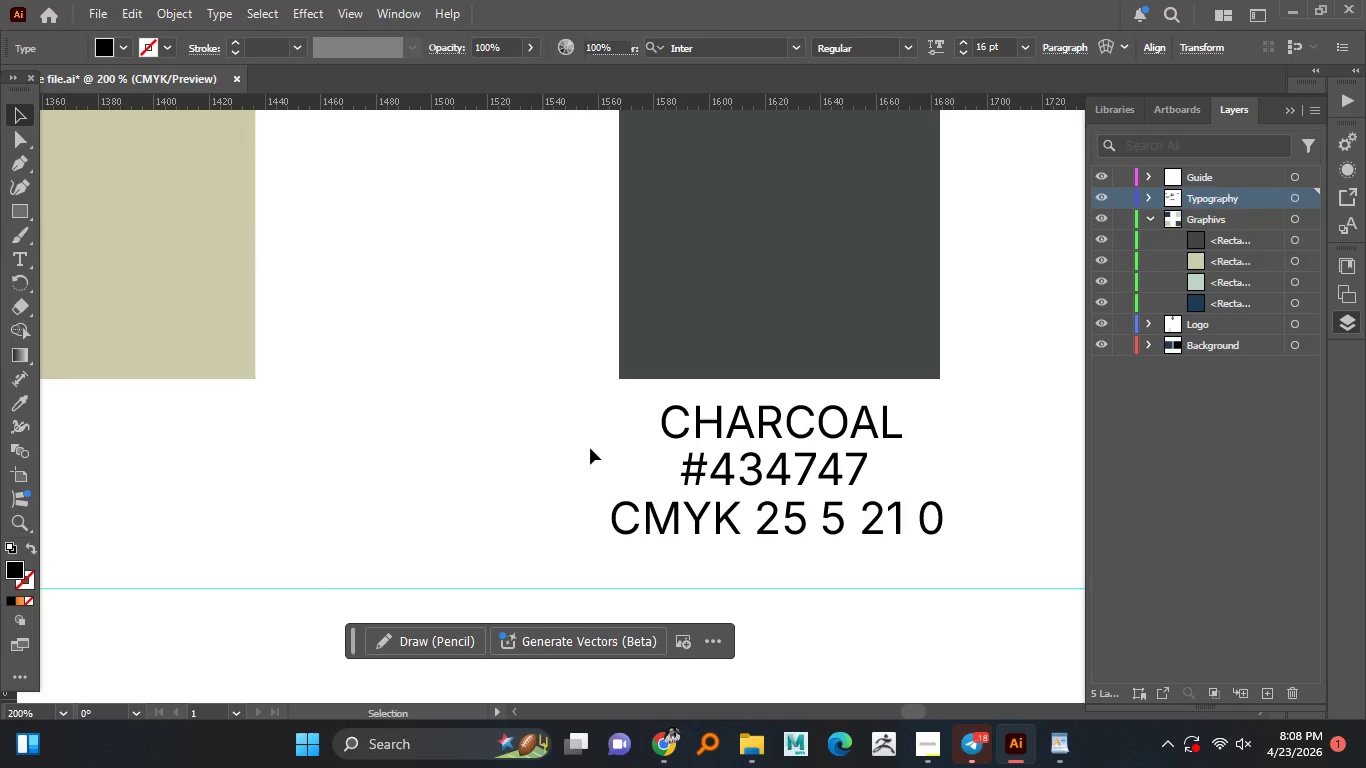 
double_click([543, 359])
 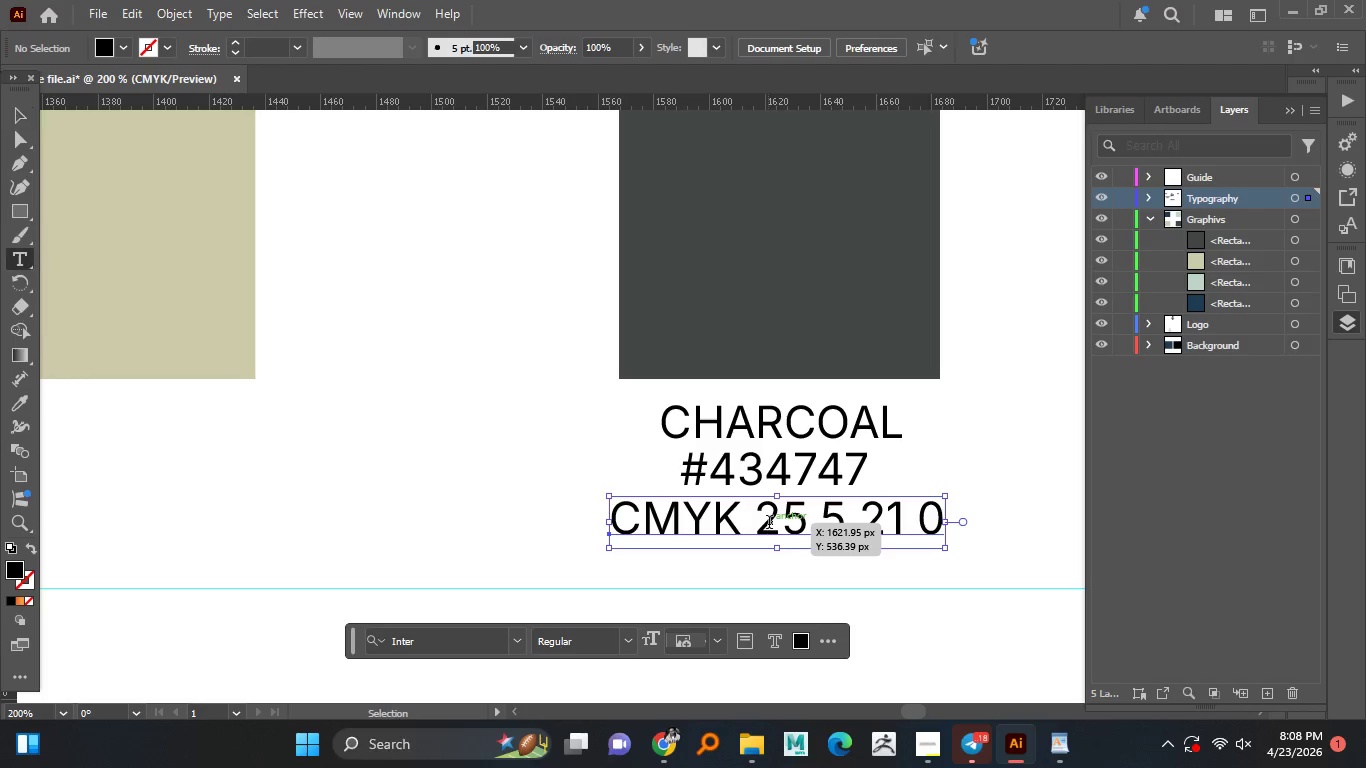 
double_click([768, 525])
 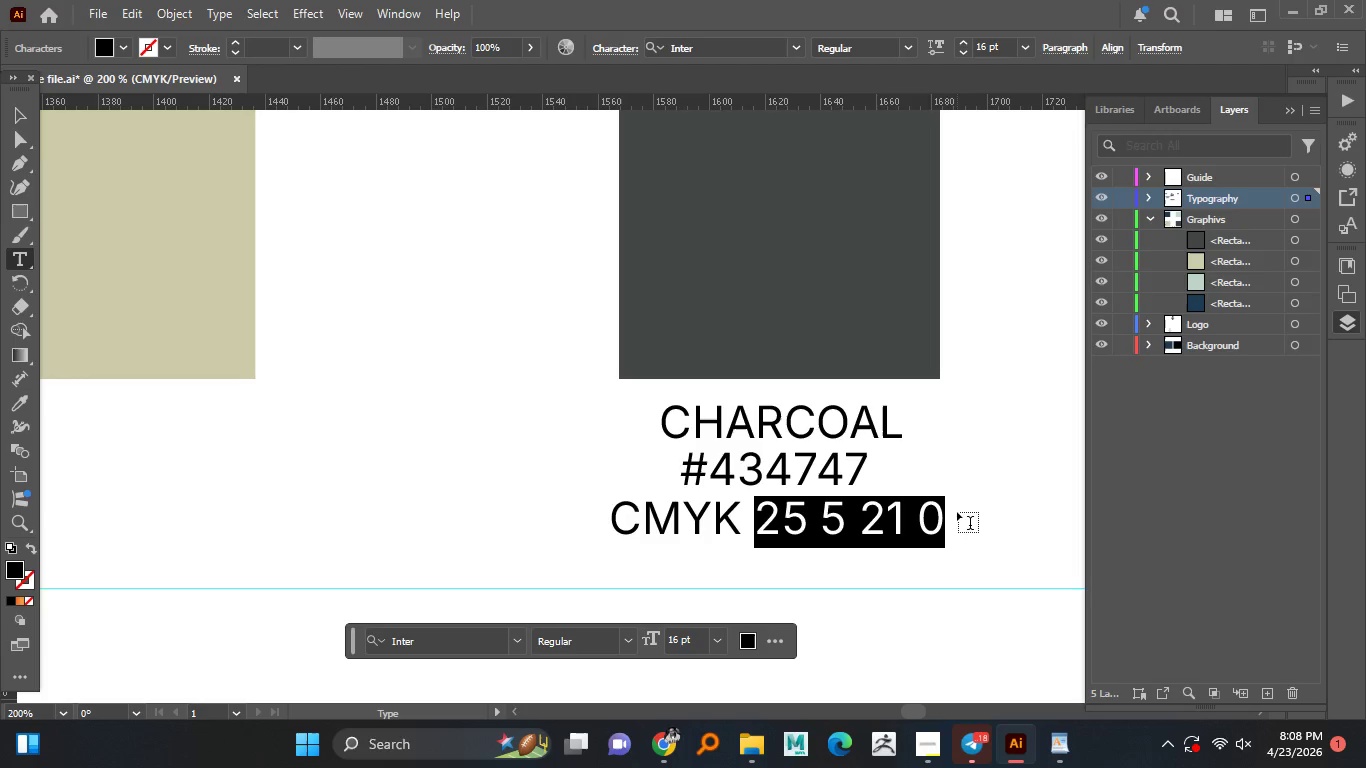 
left_click_drag(start_coordinate=[764, 515], to_coordinate=[1033, 509])
 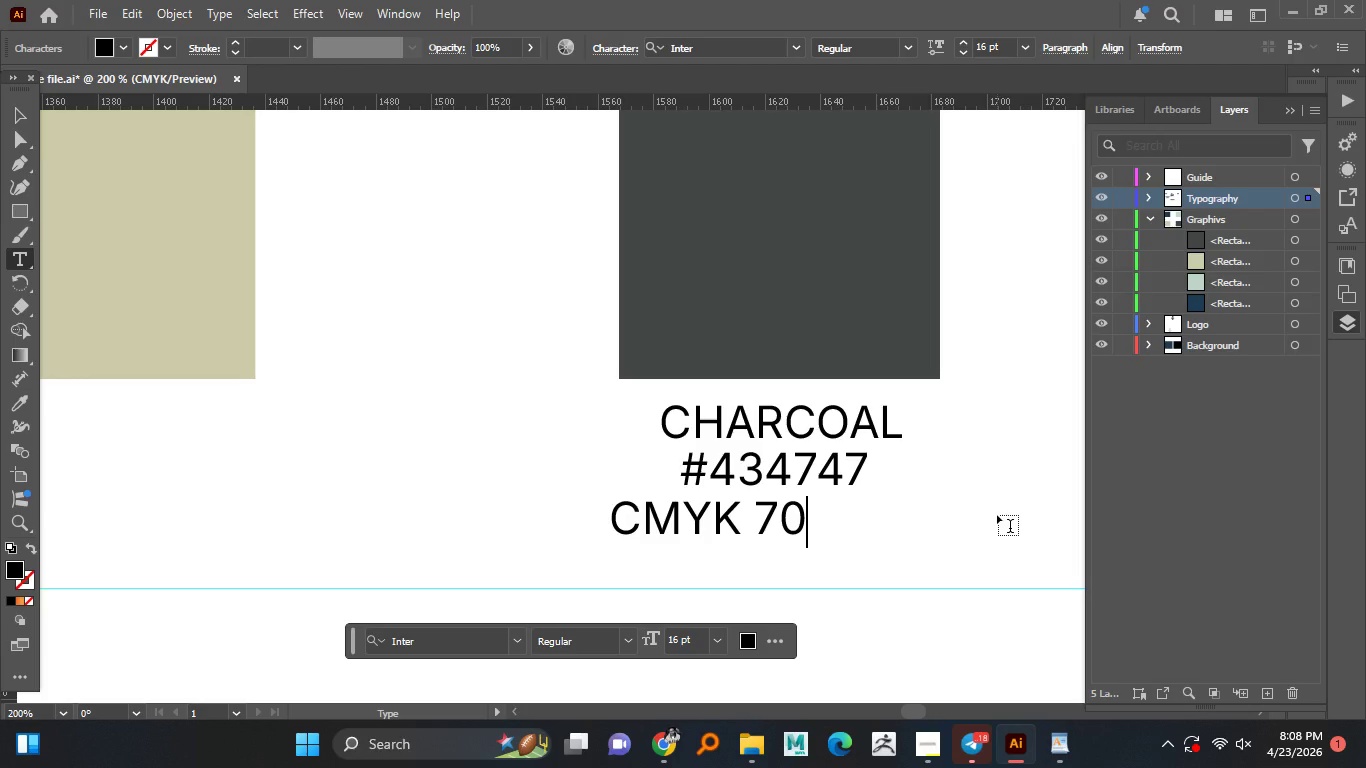 
key(Numpad7)
 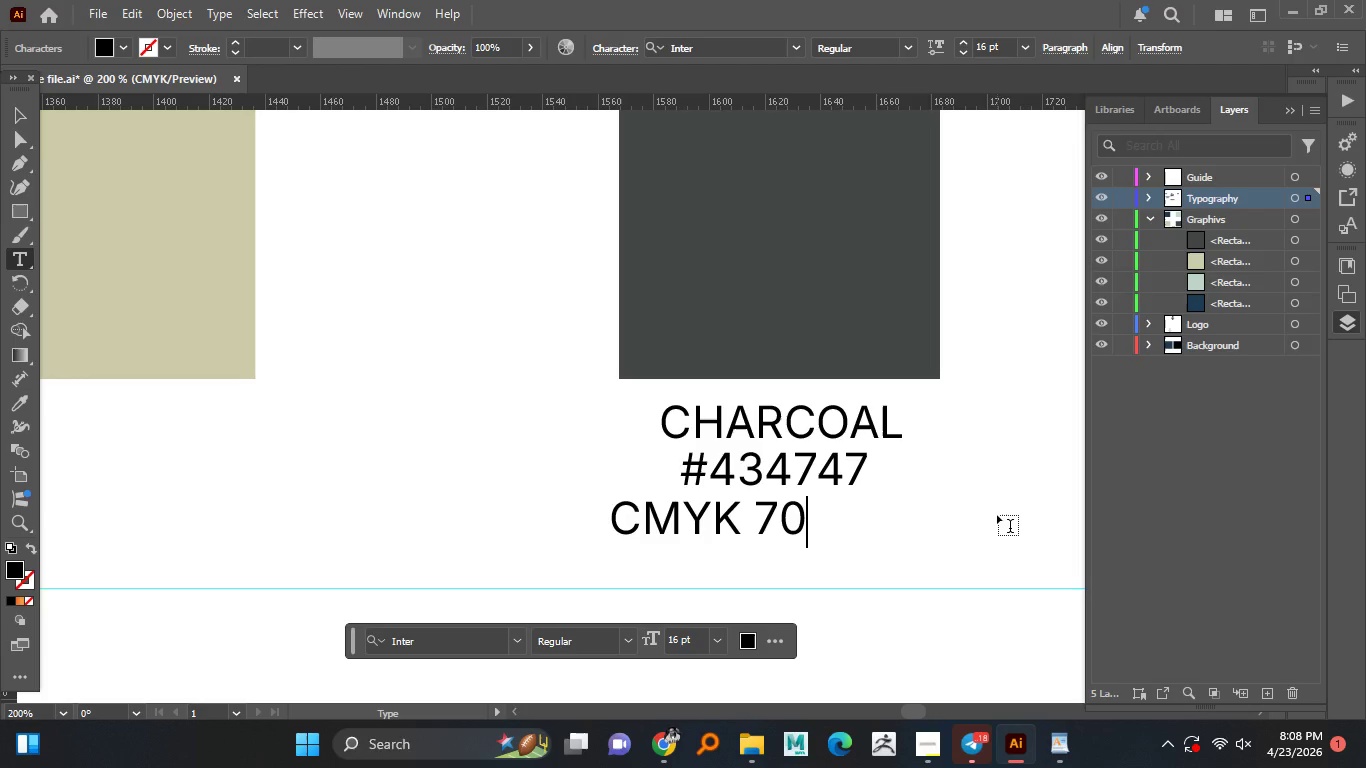 
key(Numpad0)
 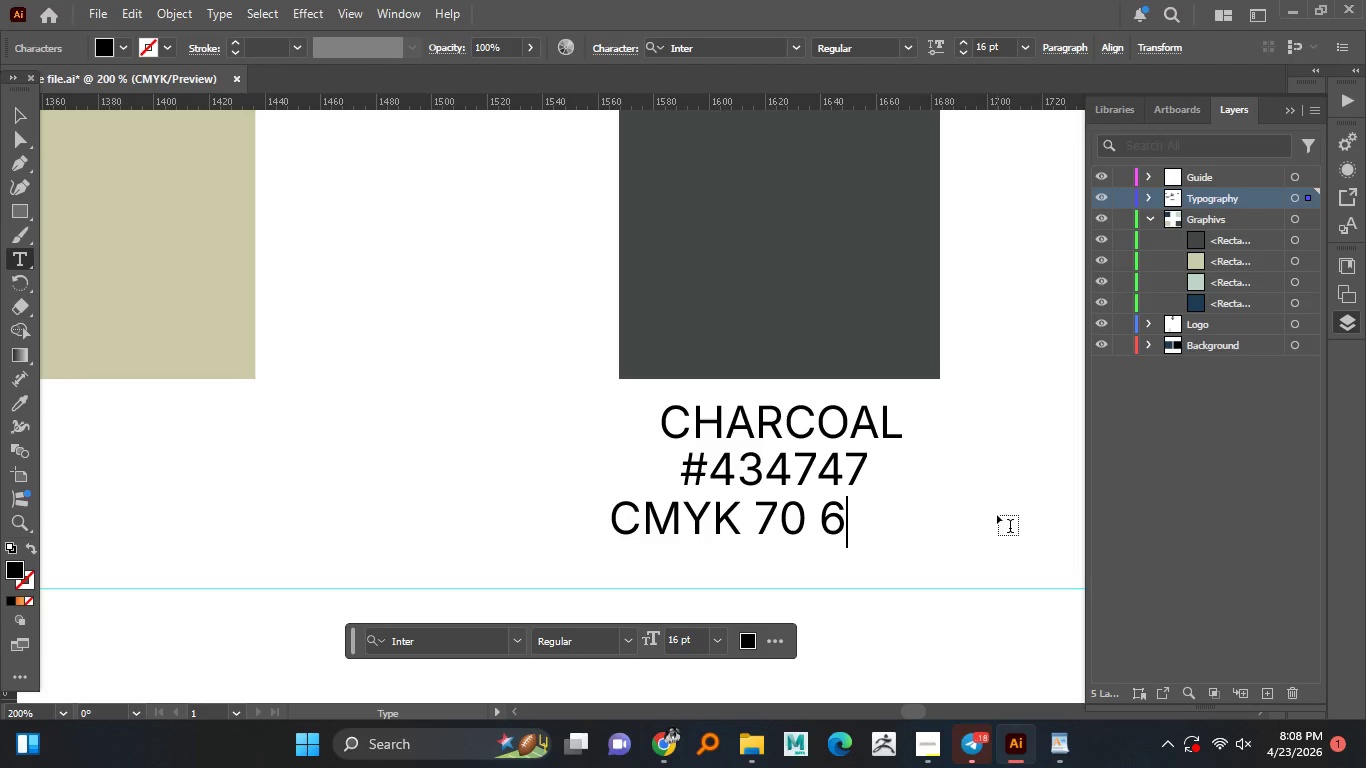 
key(Space)
 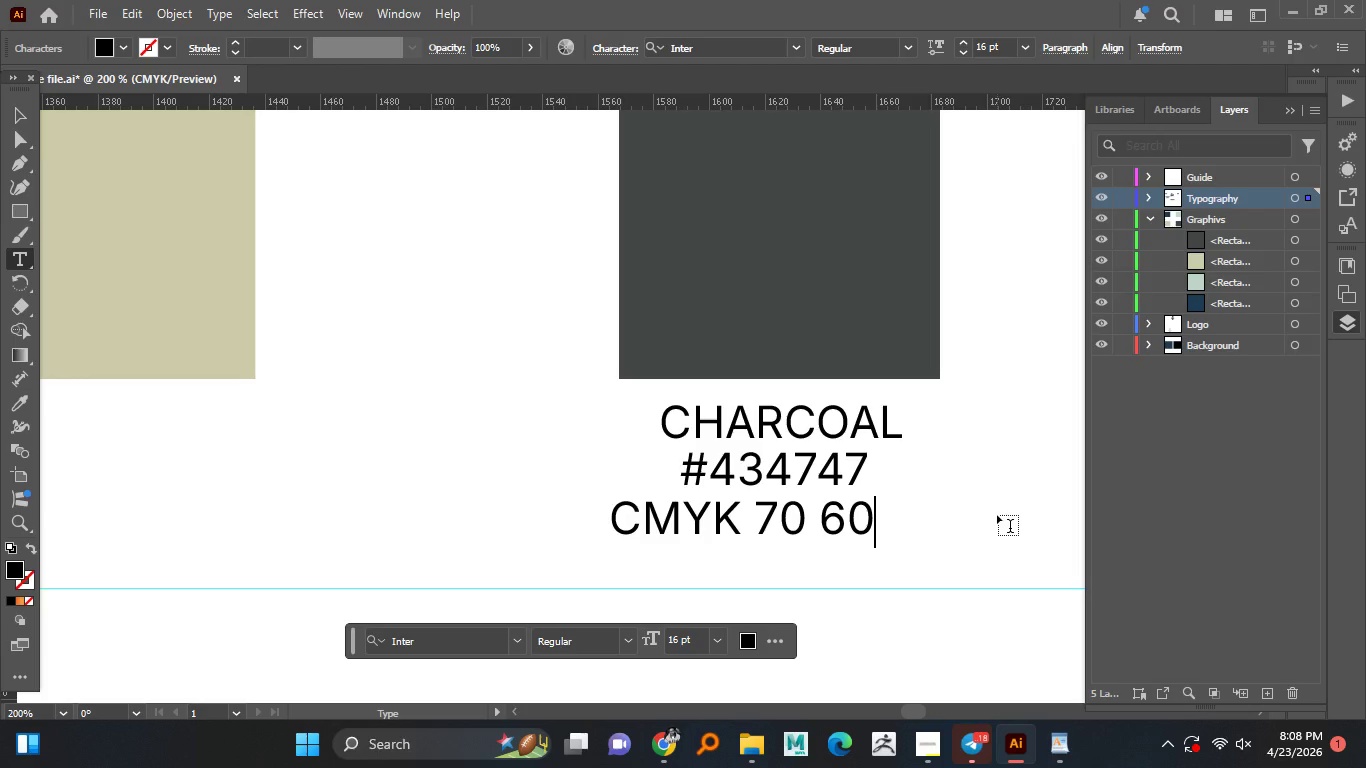 
key(Numpad6)
 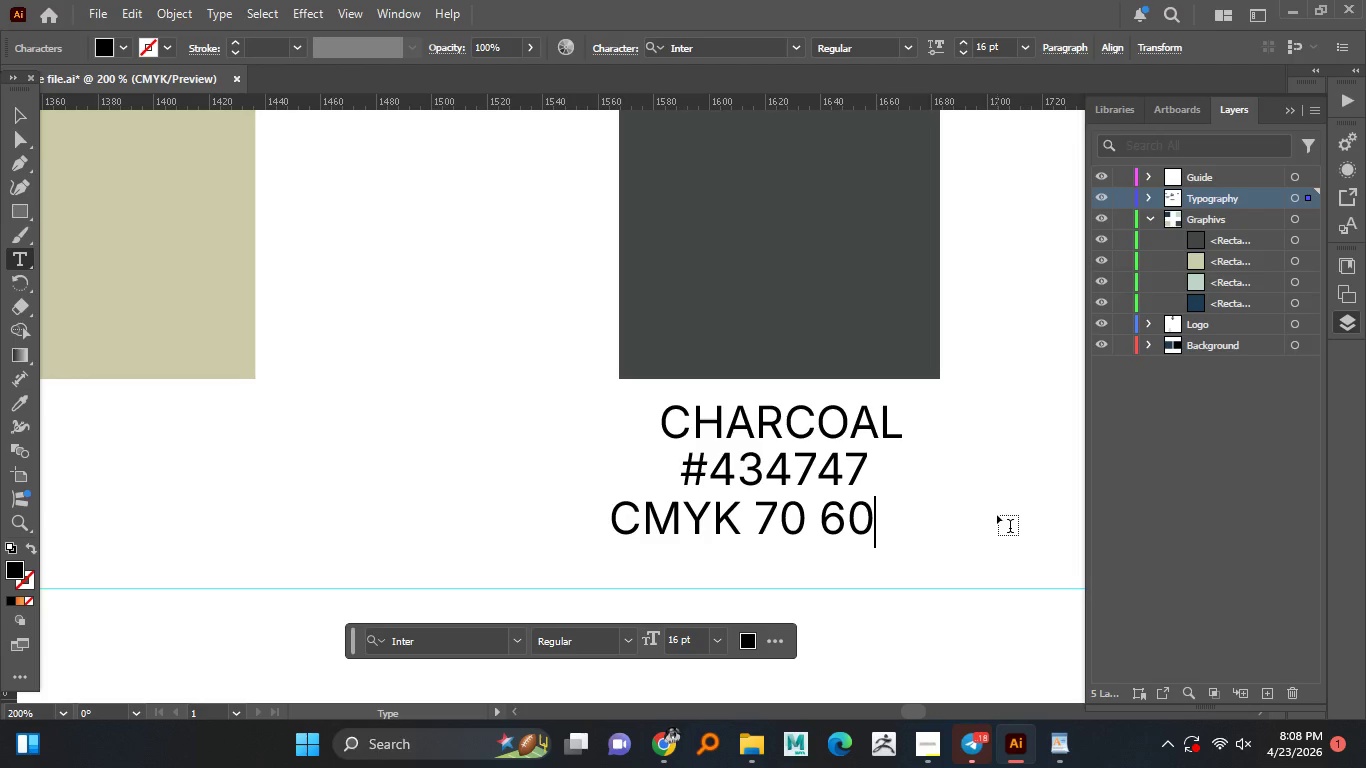 
key(Numpad0)
 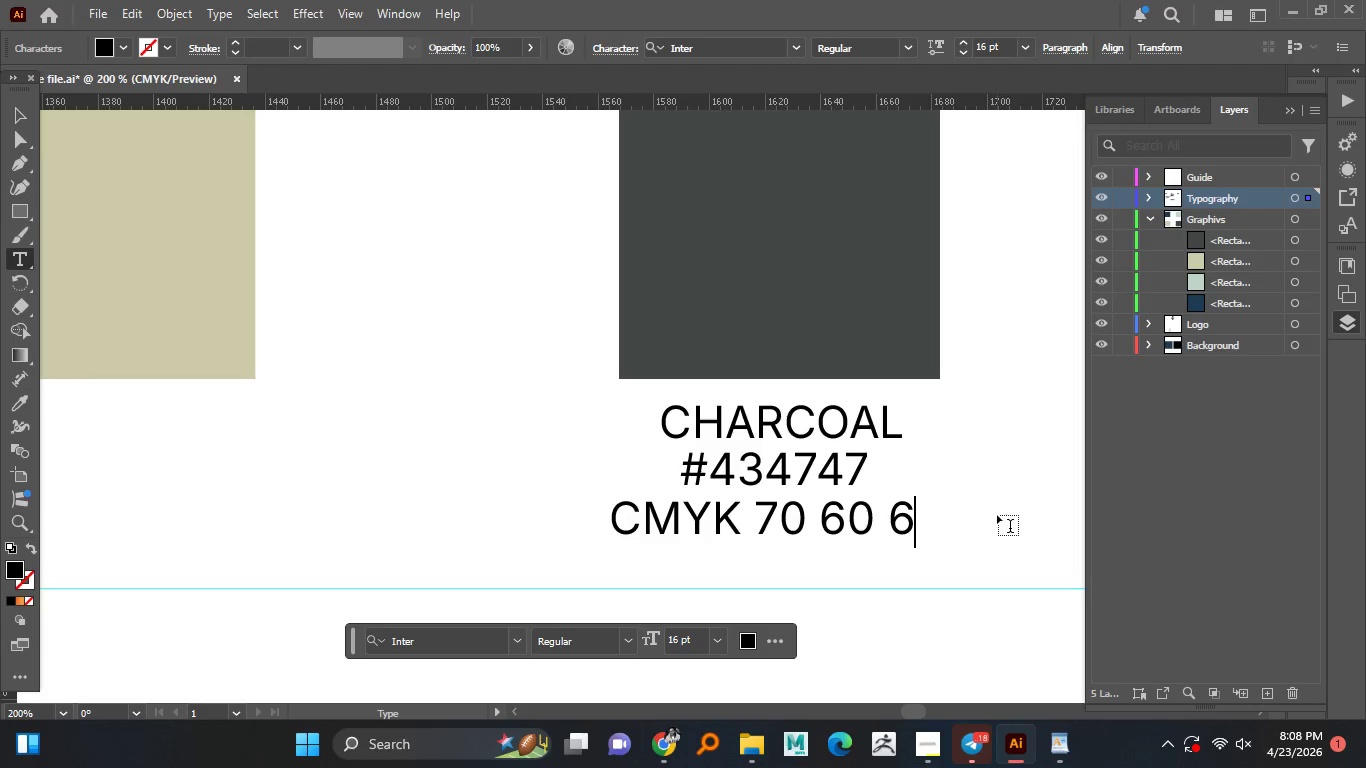 
key(Space)
 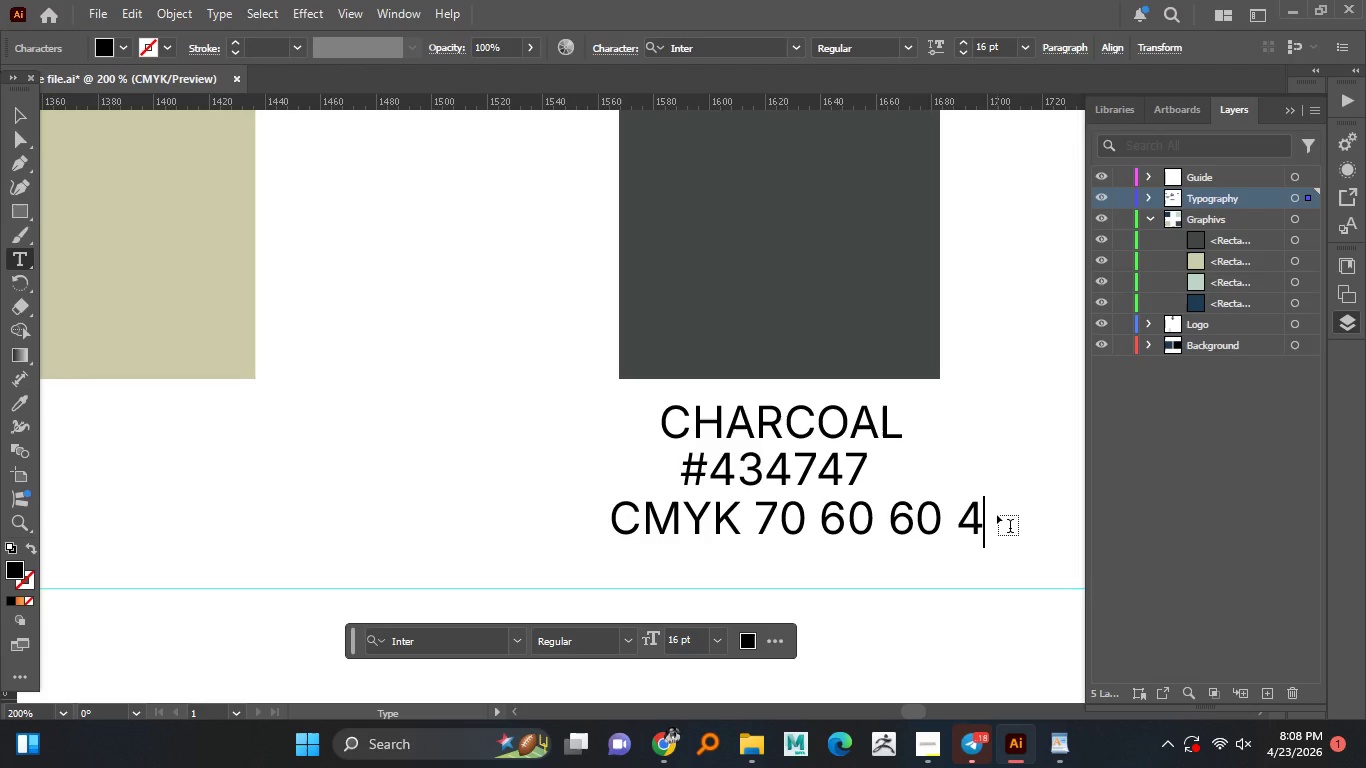 
key(Numpad6)
 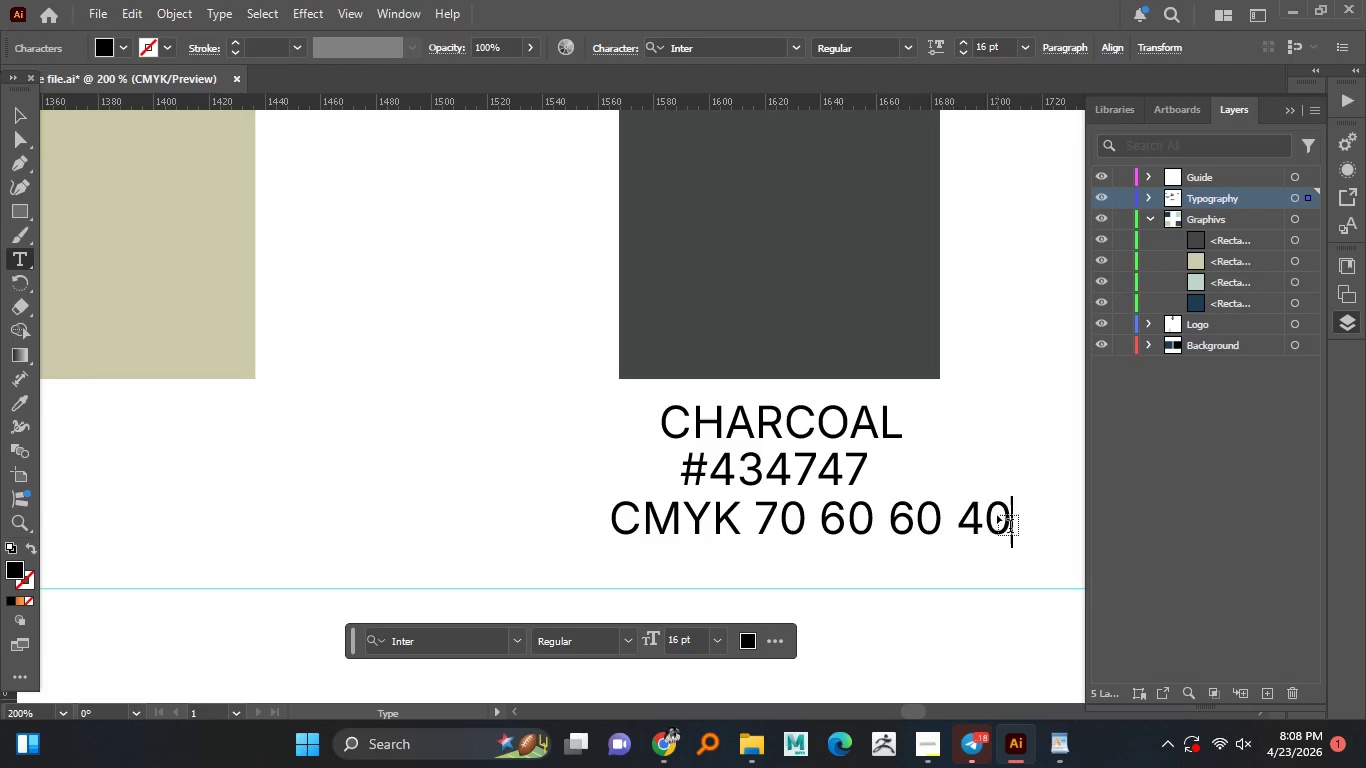 
key(Numpad0)
 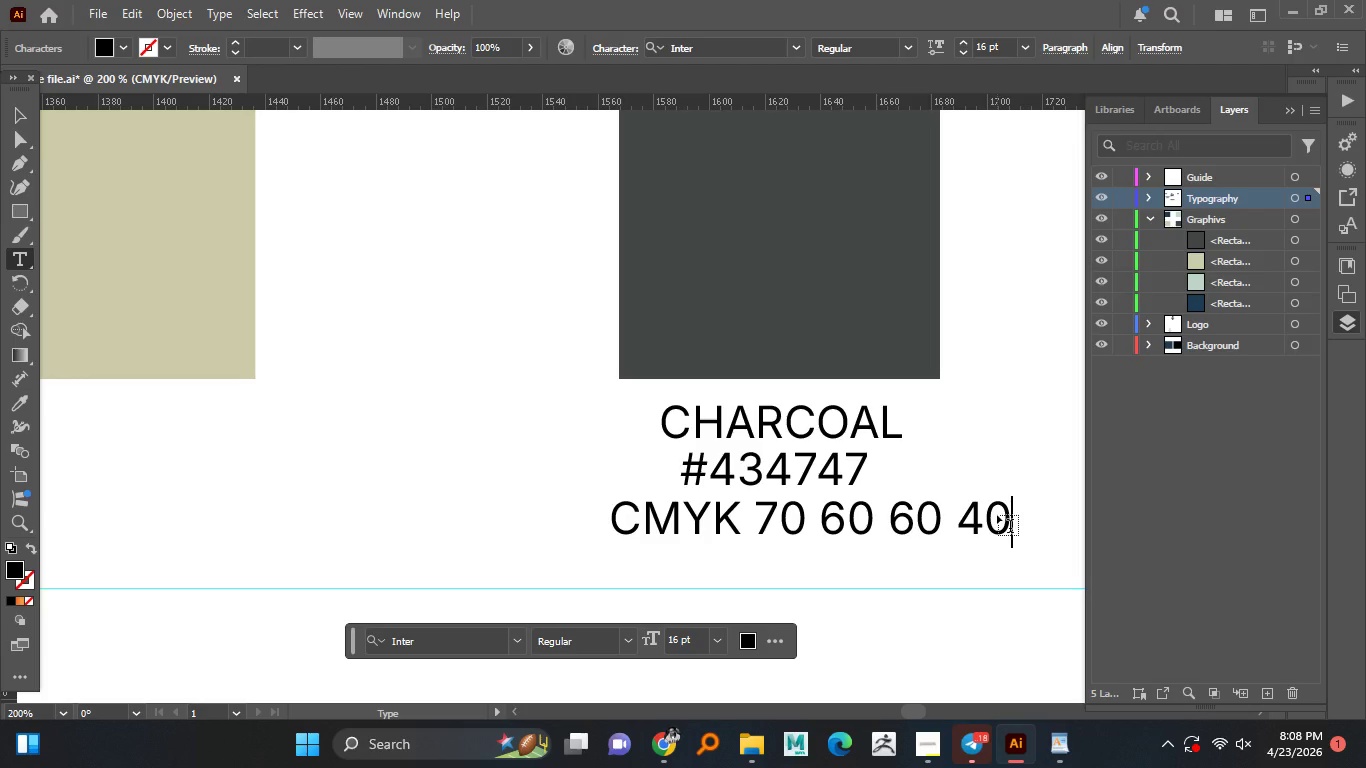 
key(Space)
 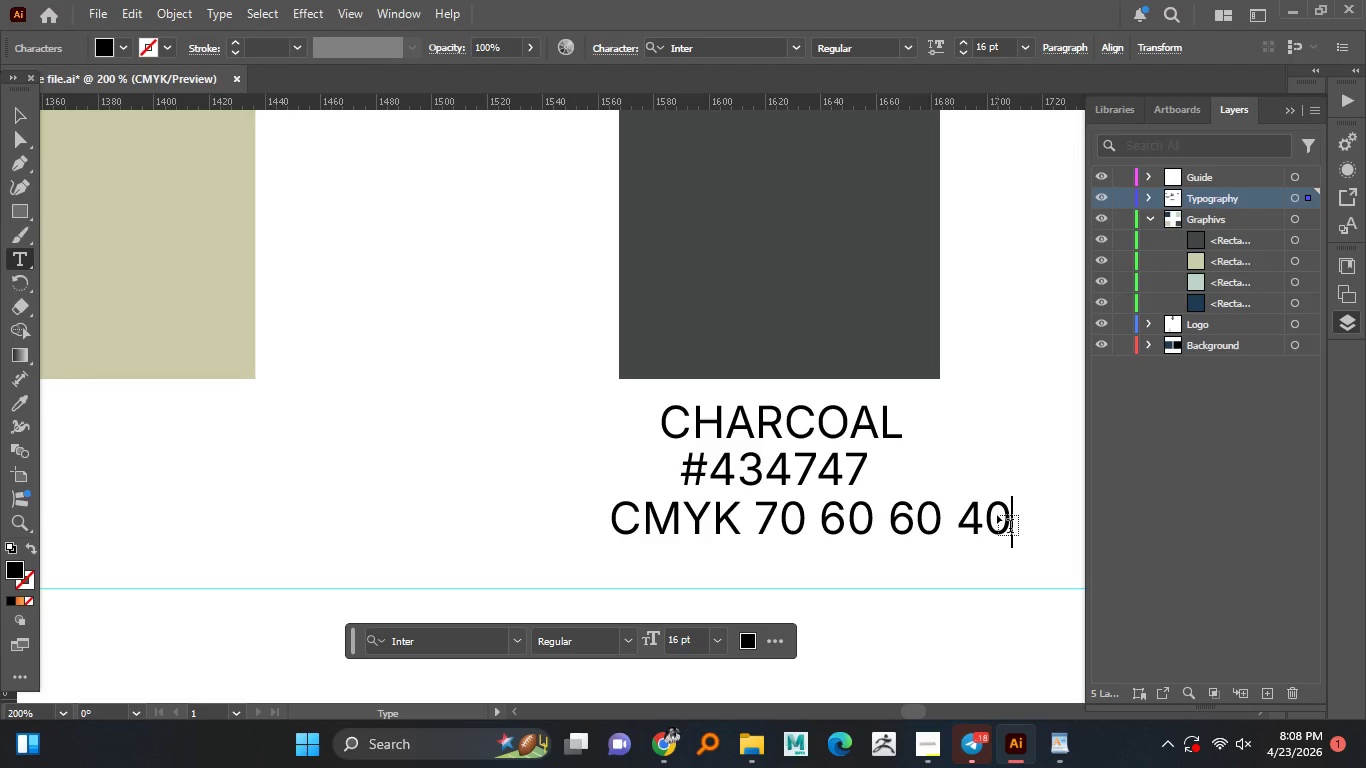 
key(Numpad4)
 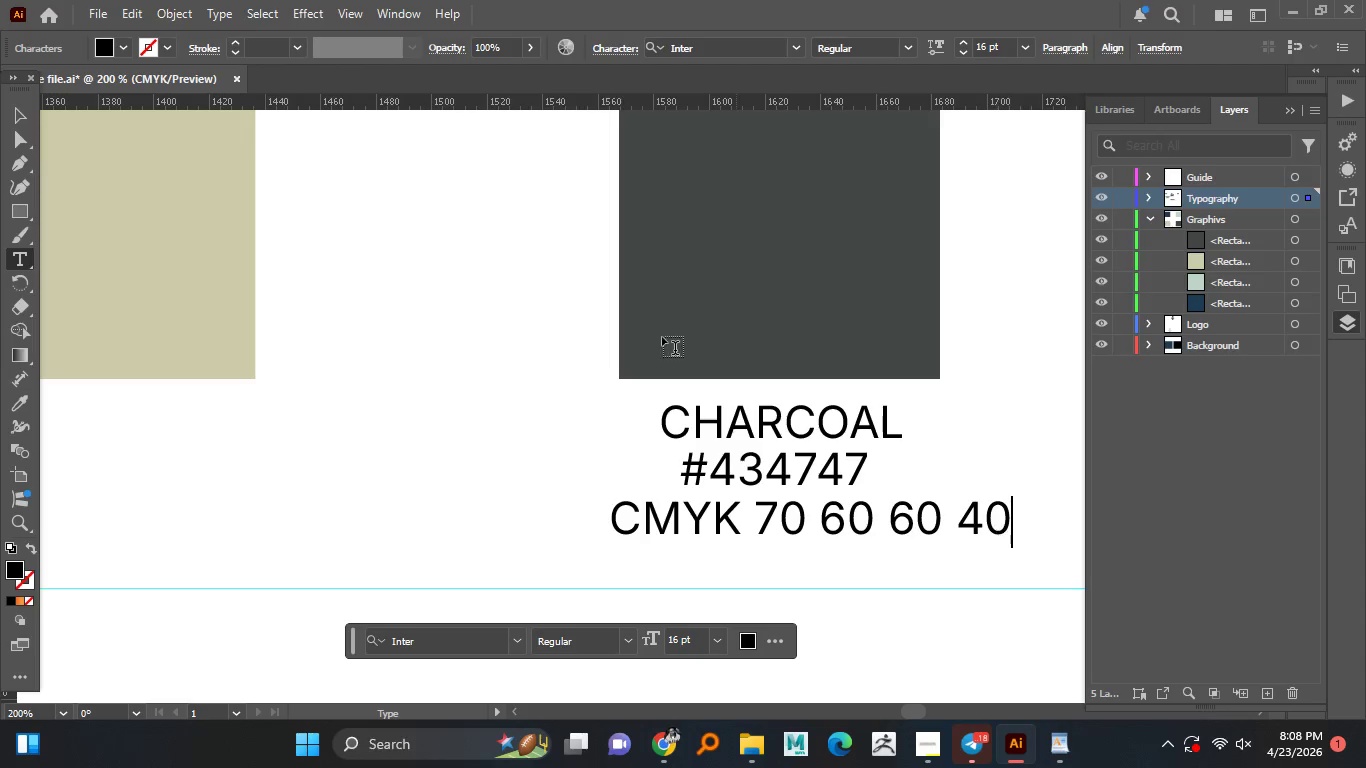 
key(Numpad0)
 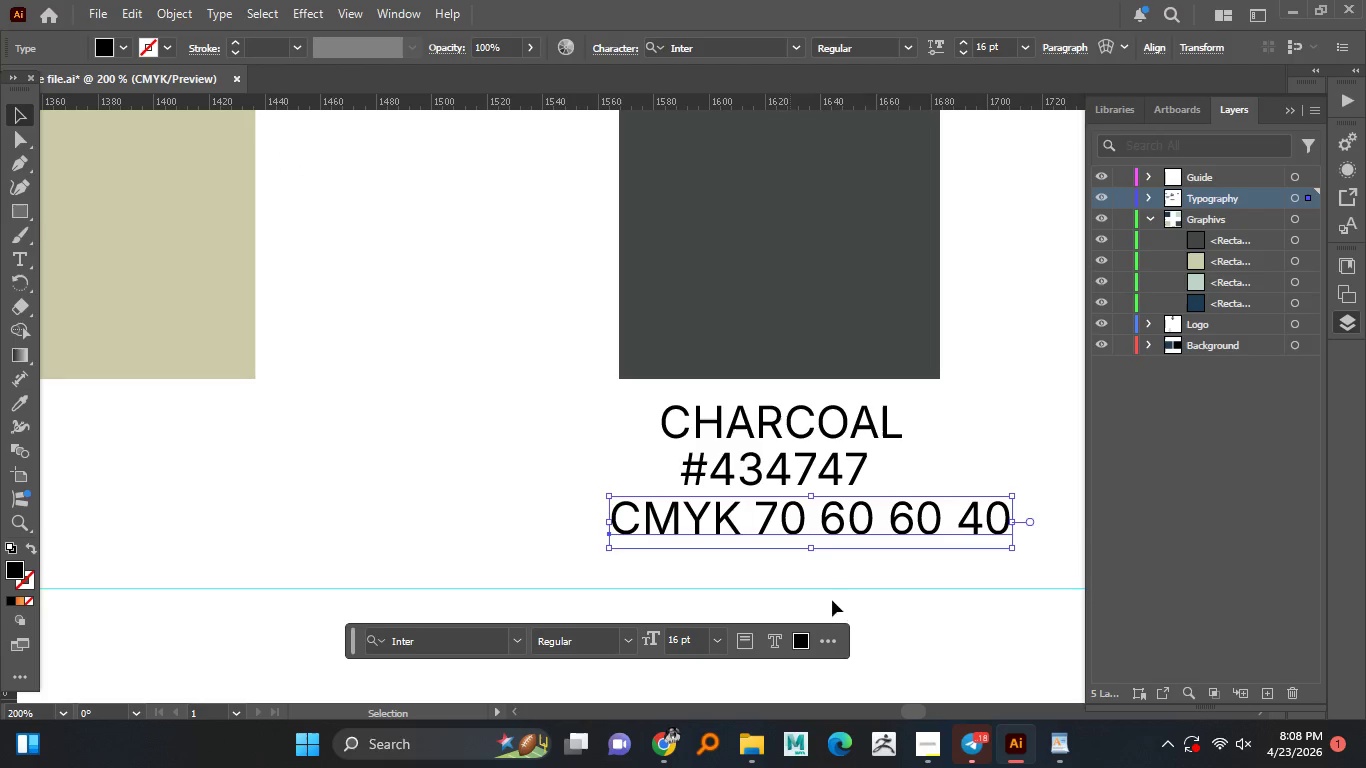 
left_click([16, 121])
 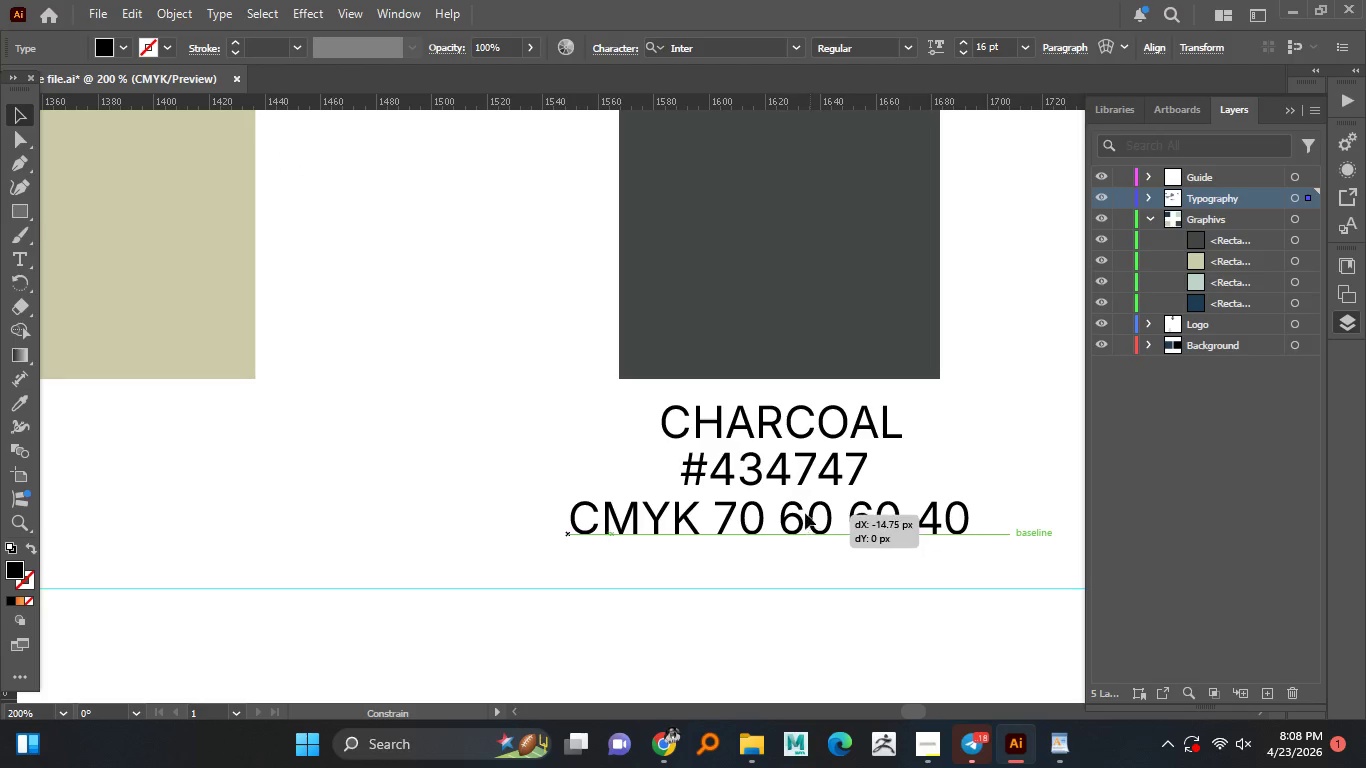 
left_click_drag(start_coordinate=[849, 523], to_coordinate=[806, 511])
 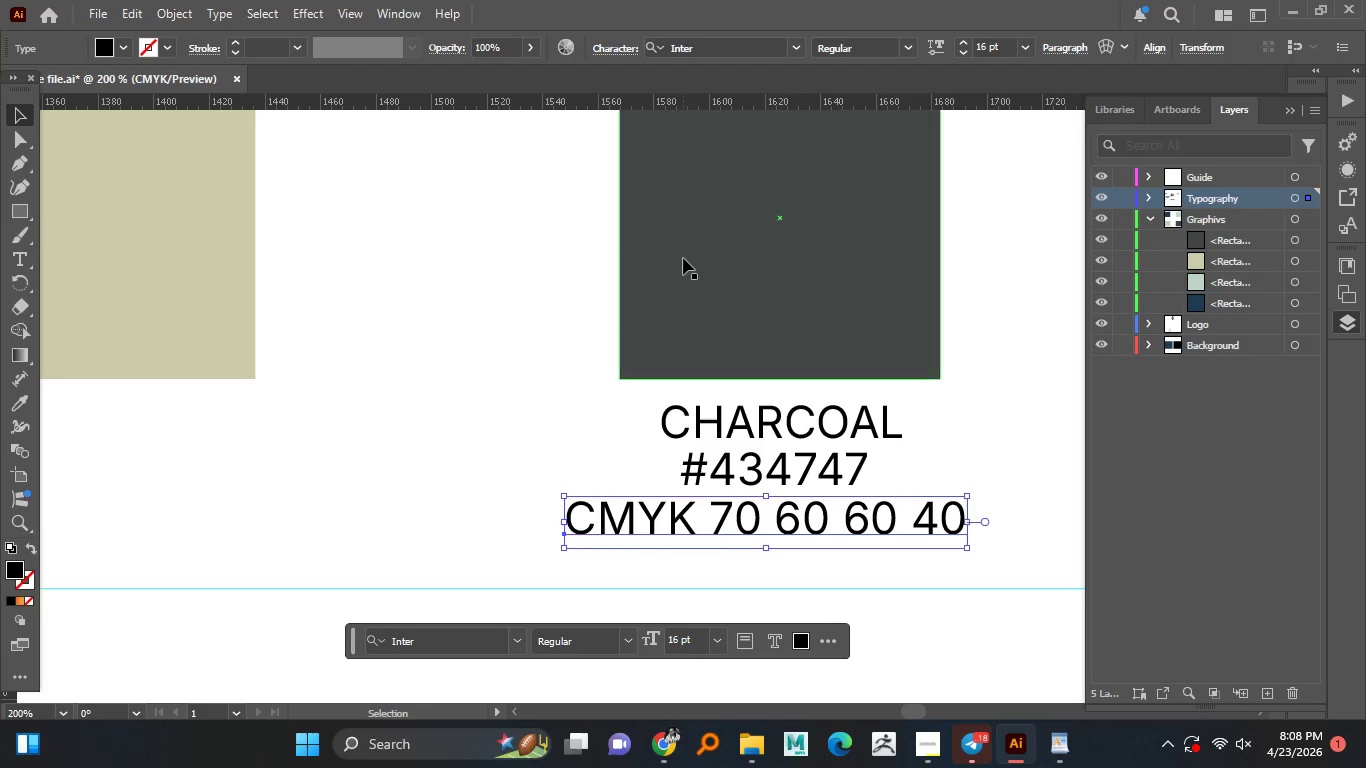 
hold_key(key=ShiftLeft, duration=1.51)
 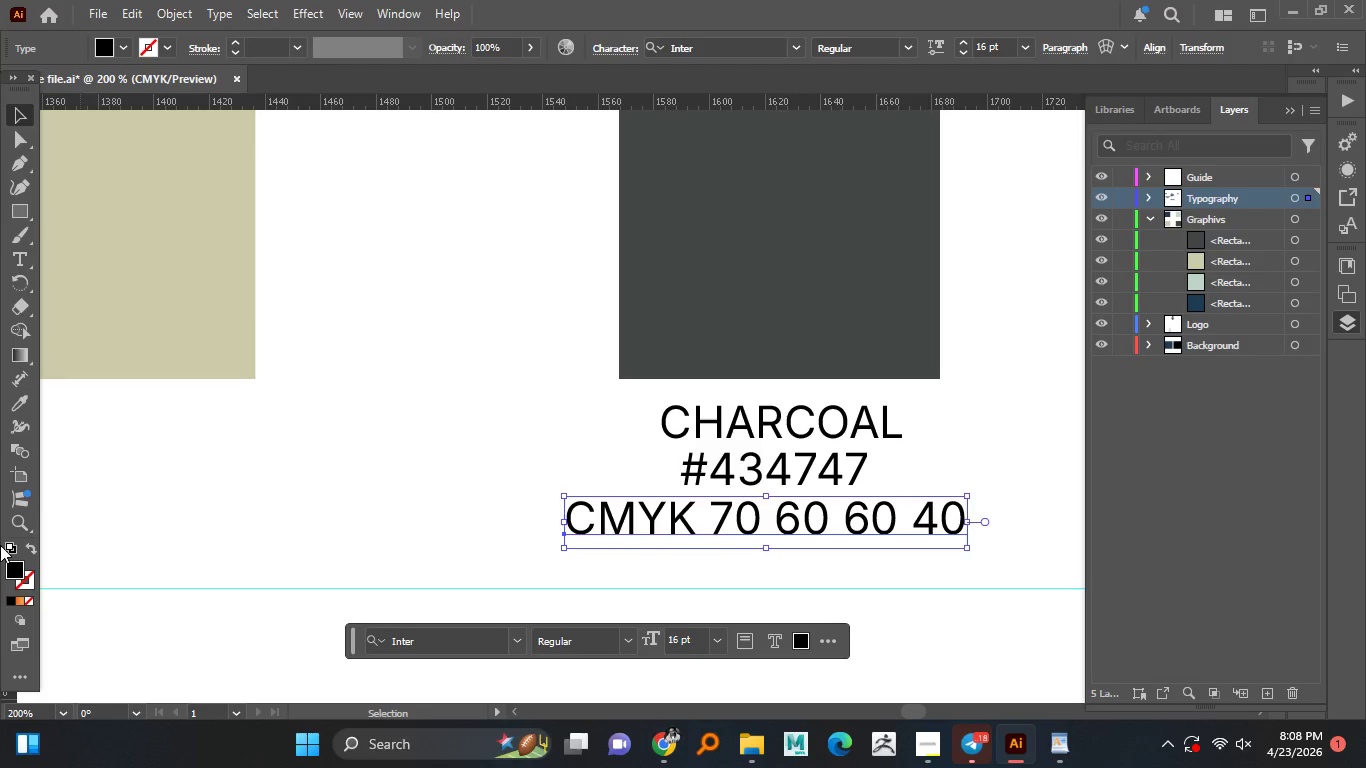 
hold_key(key=ShiftLeft, duration=0.59)
 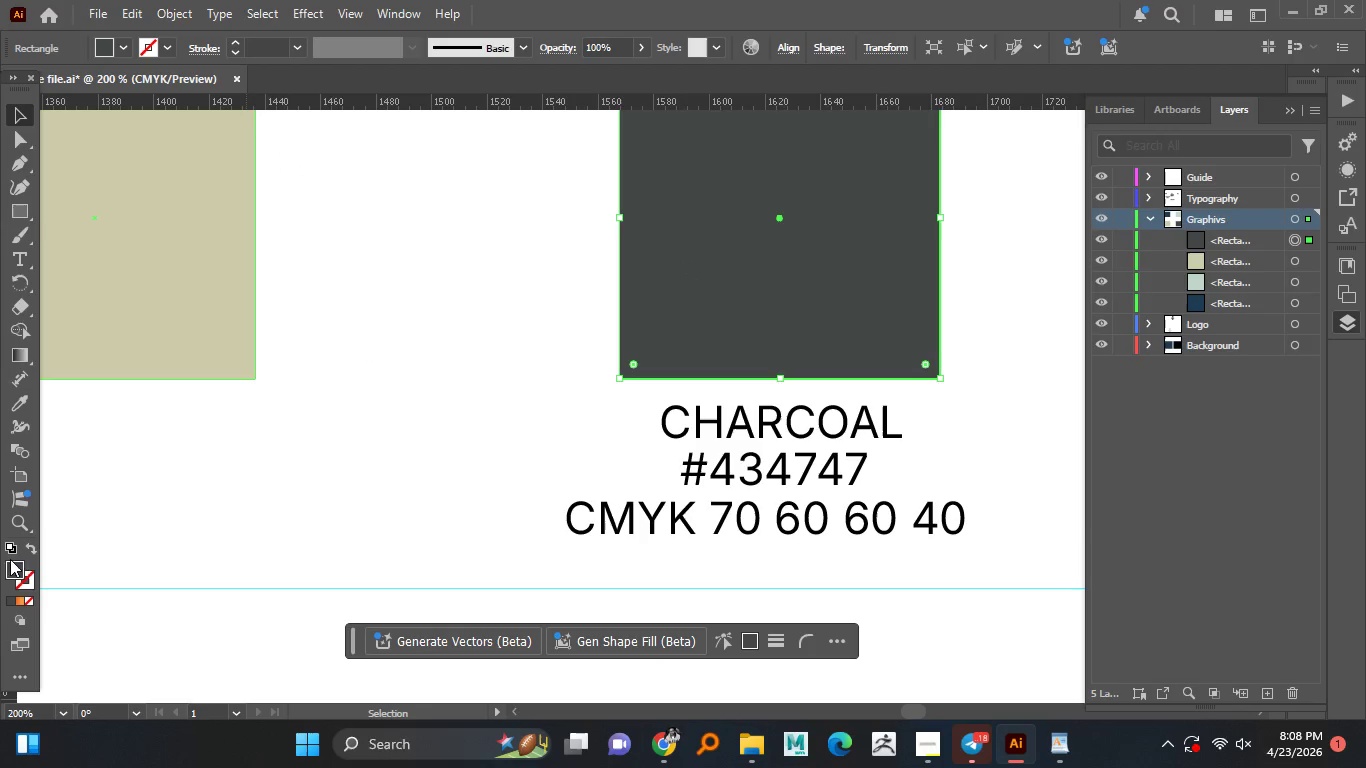 
left_click([684, 258])
 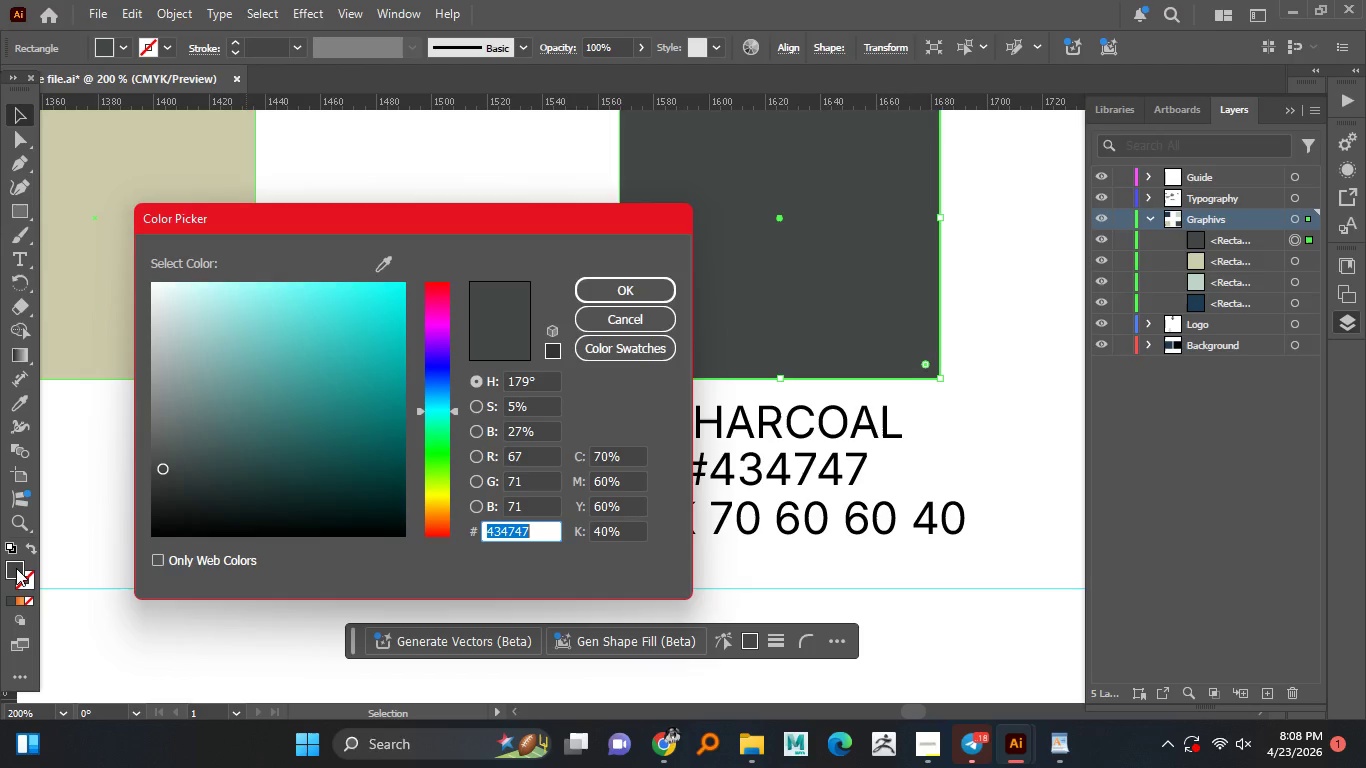 
double_click([16, 568])
 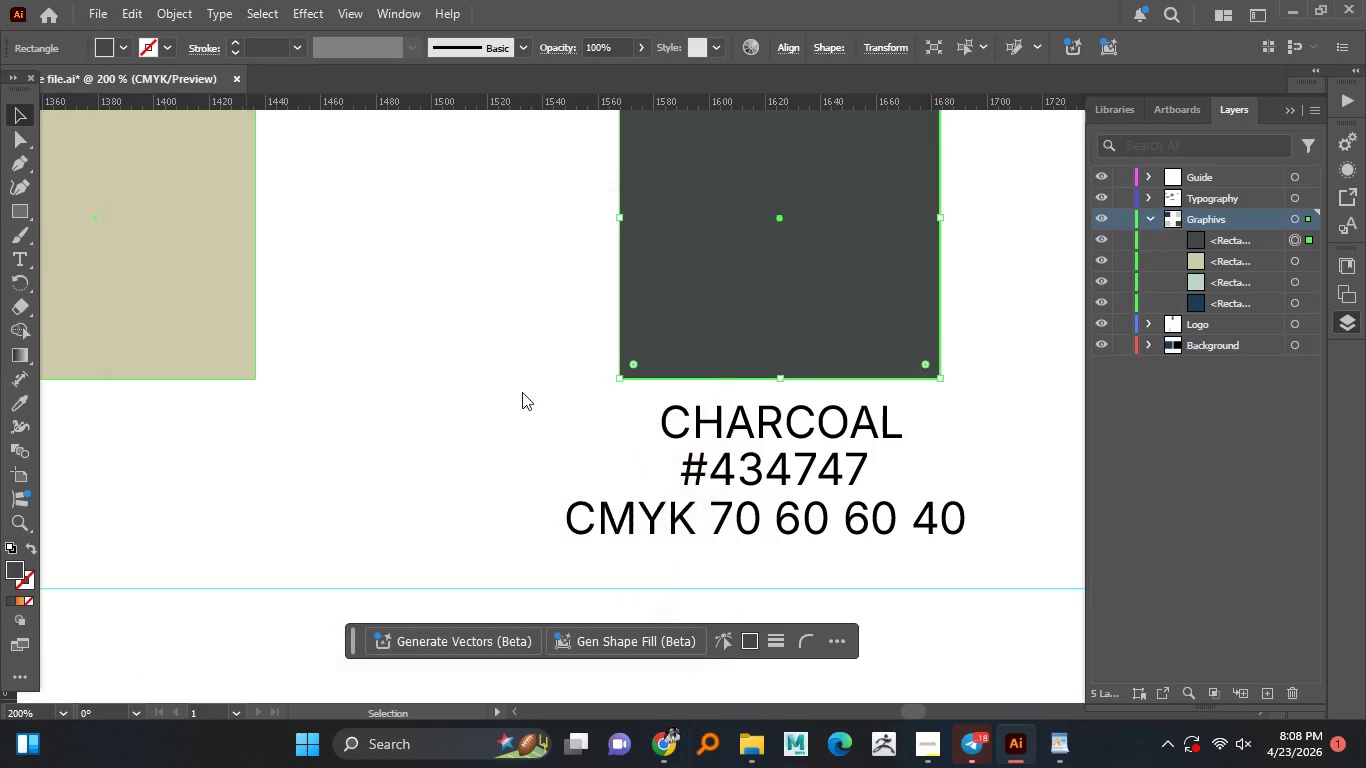 
left_click([620, 288])
 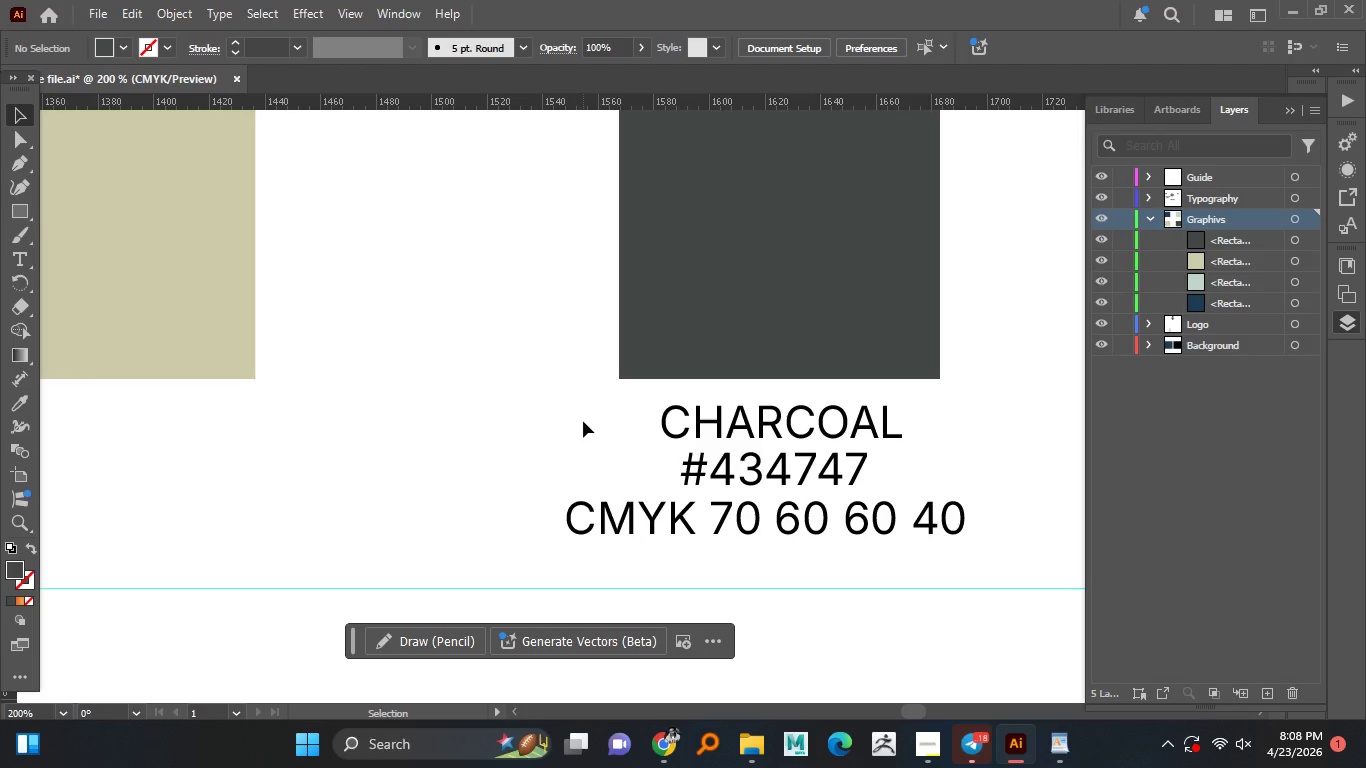 
left_click([504, 405])
 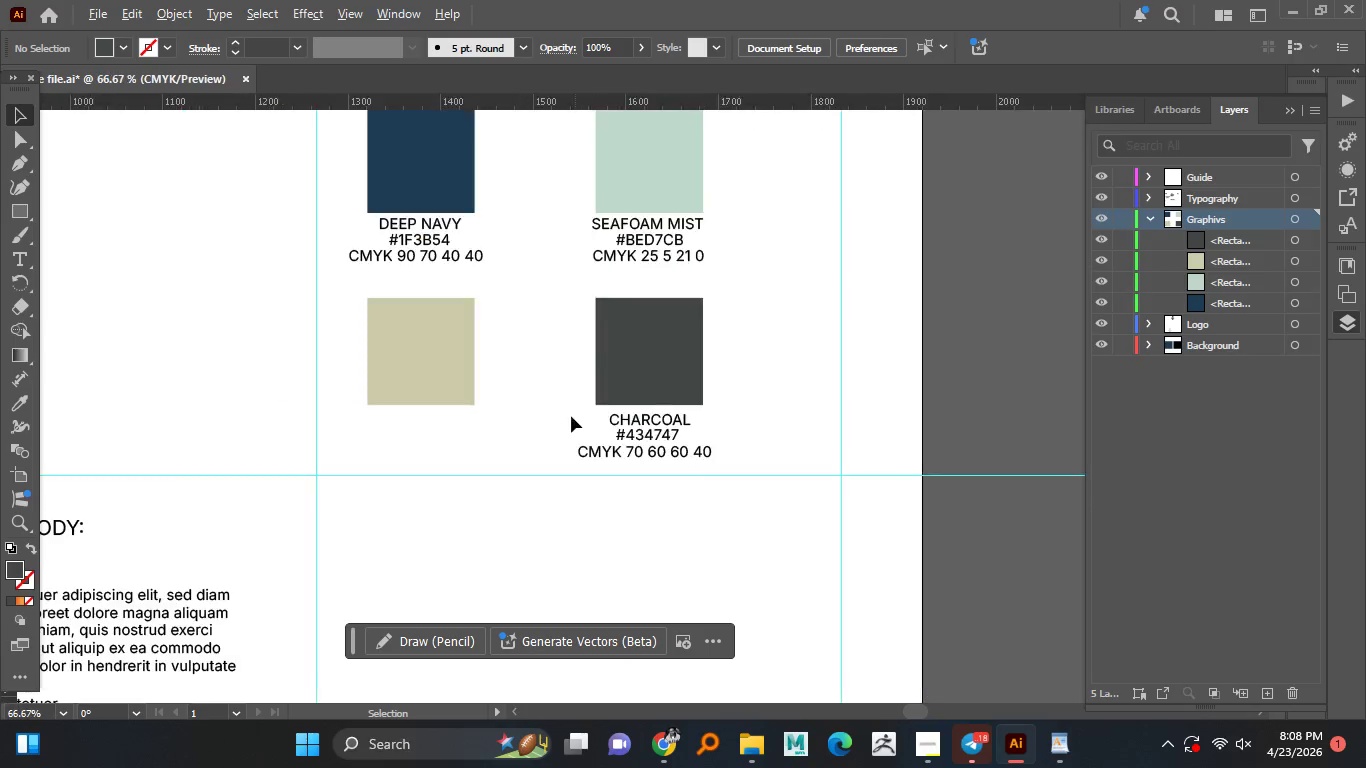 
hold_key(key=AltLeft, duration=1.52)
scroll: coordinate [581, 418], scroll_direction: down, amount: 2.0
 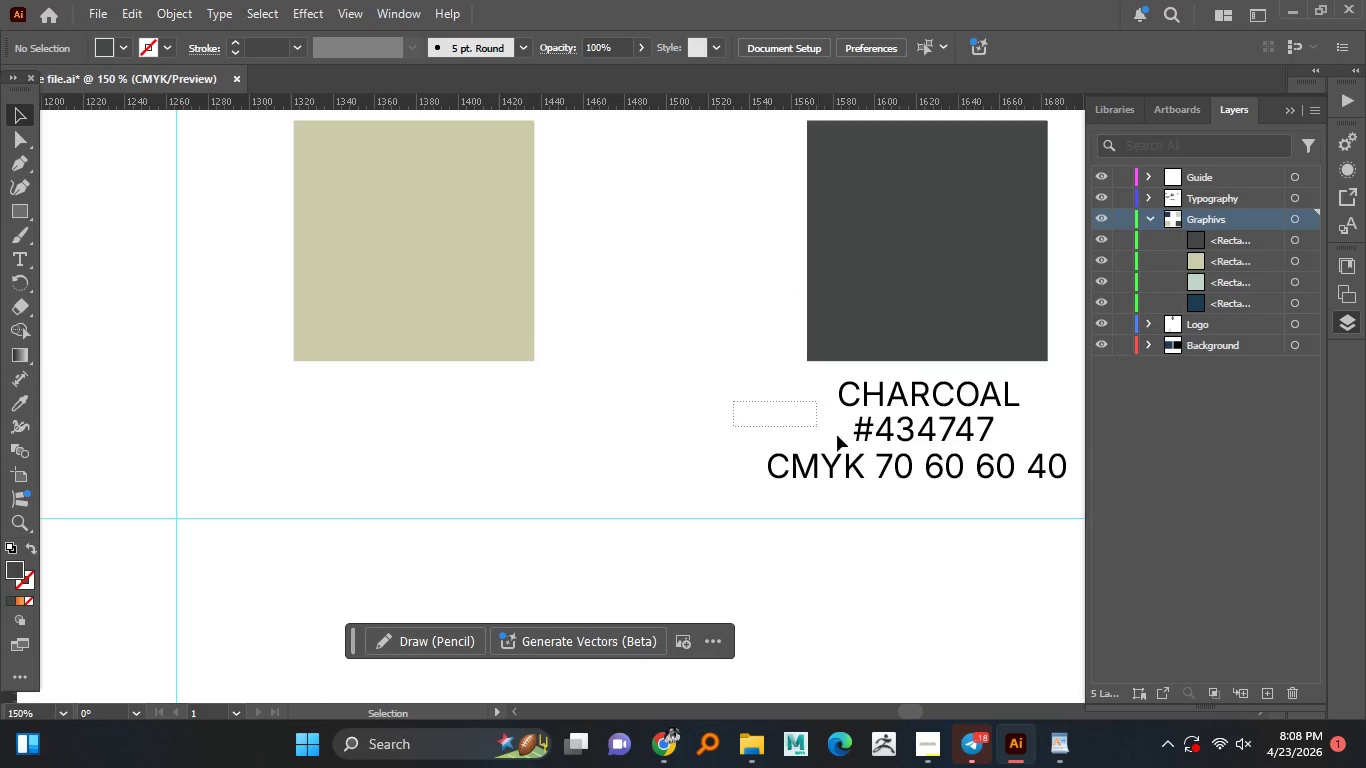 
hold_key(key=AltLeft, duration=0.38)
scroll: coordinate [616, 401], scroll_direction: up, amount: 1.0
 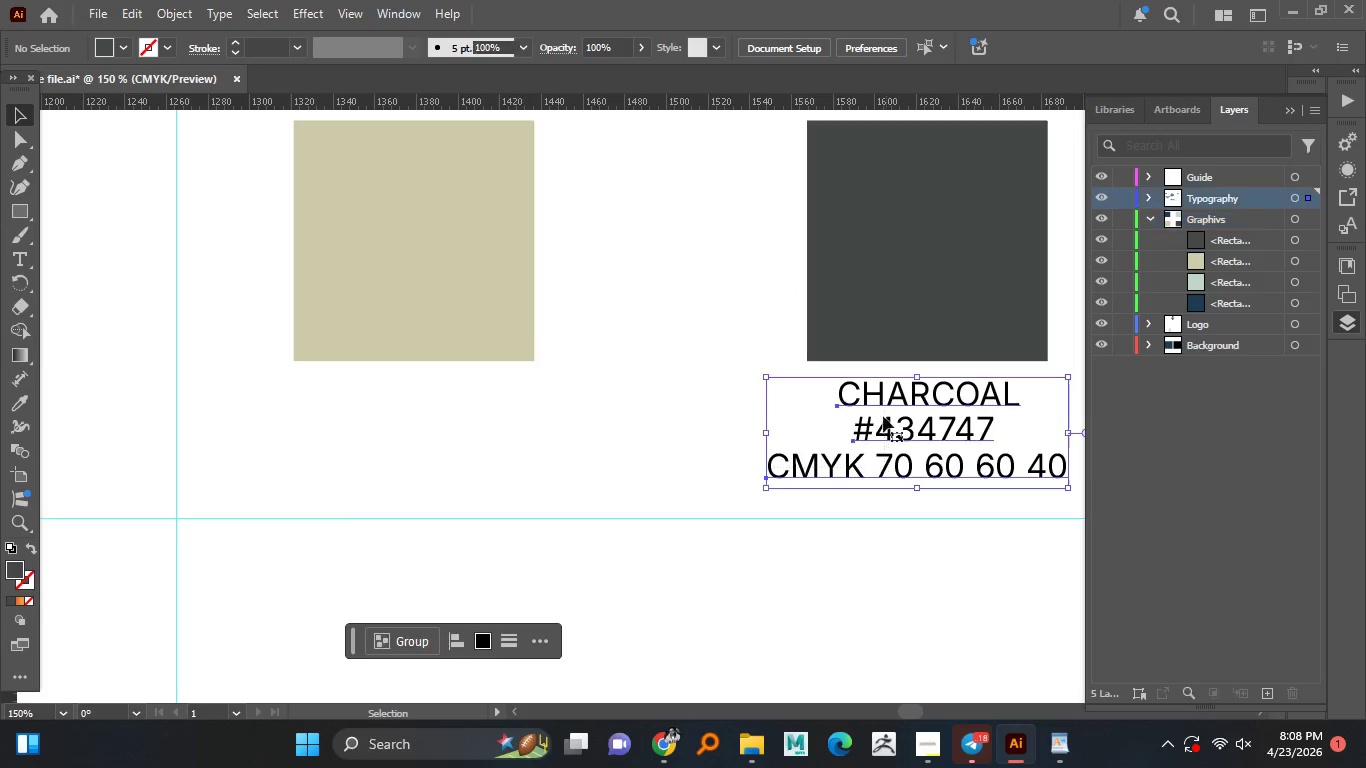 
left_click_drag(start_coordinate=[734, 402], to_coordinate=[886, 469])
 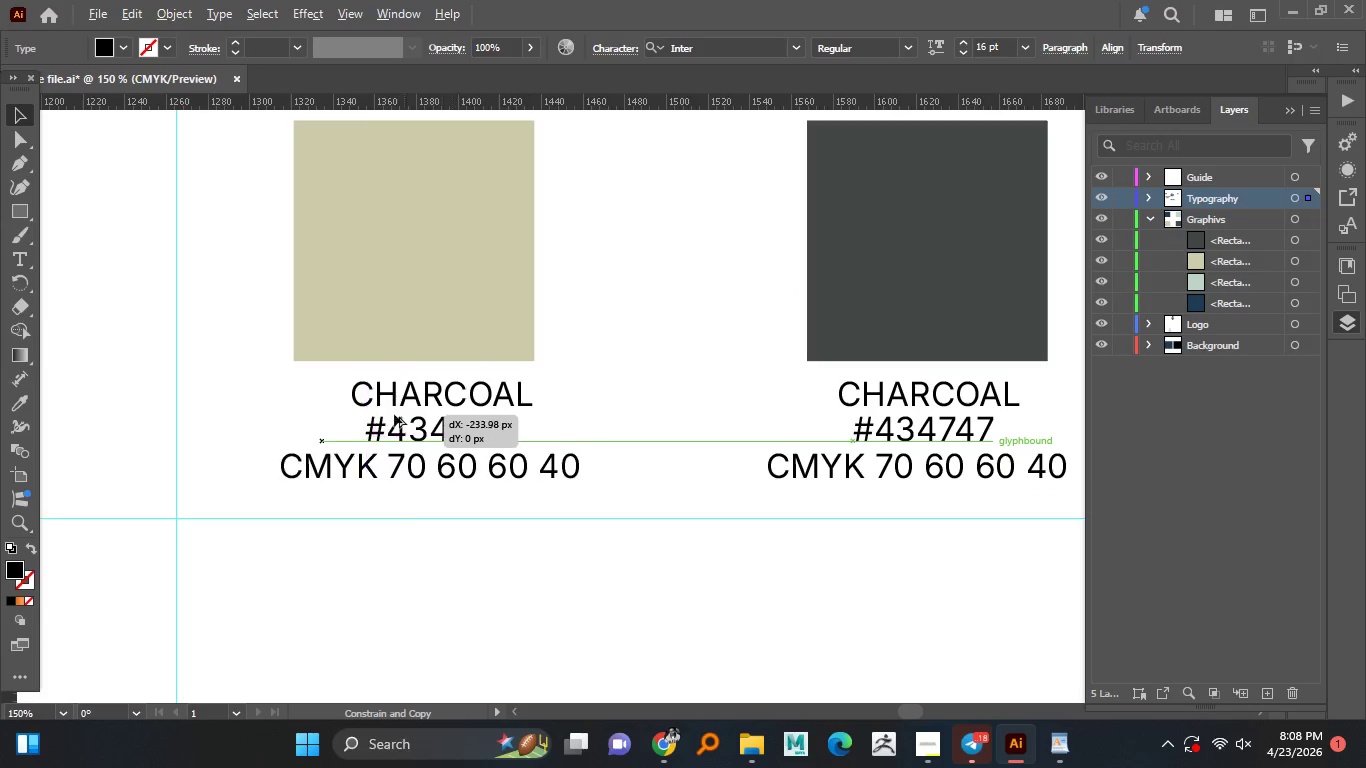 
hold_key(key=AltLeft, duration=4.44)
left_click_drag(start_coordinate=[890, 393], to_coordinate=[375, 408])
 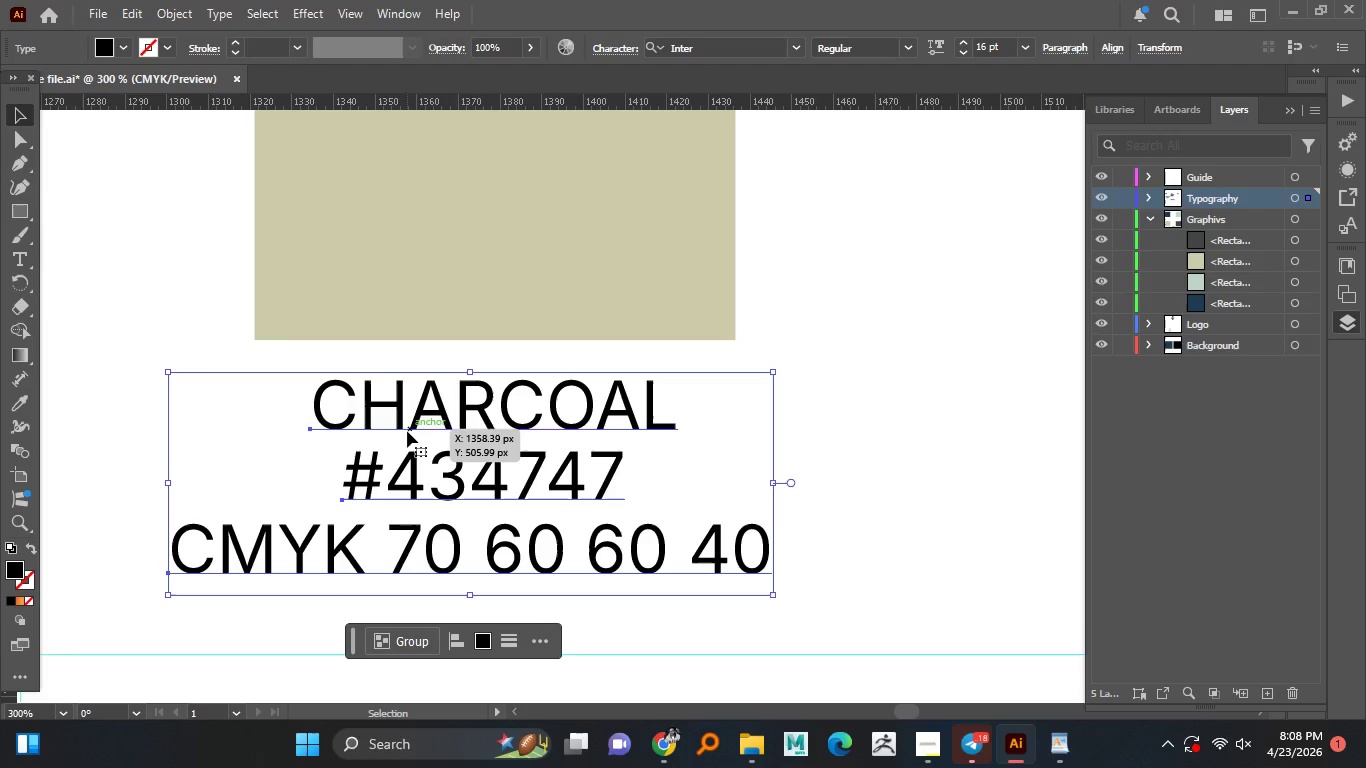 
hold_key(key=ShiftLeft, duration=1.51)
 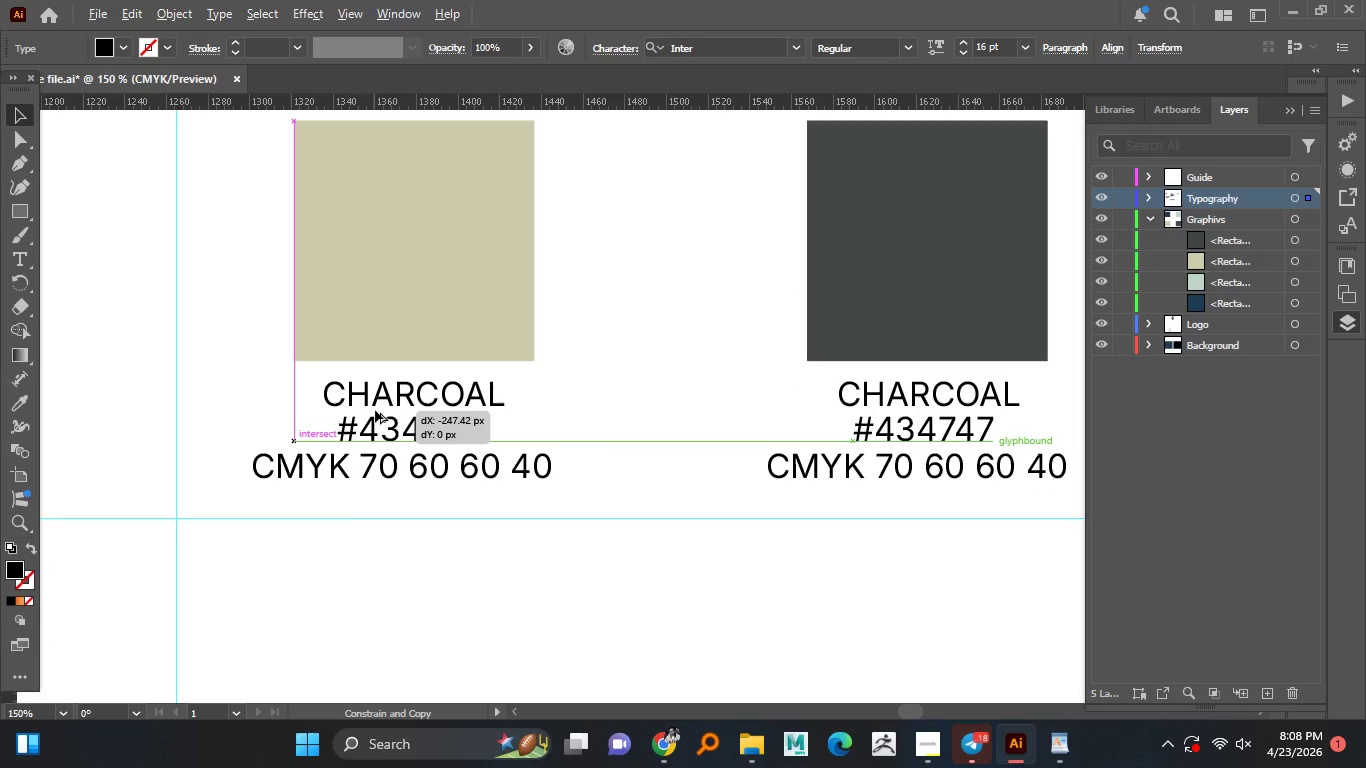 
hold_key(key=ShiftLeft, duration=1.5)
 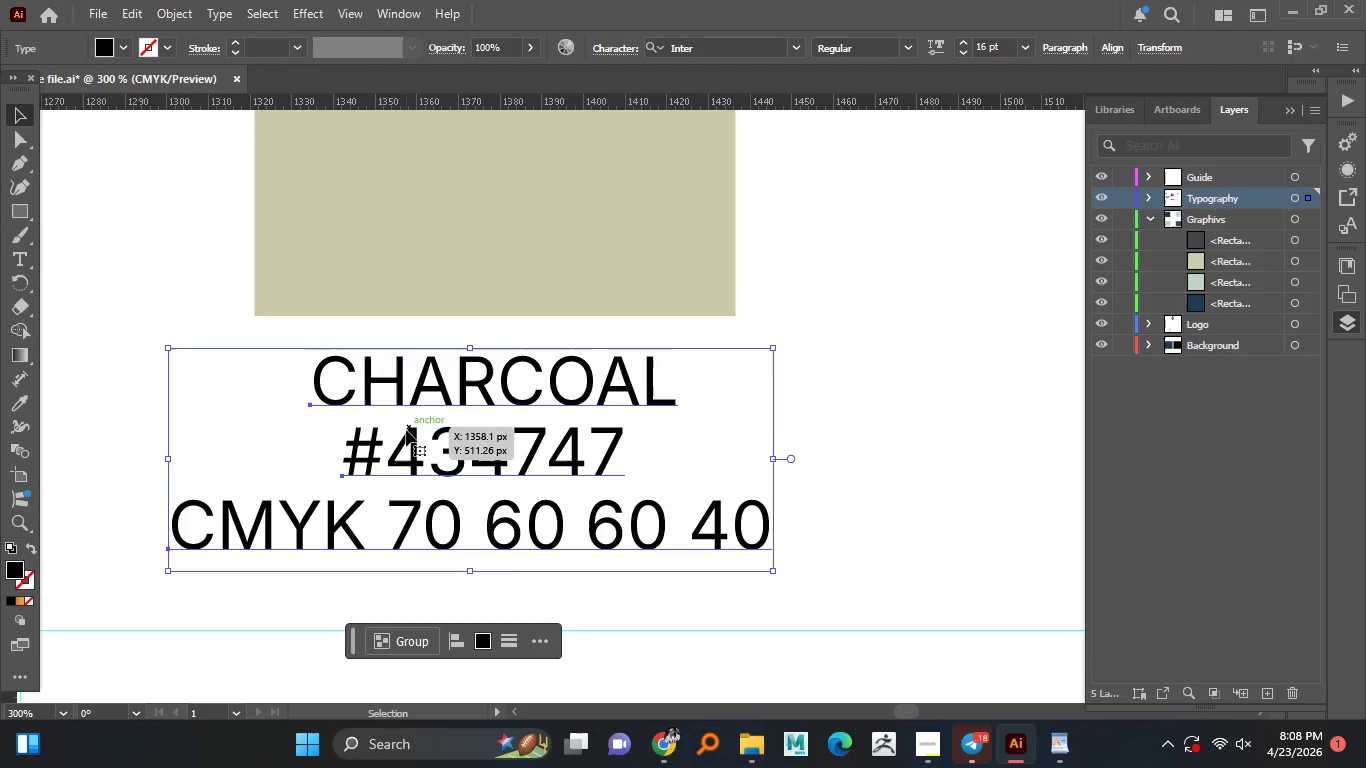 
hold_key(key=ShiftLeft, duration=0.5)
 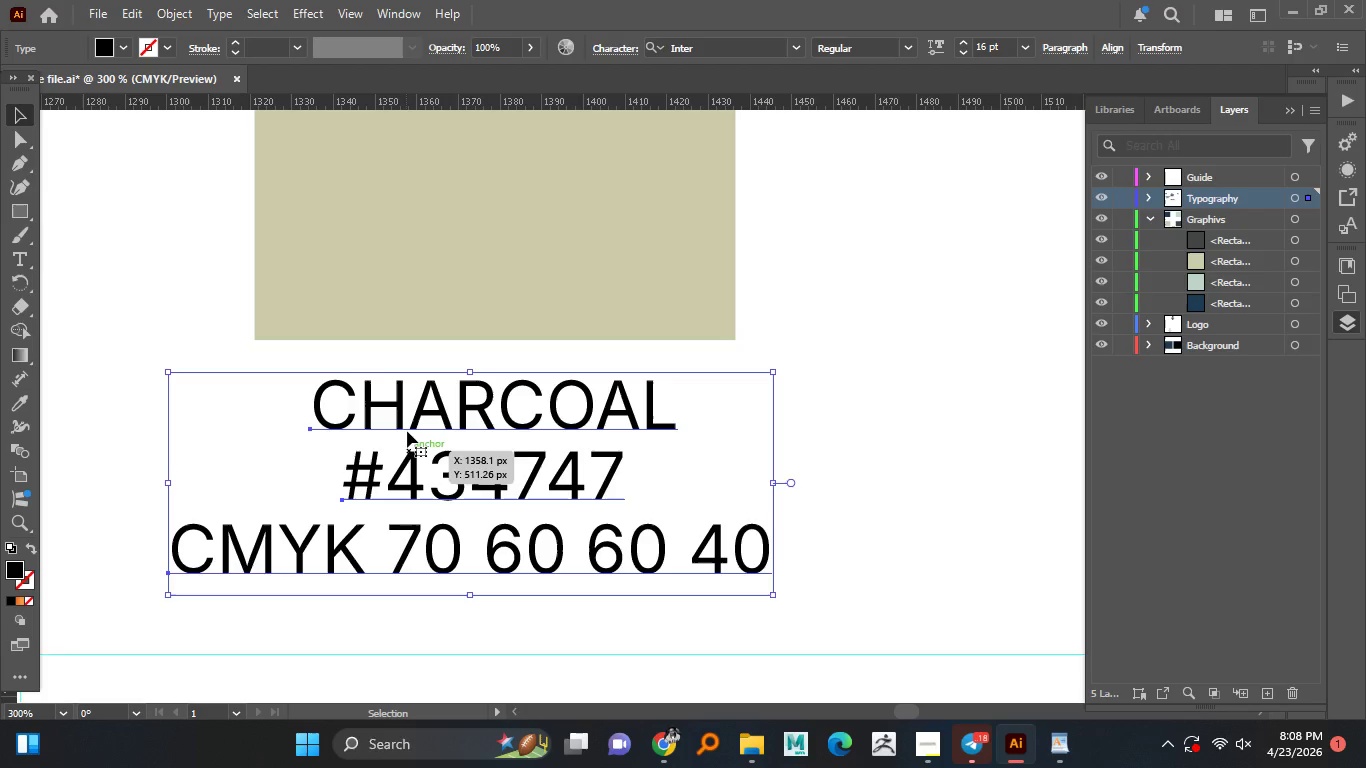 
scroll: coordinate [407, 431], scroll_direction: up, amount: 3.0
 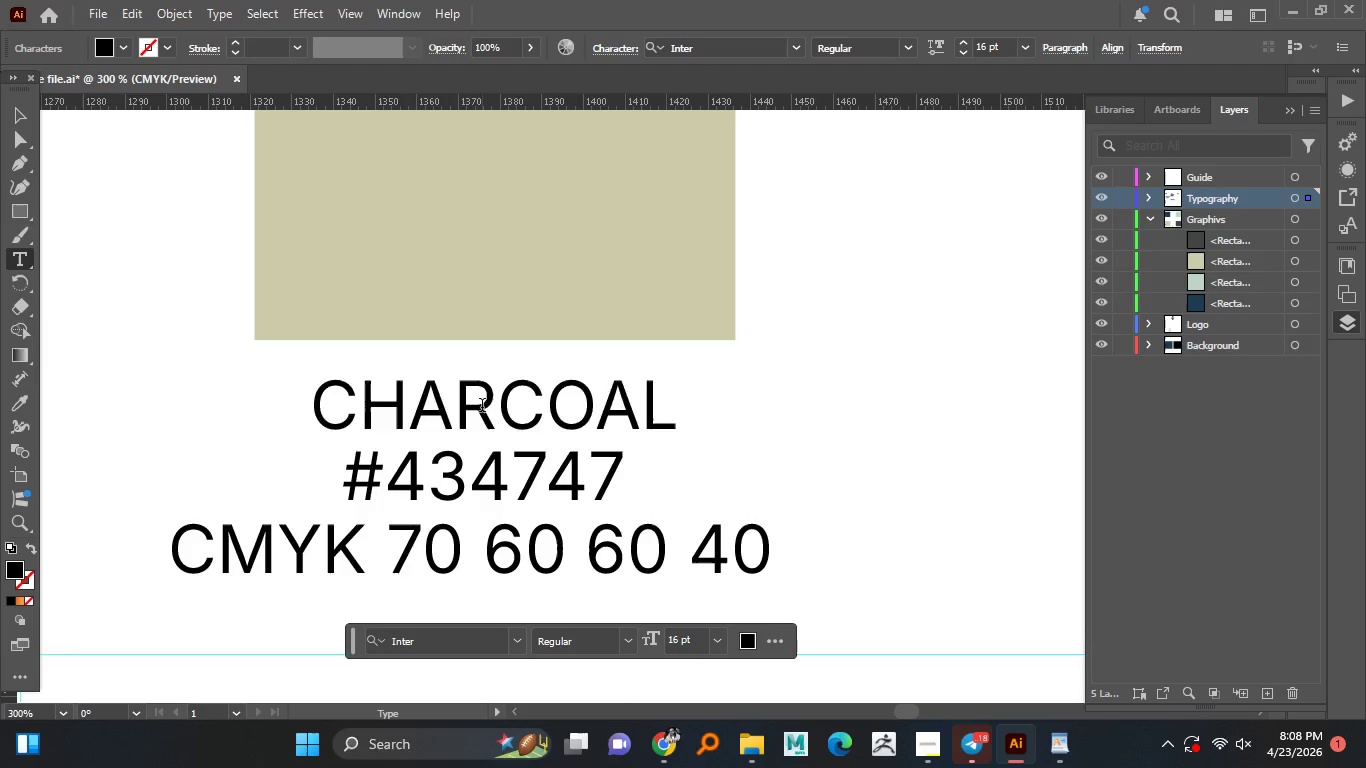 
double_click([467, 412])
 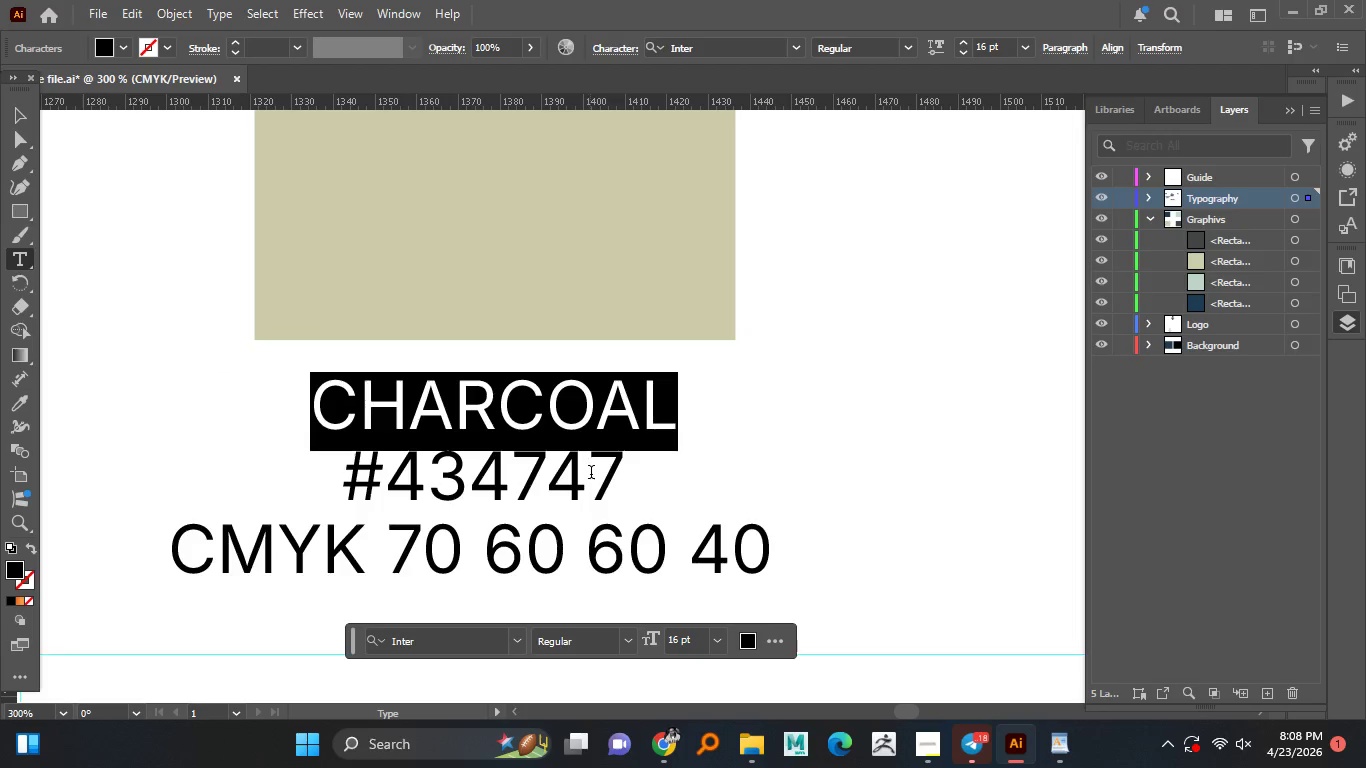 
left_click([482, 407])
 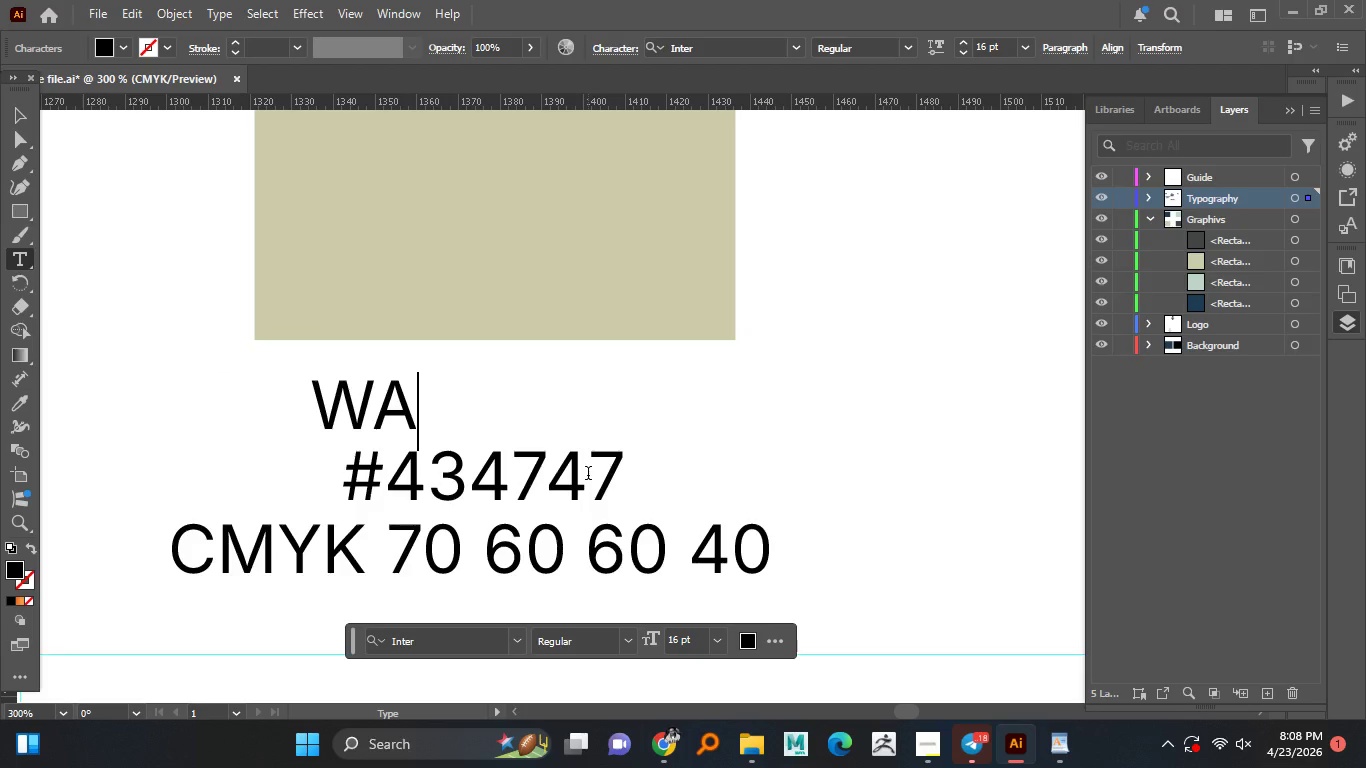 
type(WARM SAND)
 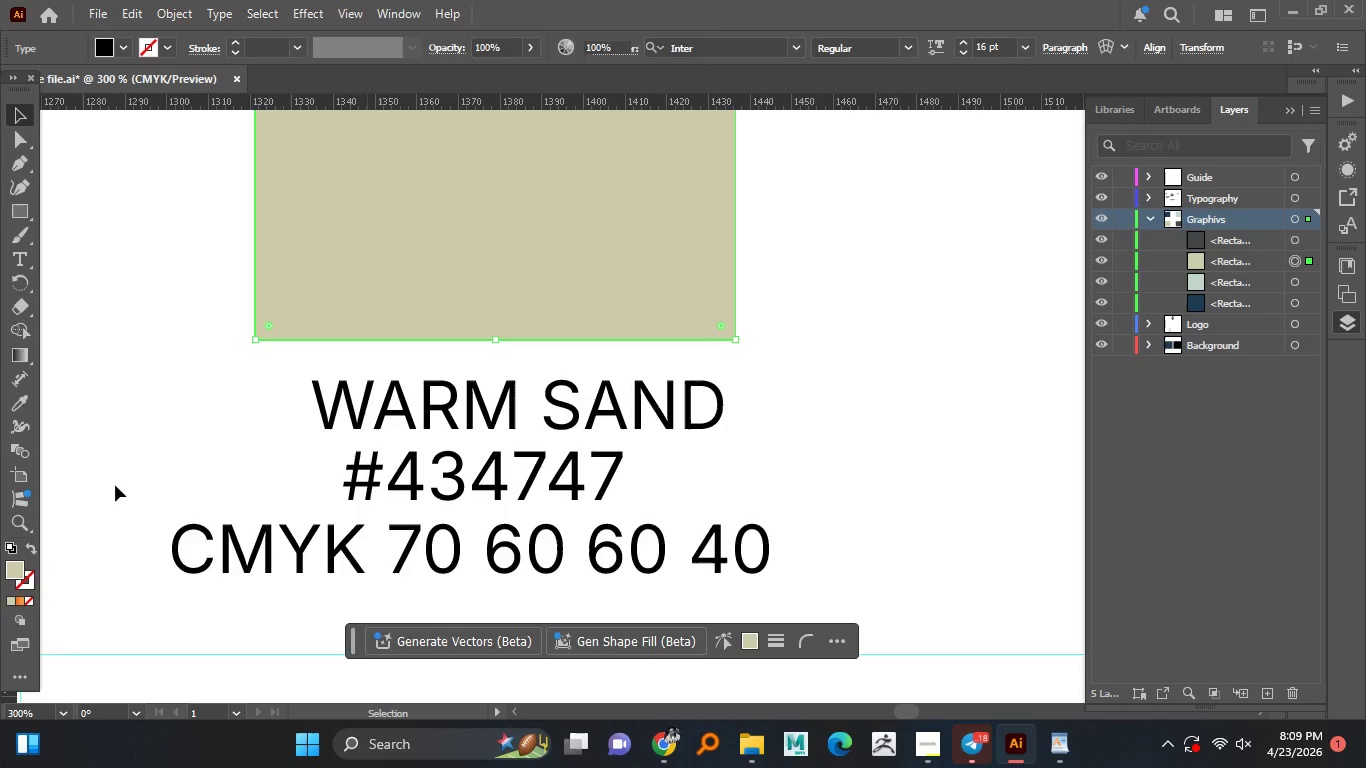 
double_click([367, 208])
 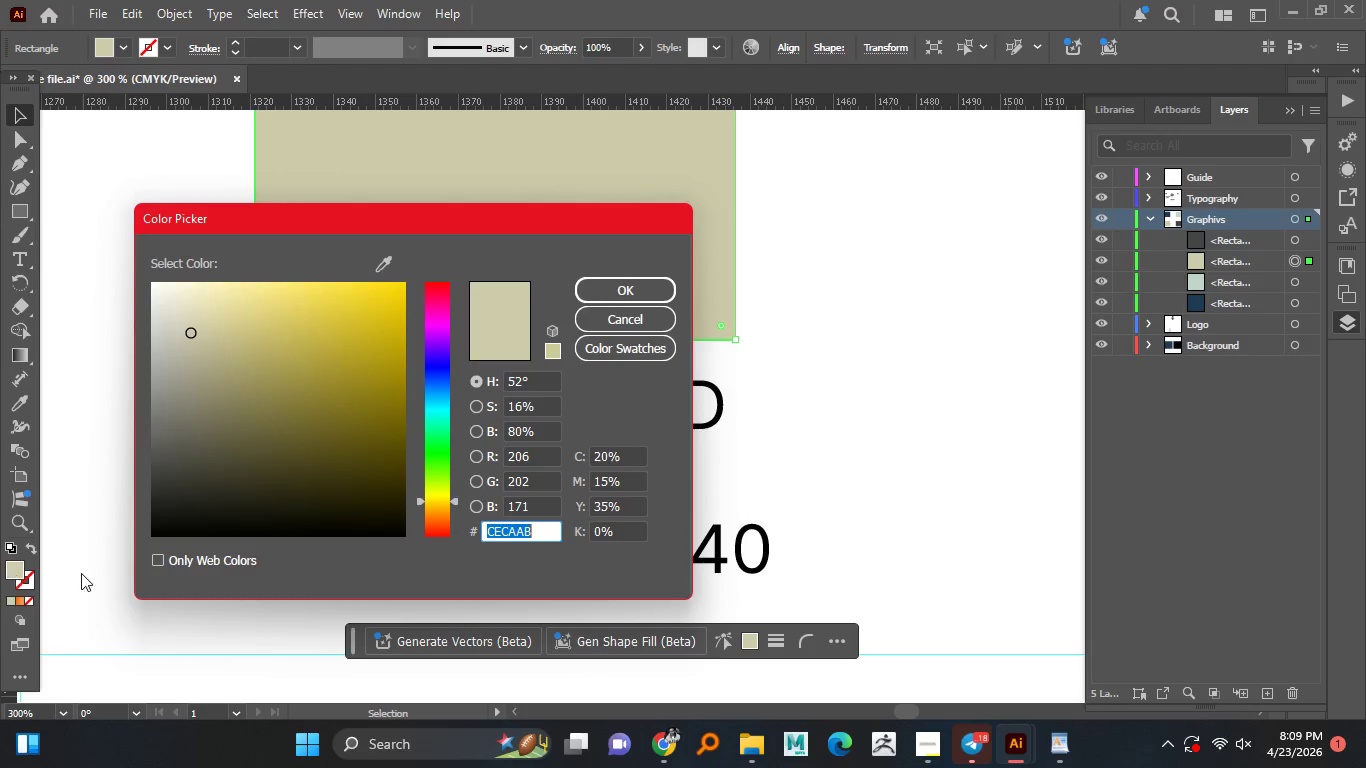 
double_click([7, 573])
 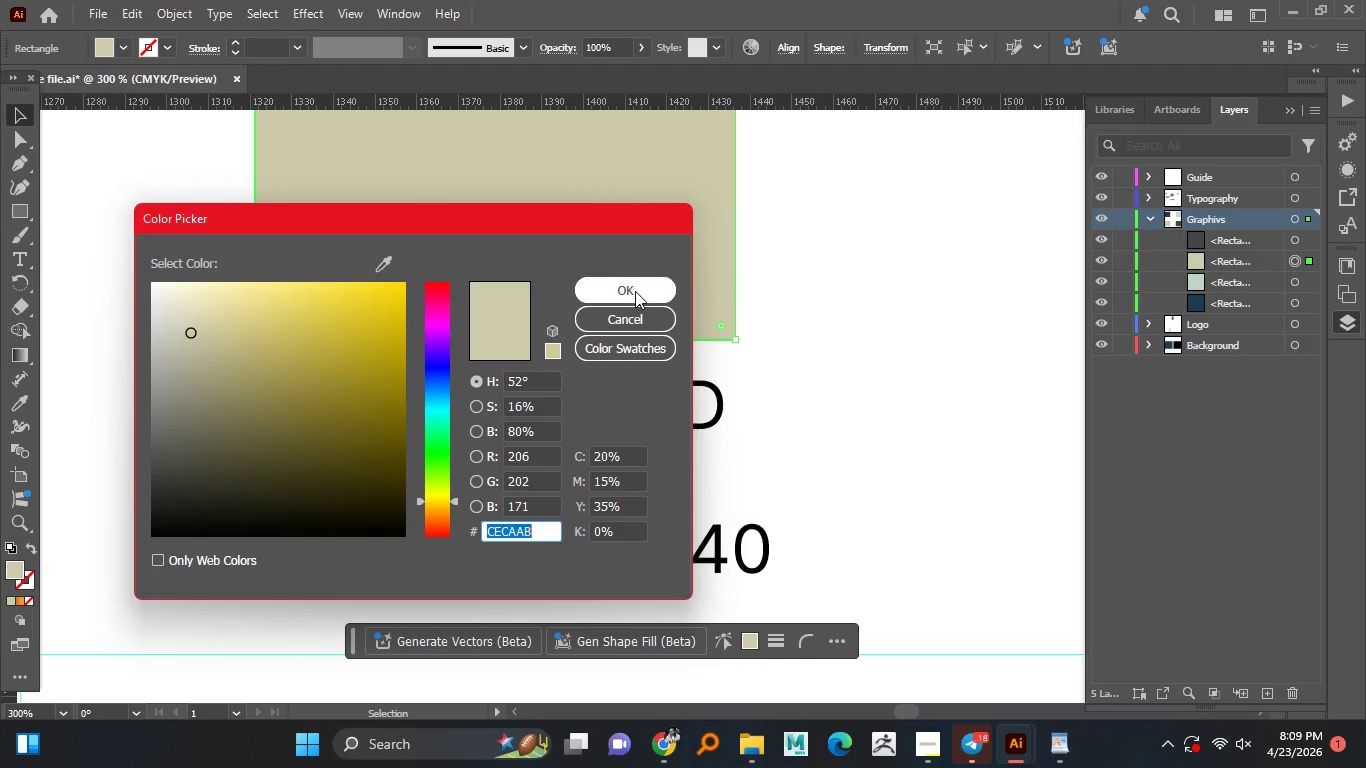 
key(Control+C)
 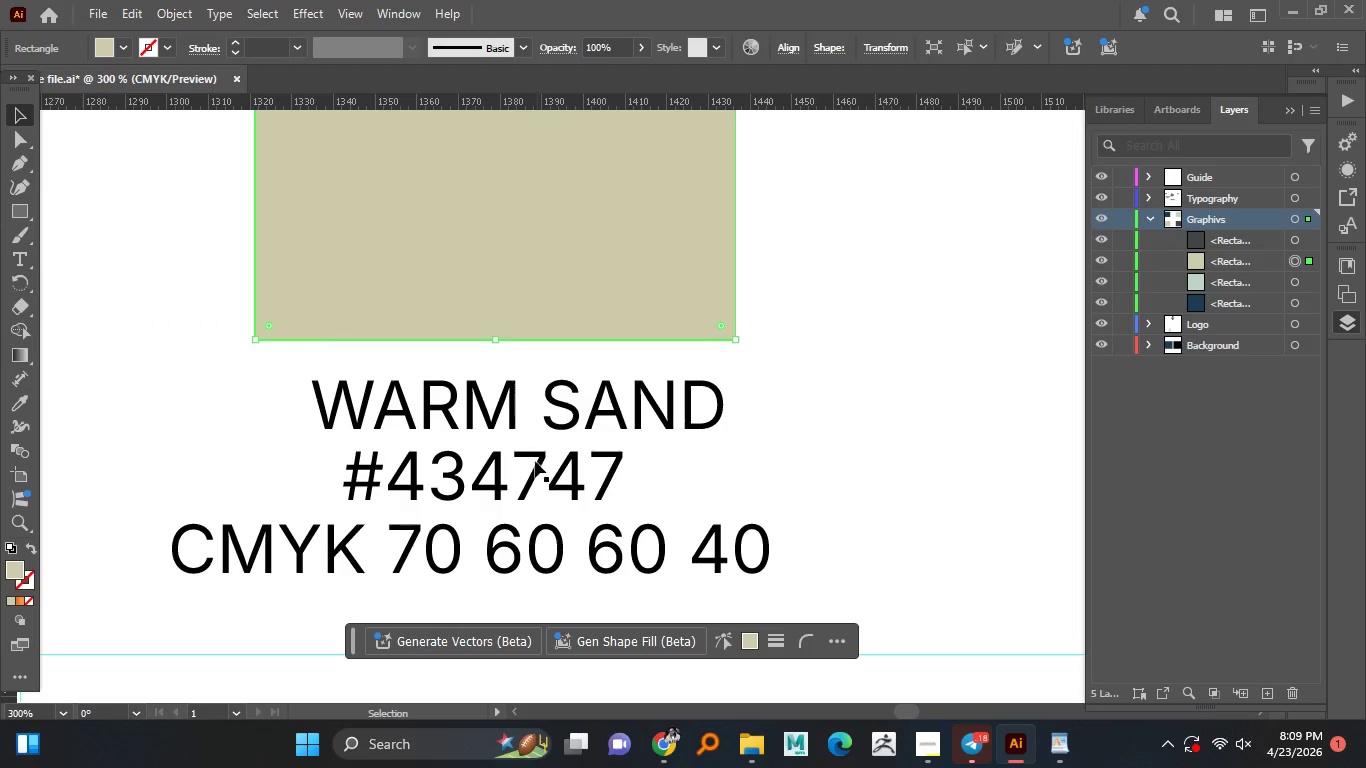 
left_click([633, 293])
 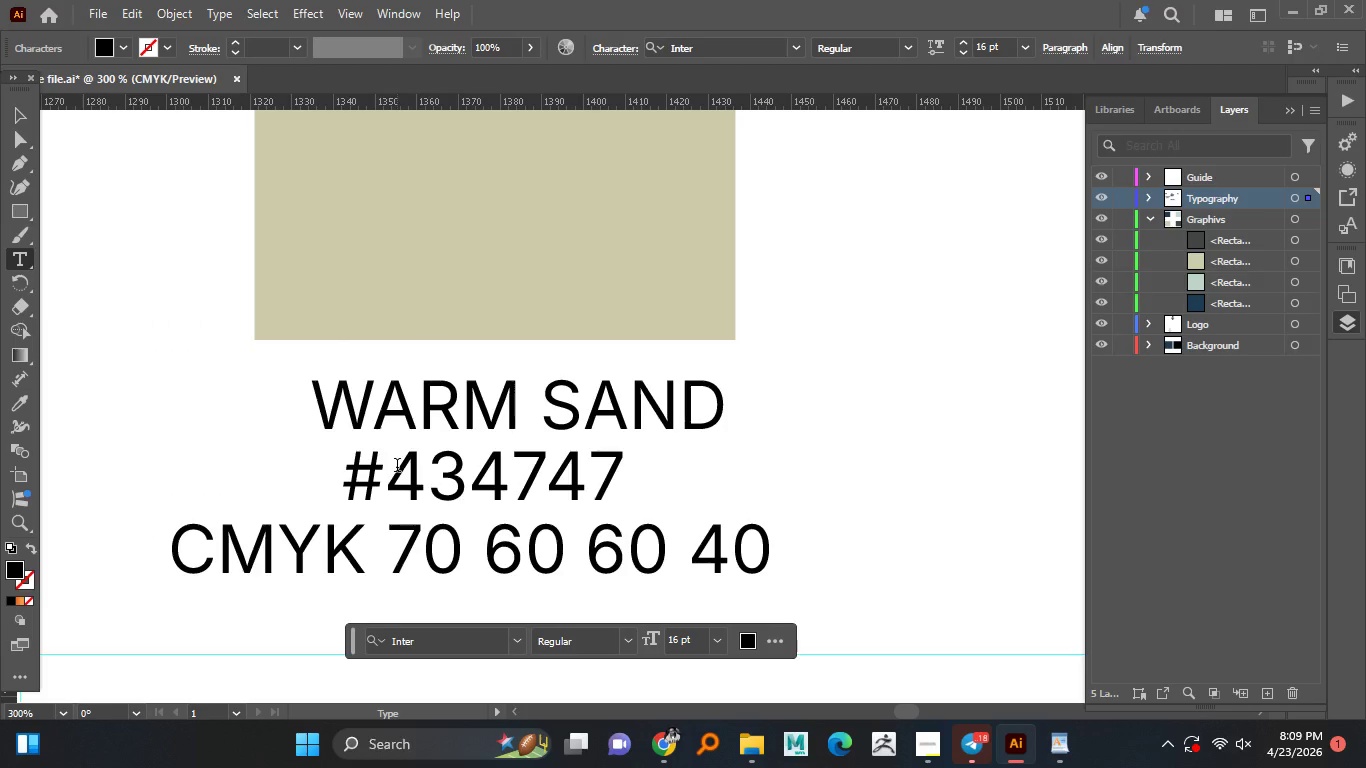 
double_click([515, 472])
 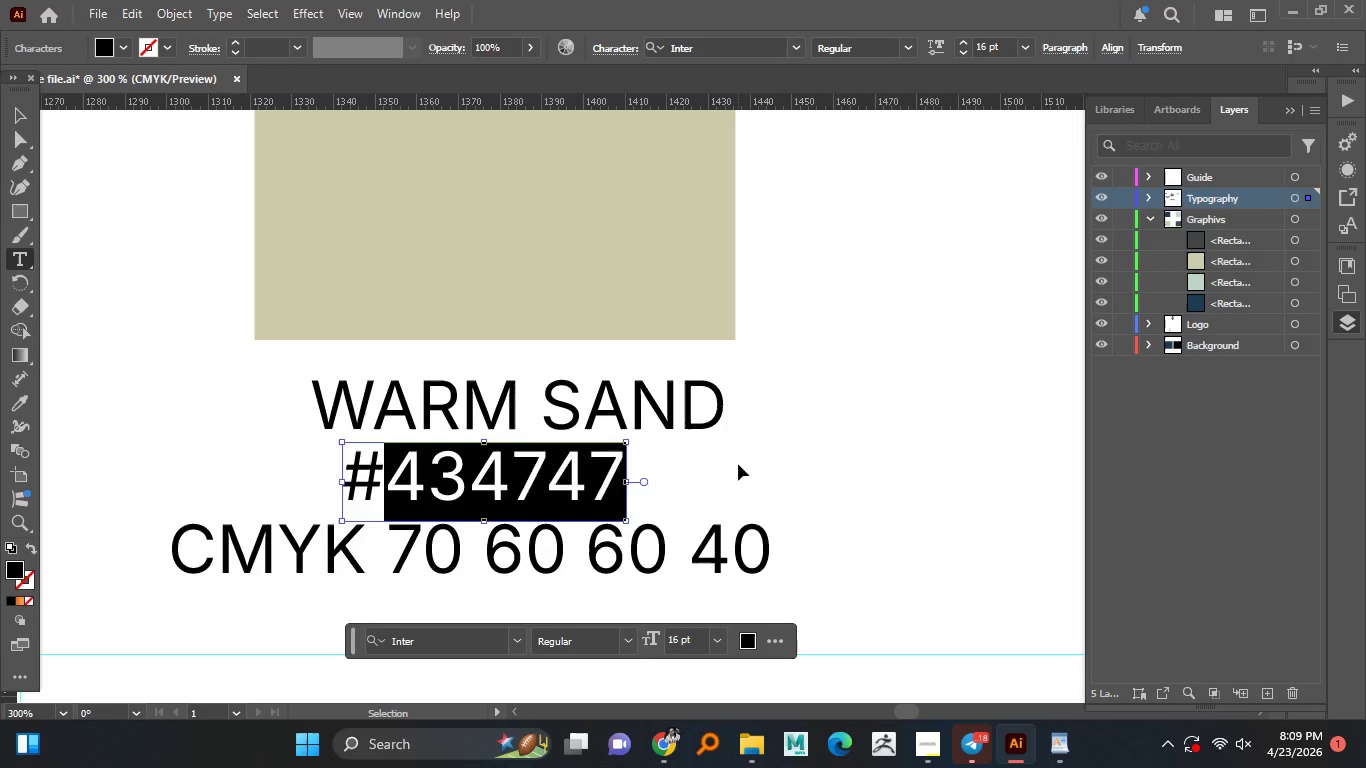 
left_click_drag(start_coordinate=[397, 467], to_coordinate=[749, 468])
 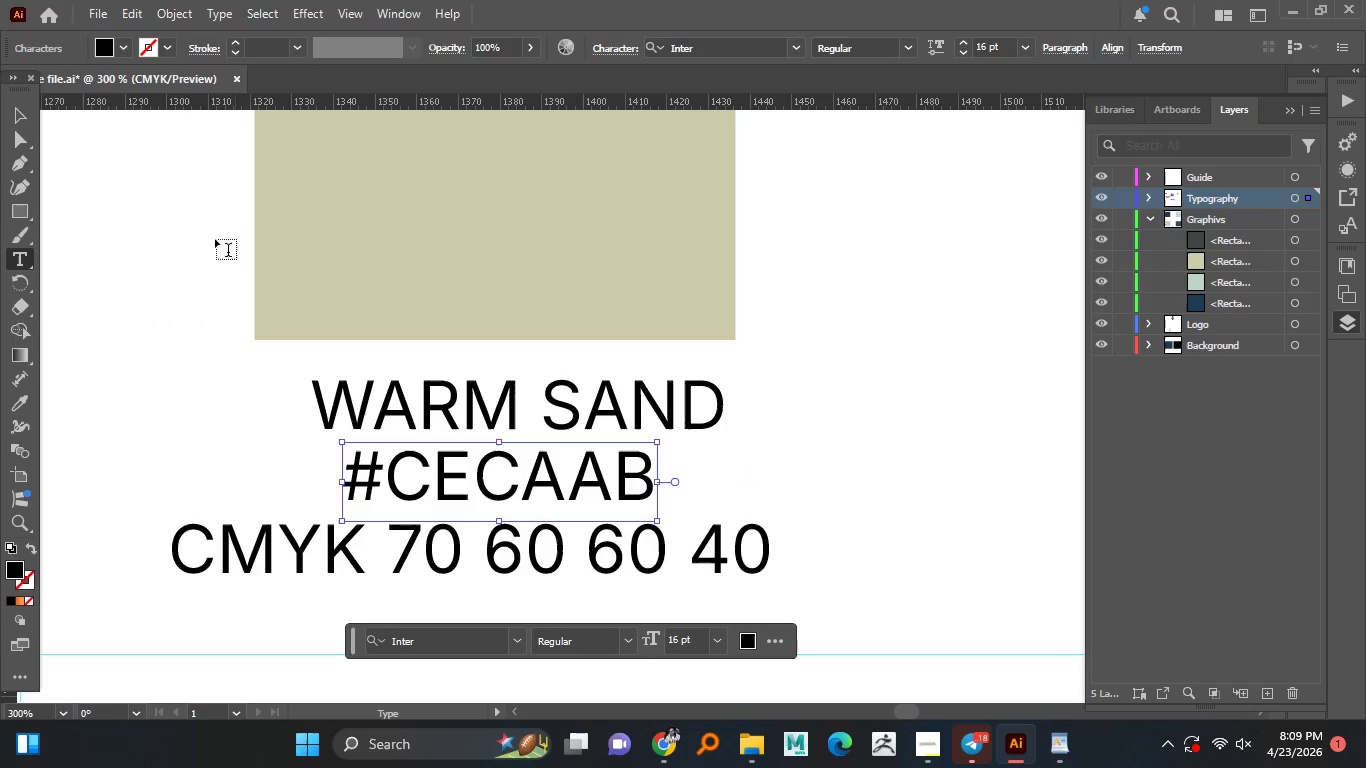 
key(Control+V)
 